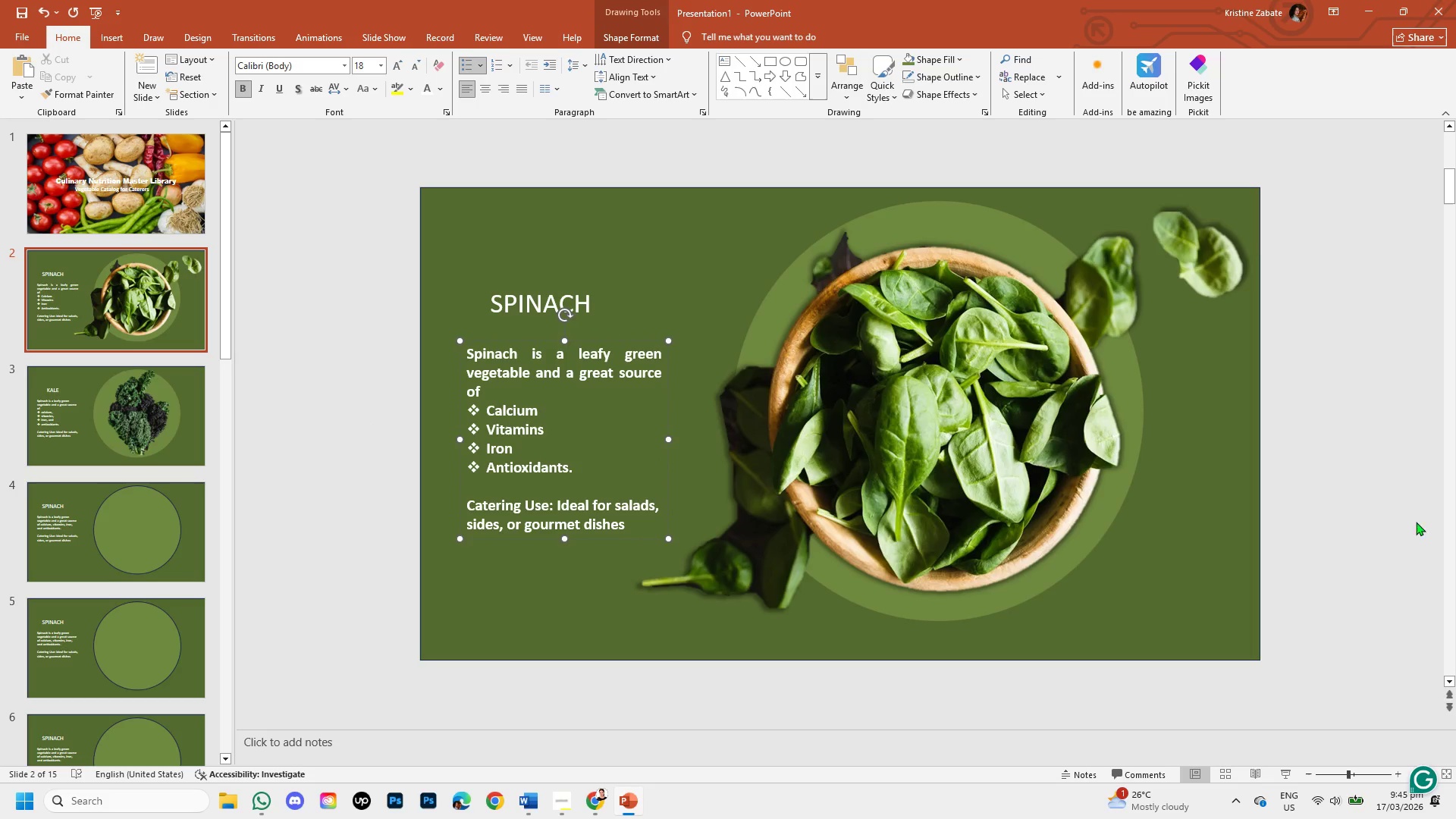 
left_click([1381, 517])
 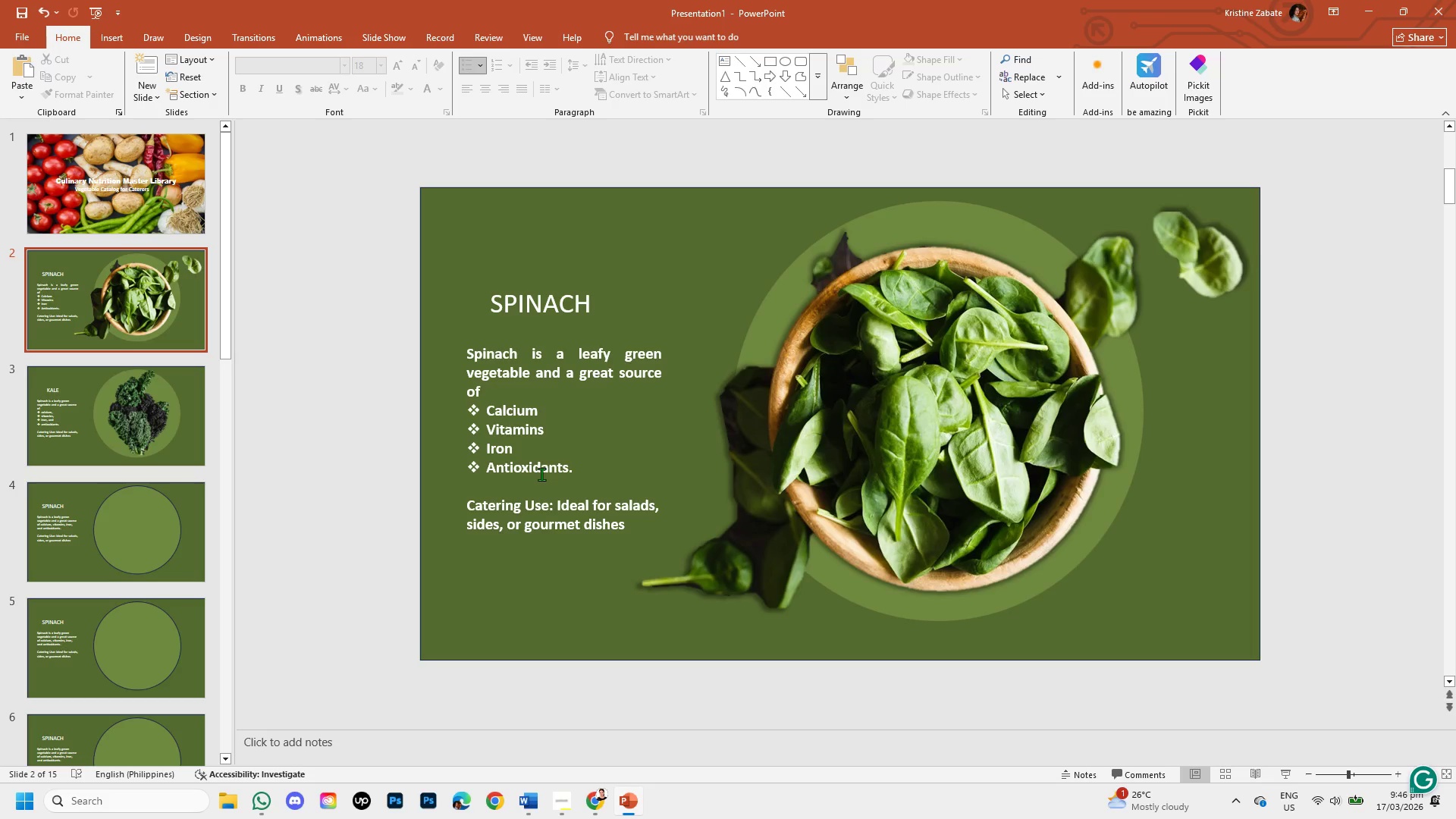 
wait(19.48)
 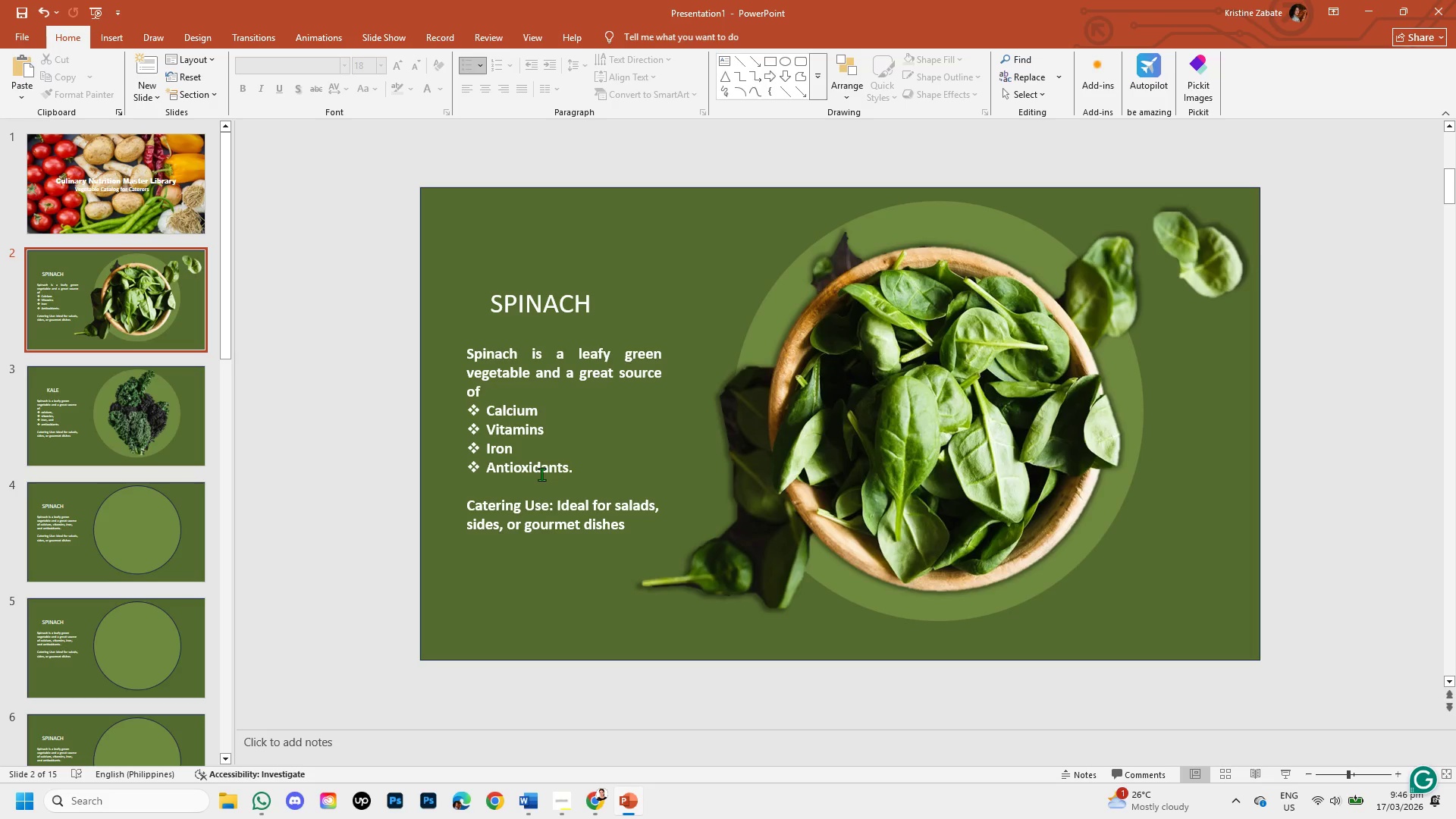 
left_click([507, 297])
 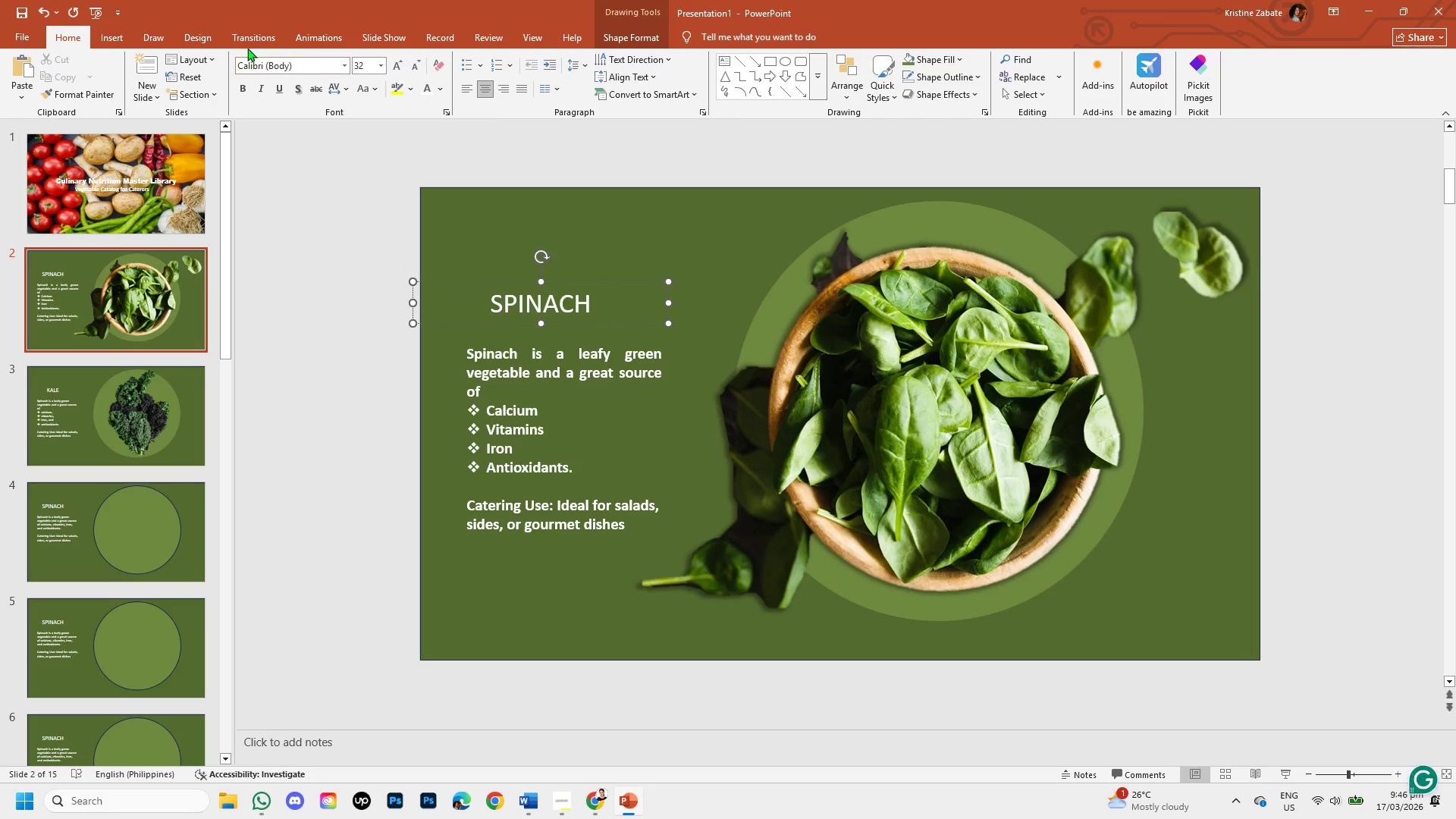 
left_click([247, 42])
 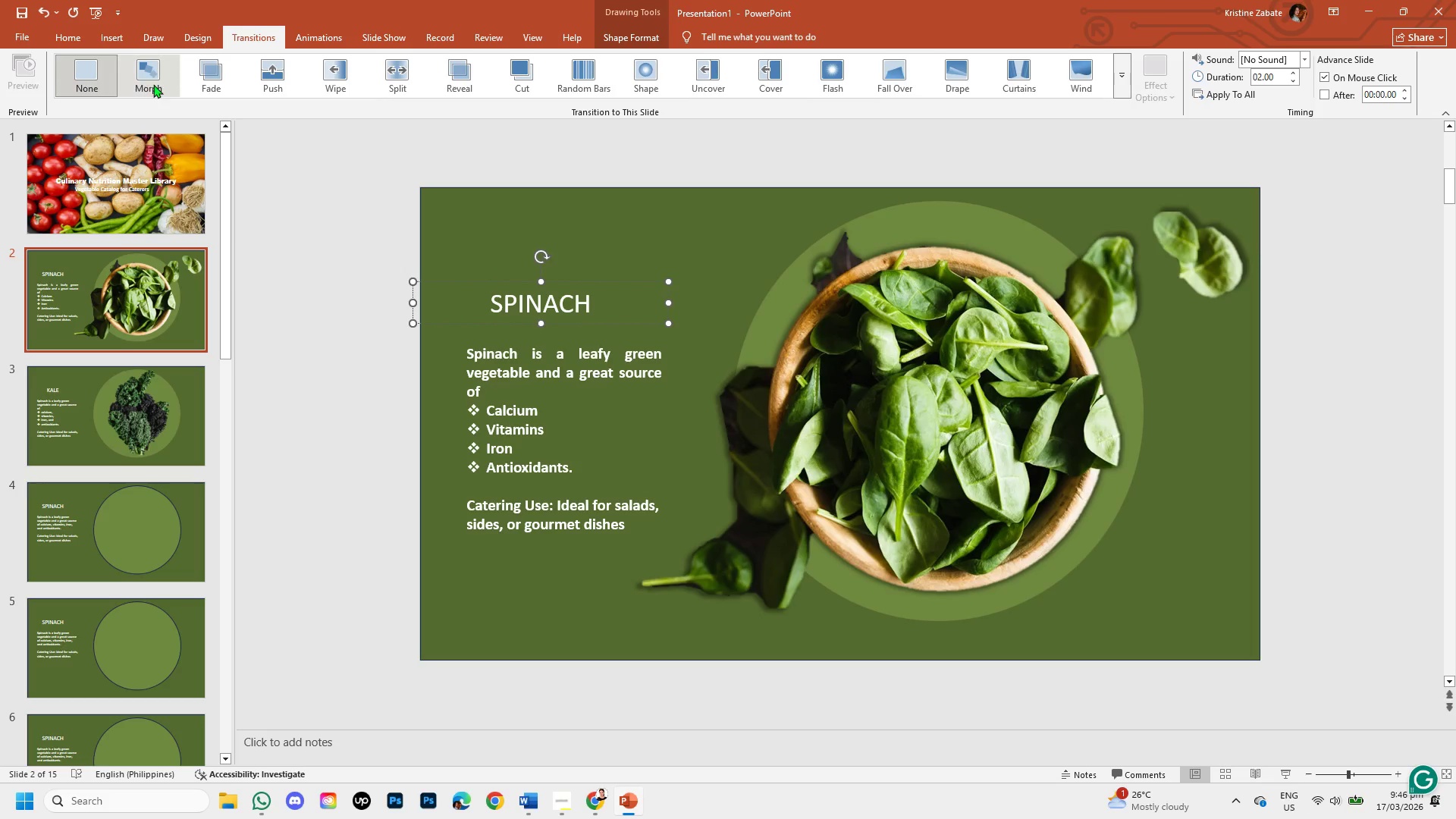 
left_click([153, 84])
 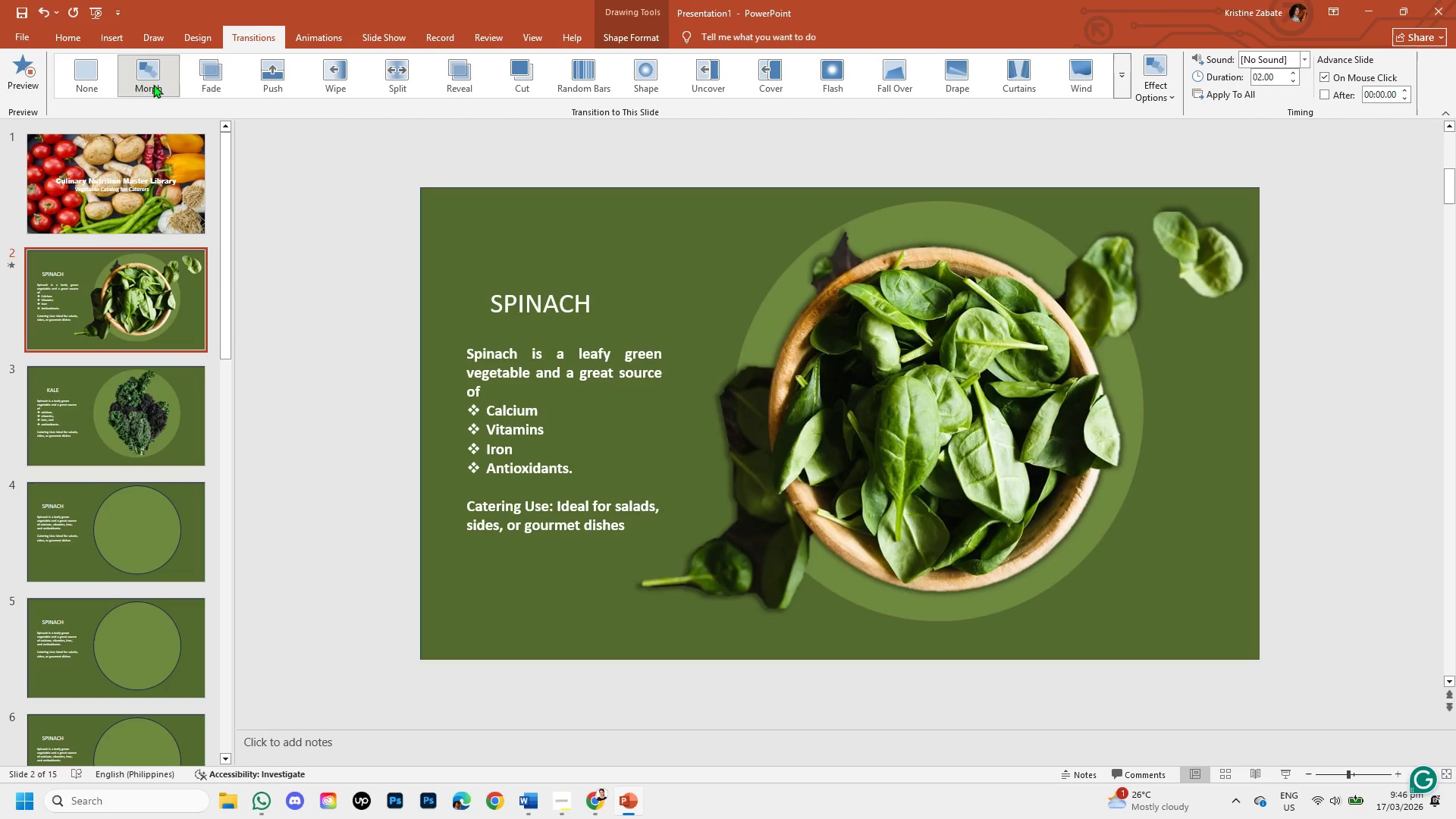 
left_click([266, 80])
 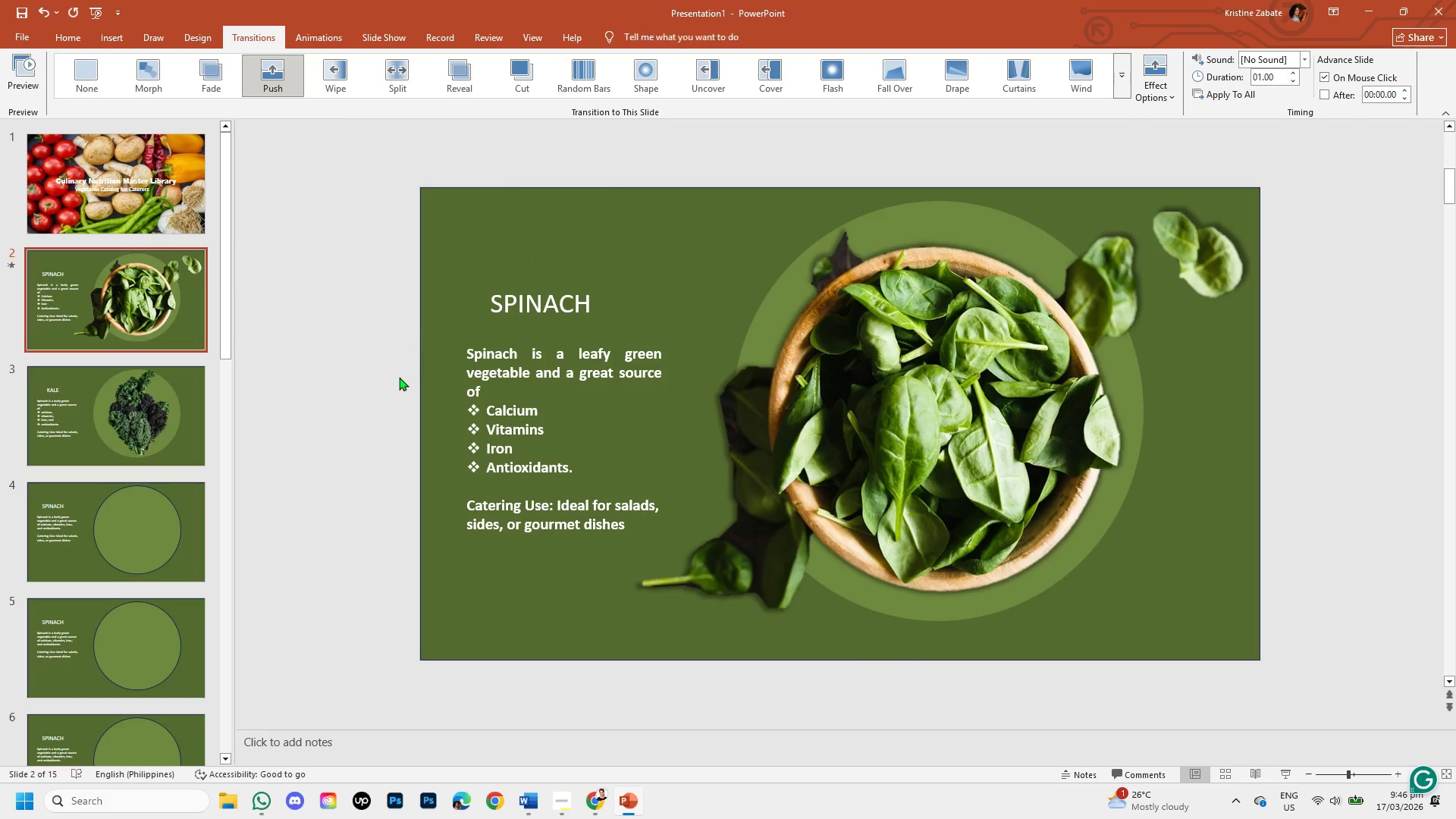 
left_click([500, 306])
 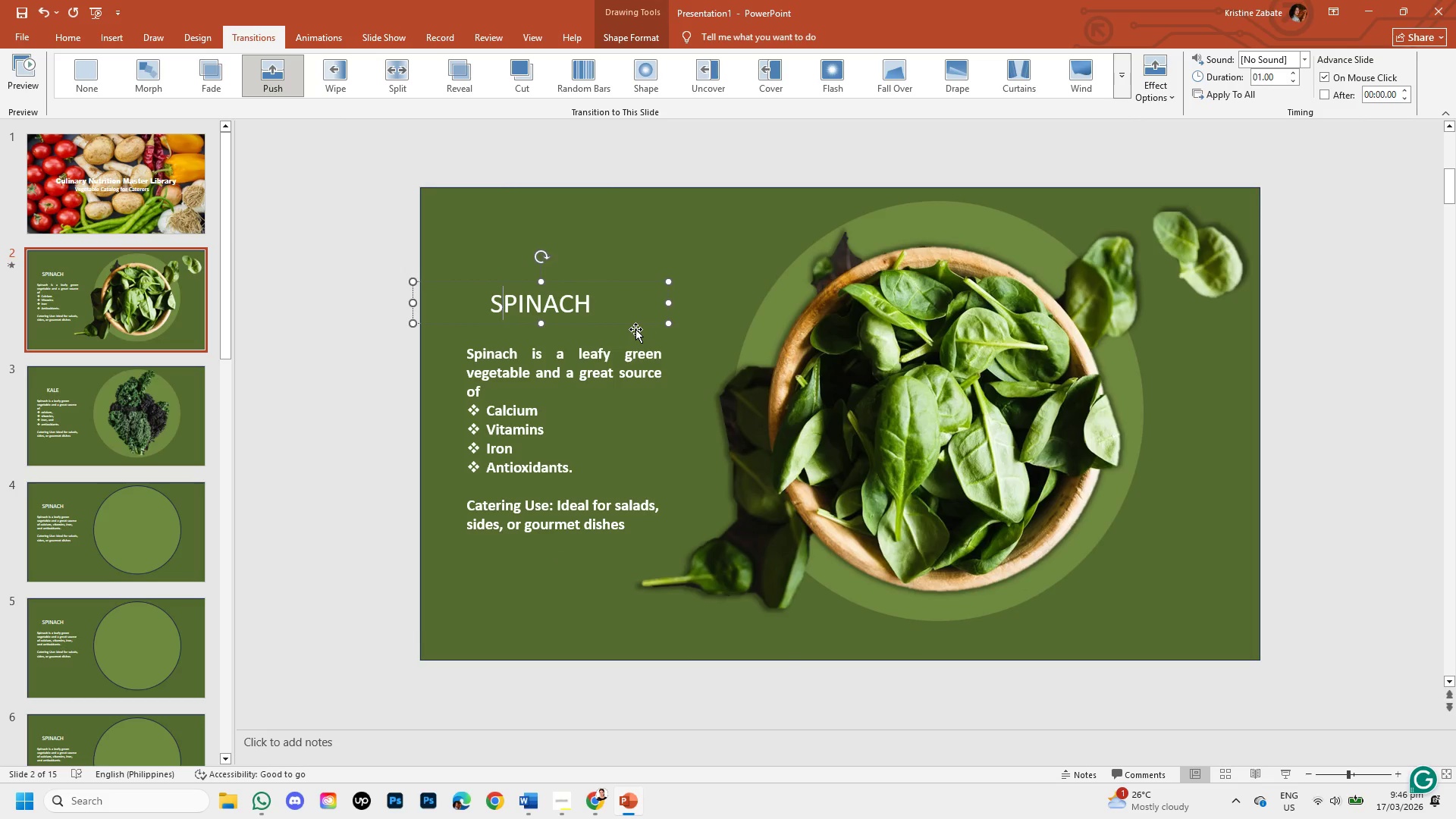 
right_click([616, 304])
 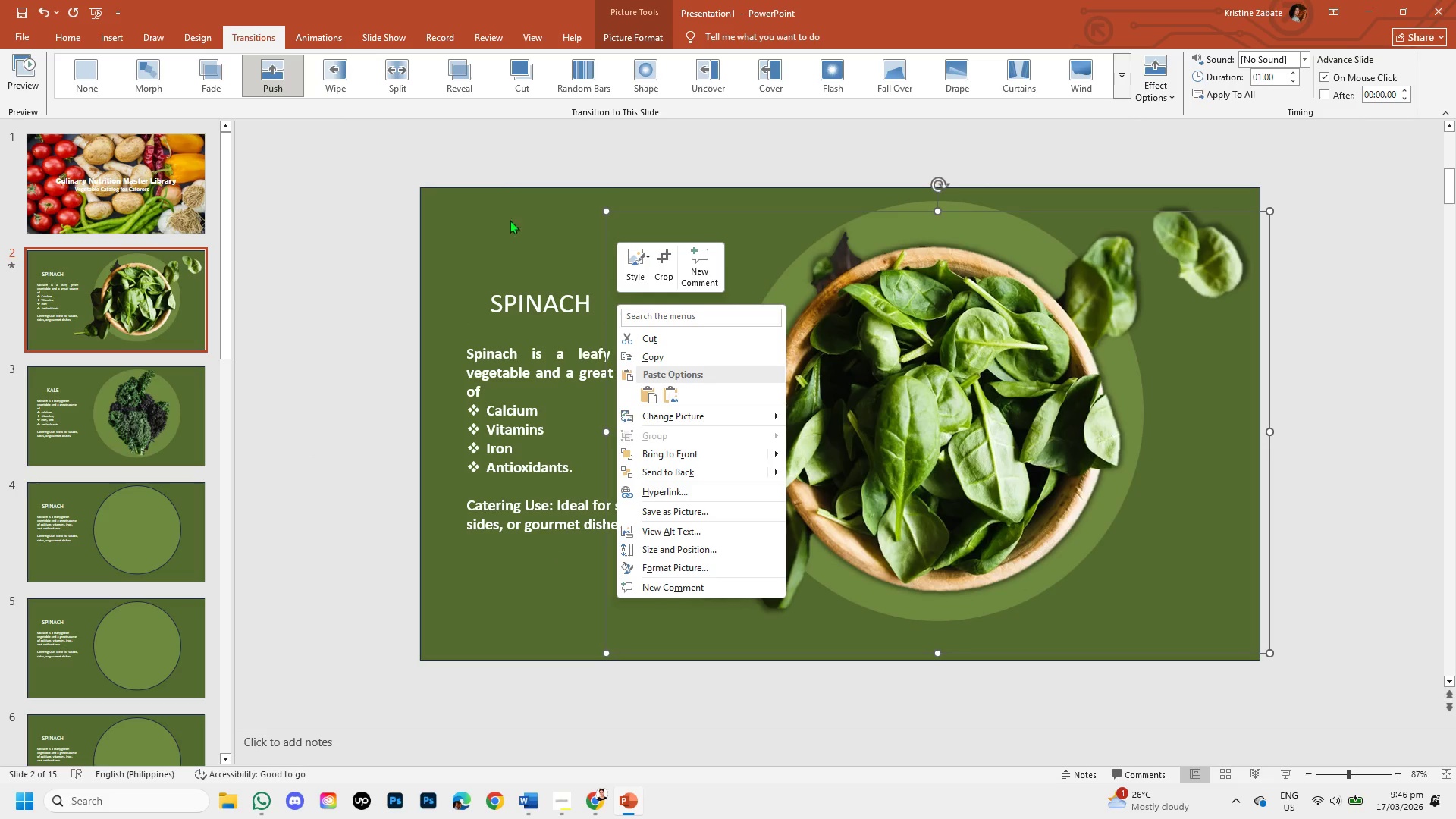 
left_click([501, 288])
 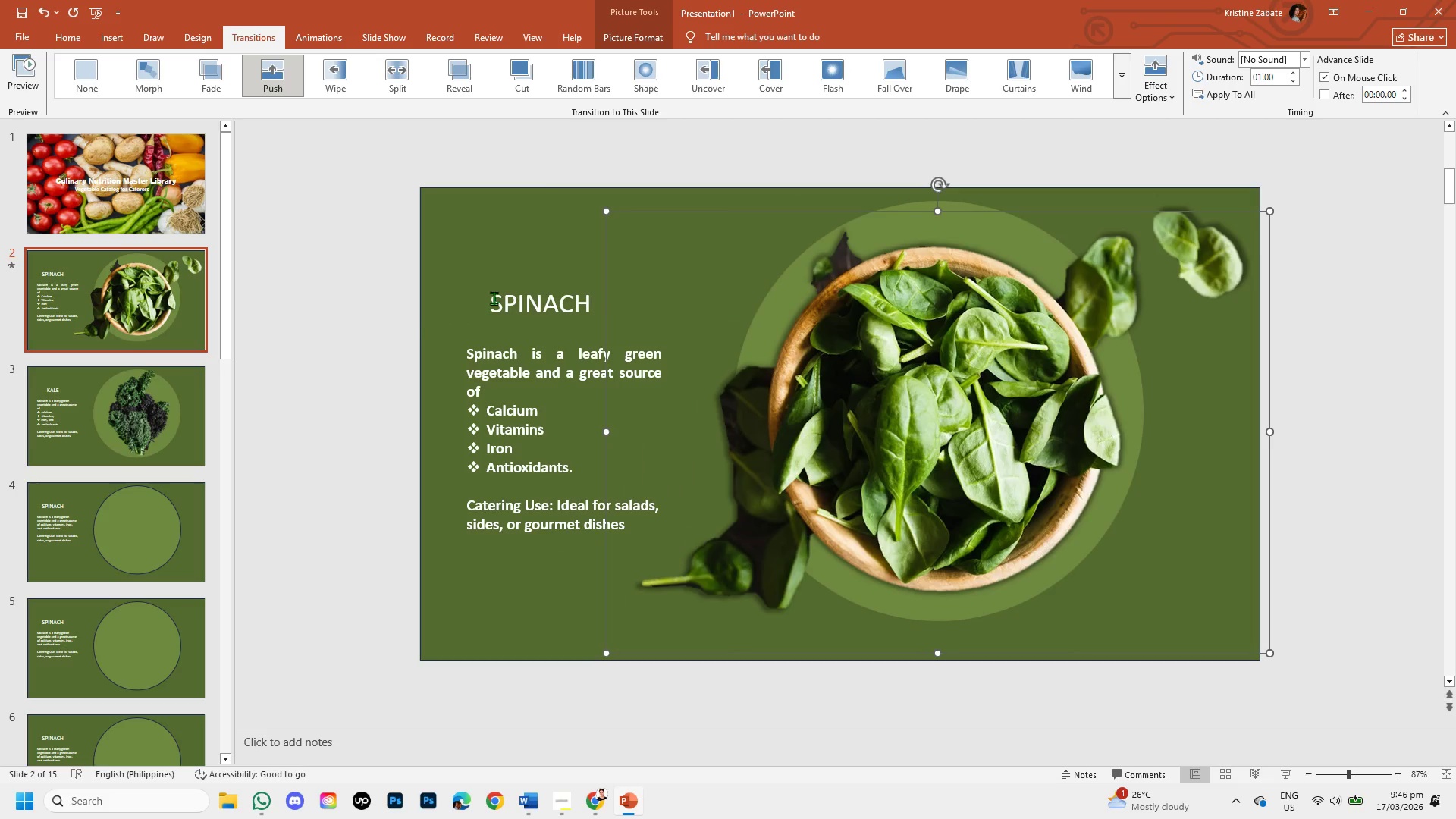 
left_click([494, 299])
 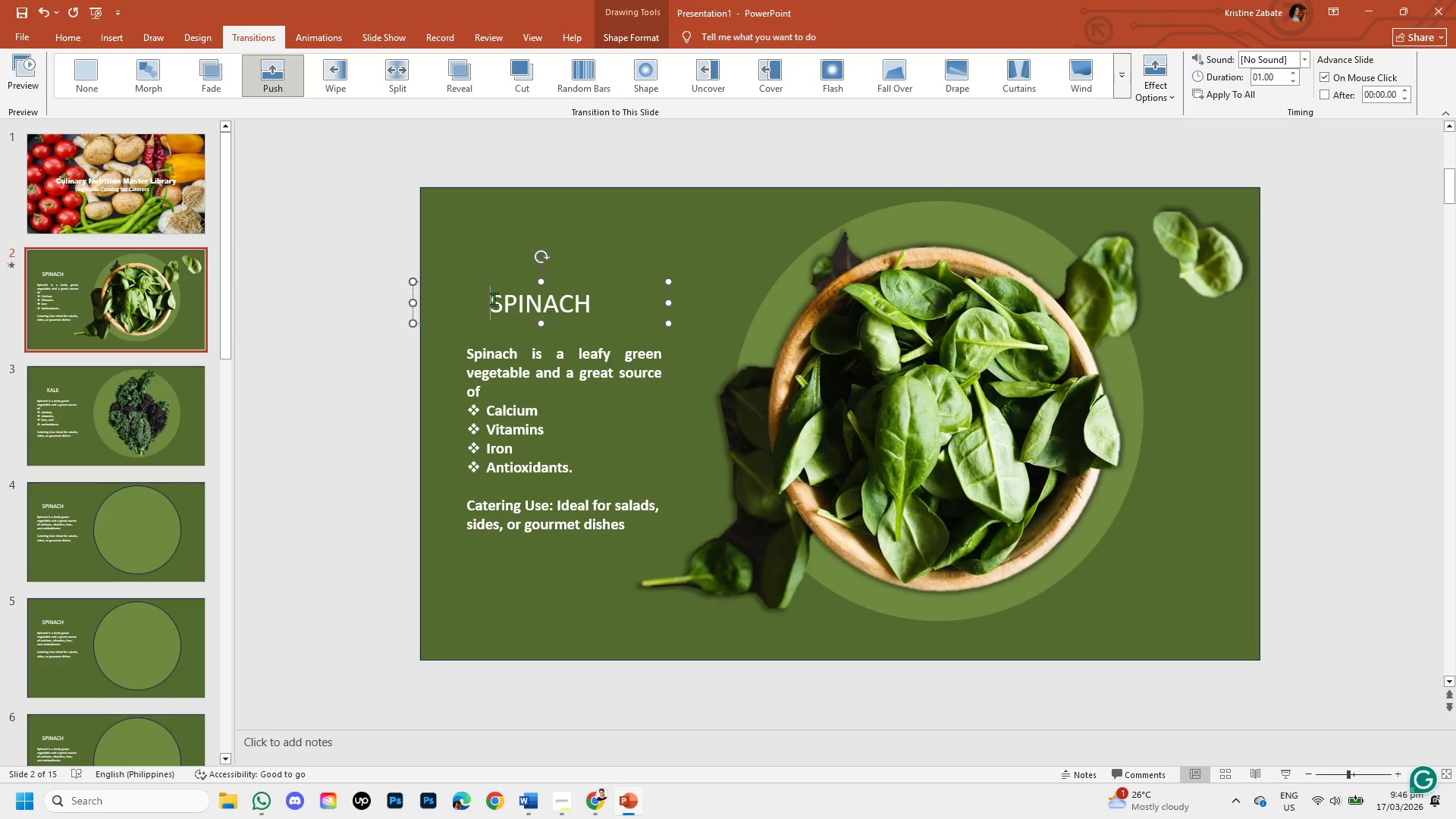 
hold_key(key=ControlLeft, duration=1.51)
left_click([500, 313])
 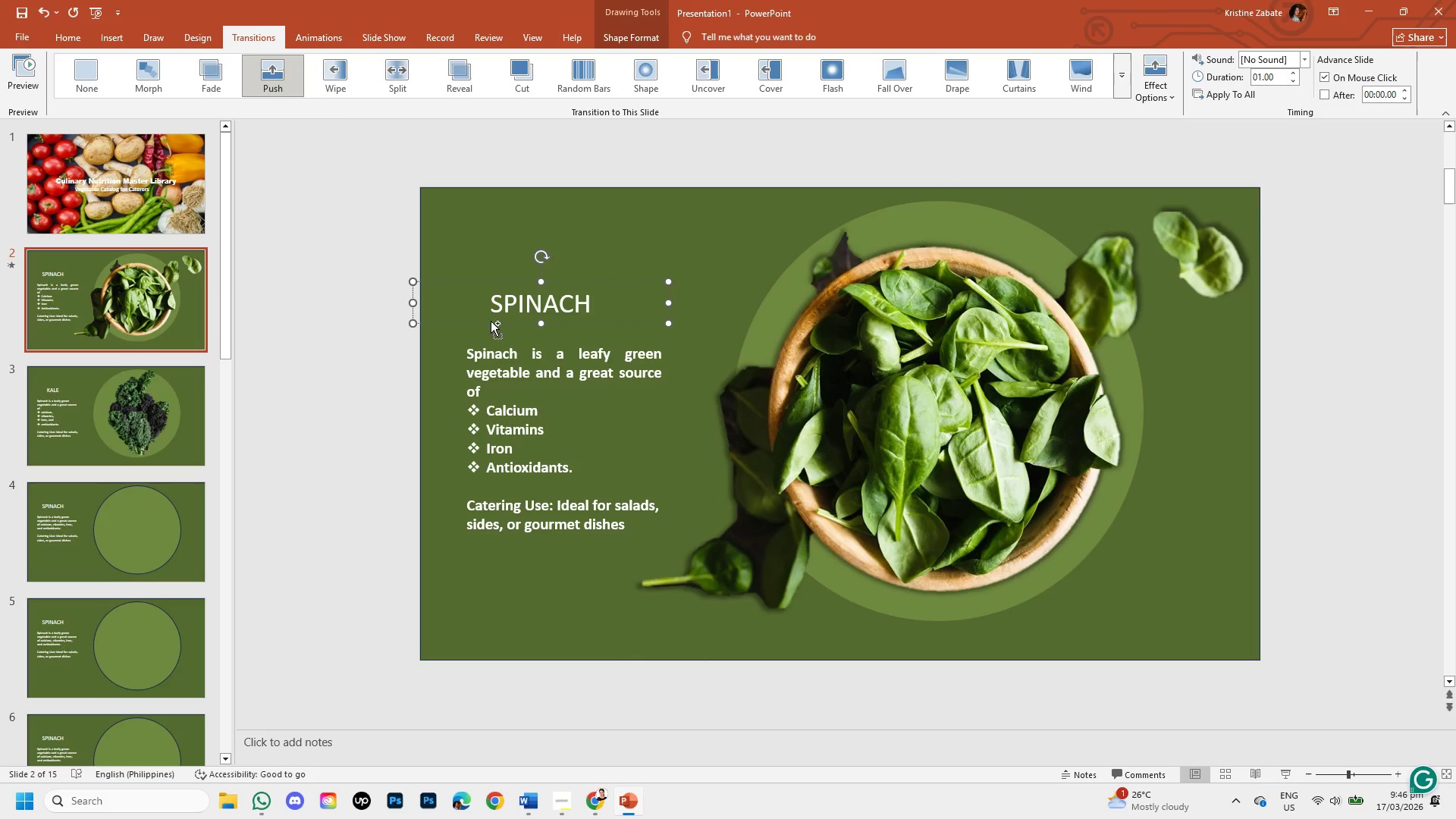 
left_click([491, 319])
 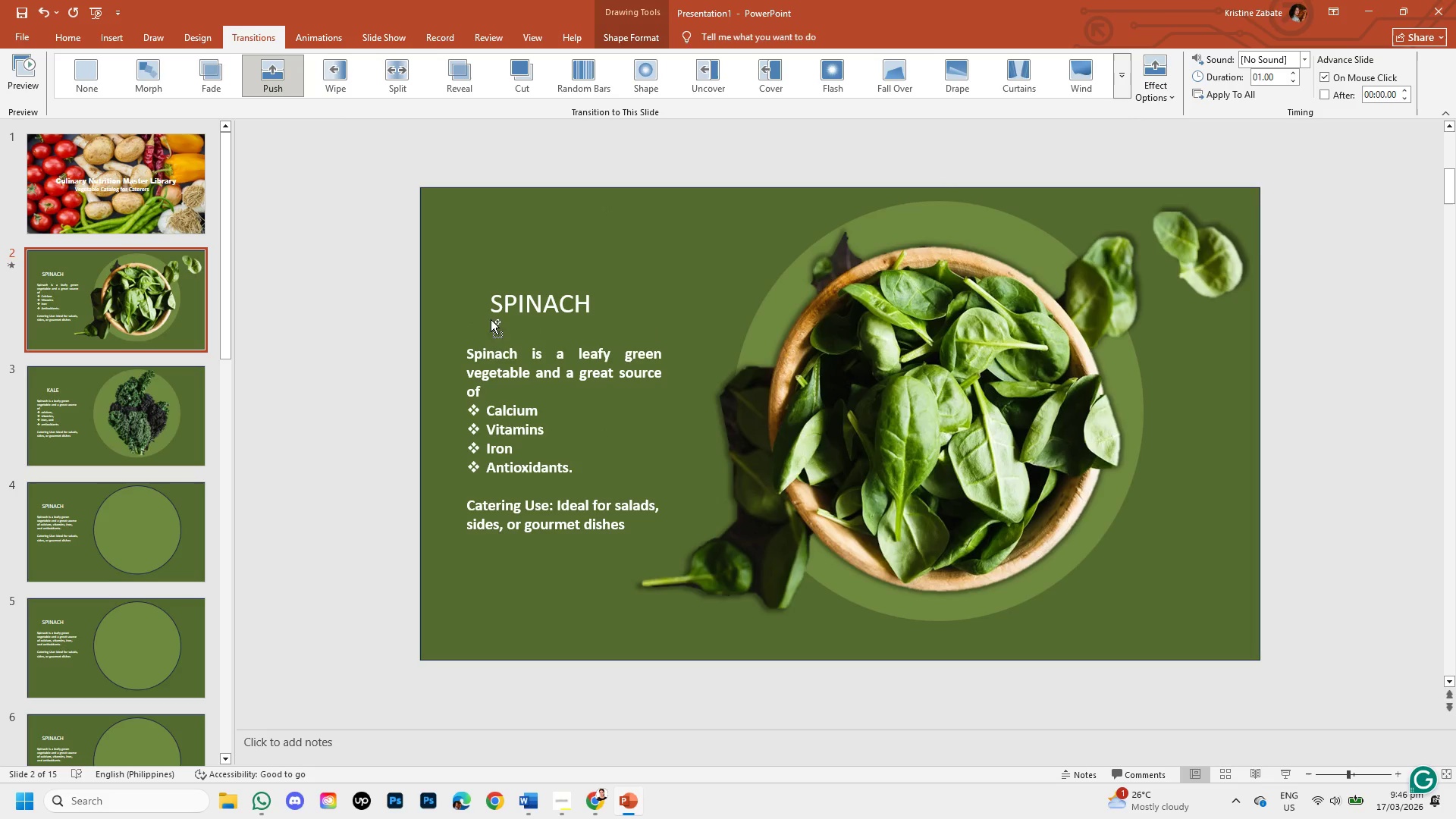 
hold_key(key=ControlLeft, duration=1.52)
left_click([482, 310])
 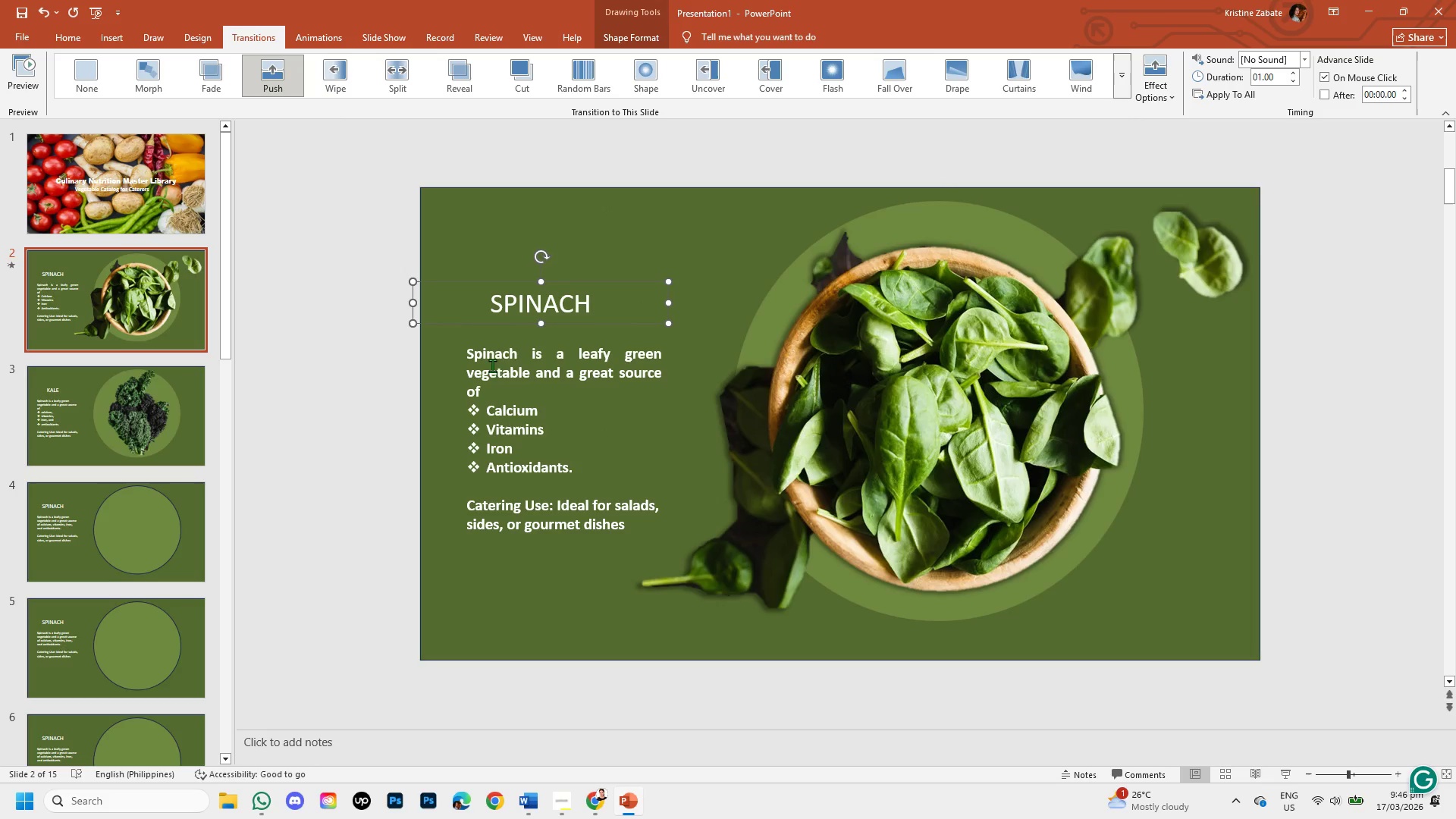 
hold_key(key=ControlLeft, duration=1.03)
left_click([495, 375])
 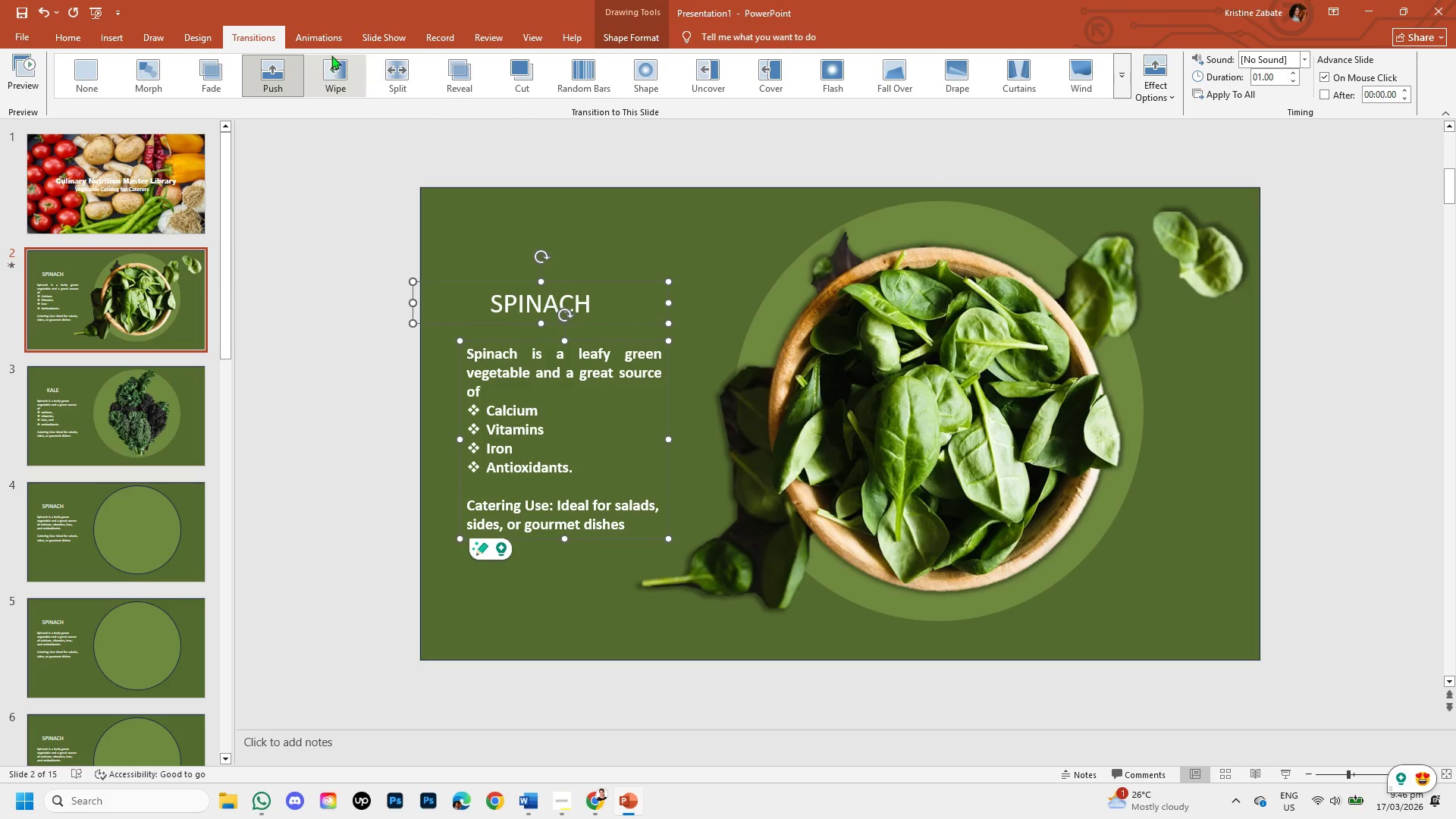 
left_click([325, 36])
 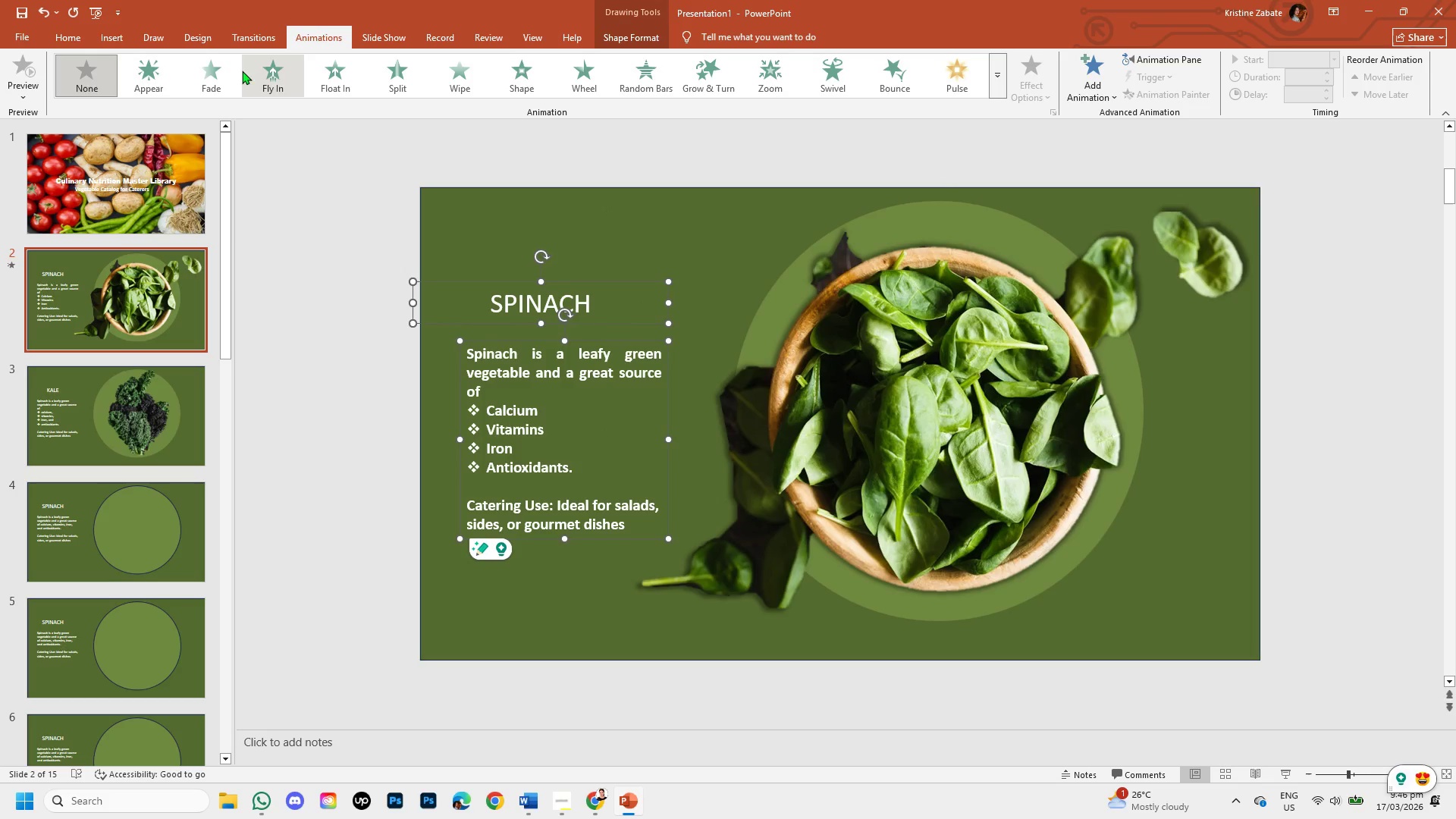 
mouse_move([209, 77])
 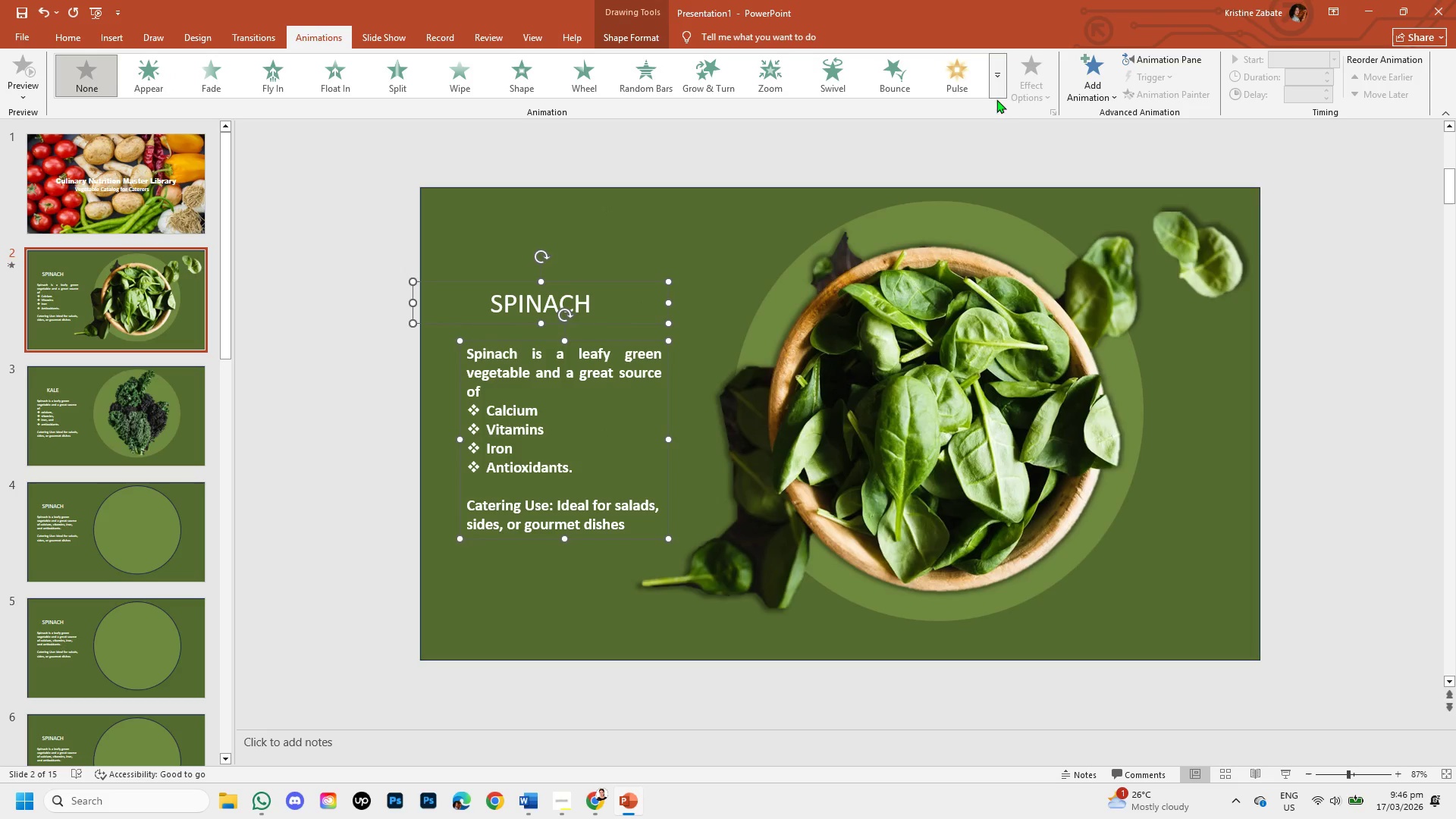 
left_click([1003, 86])
 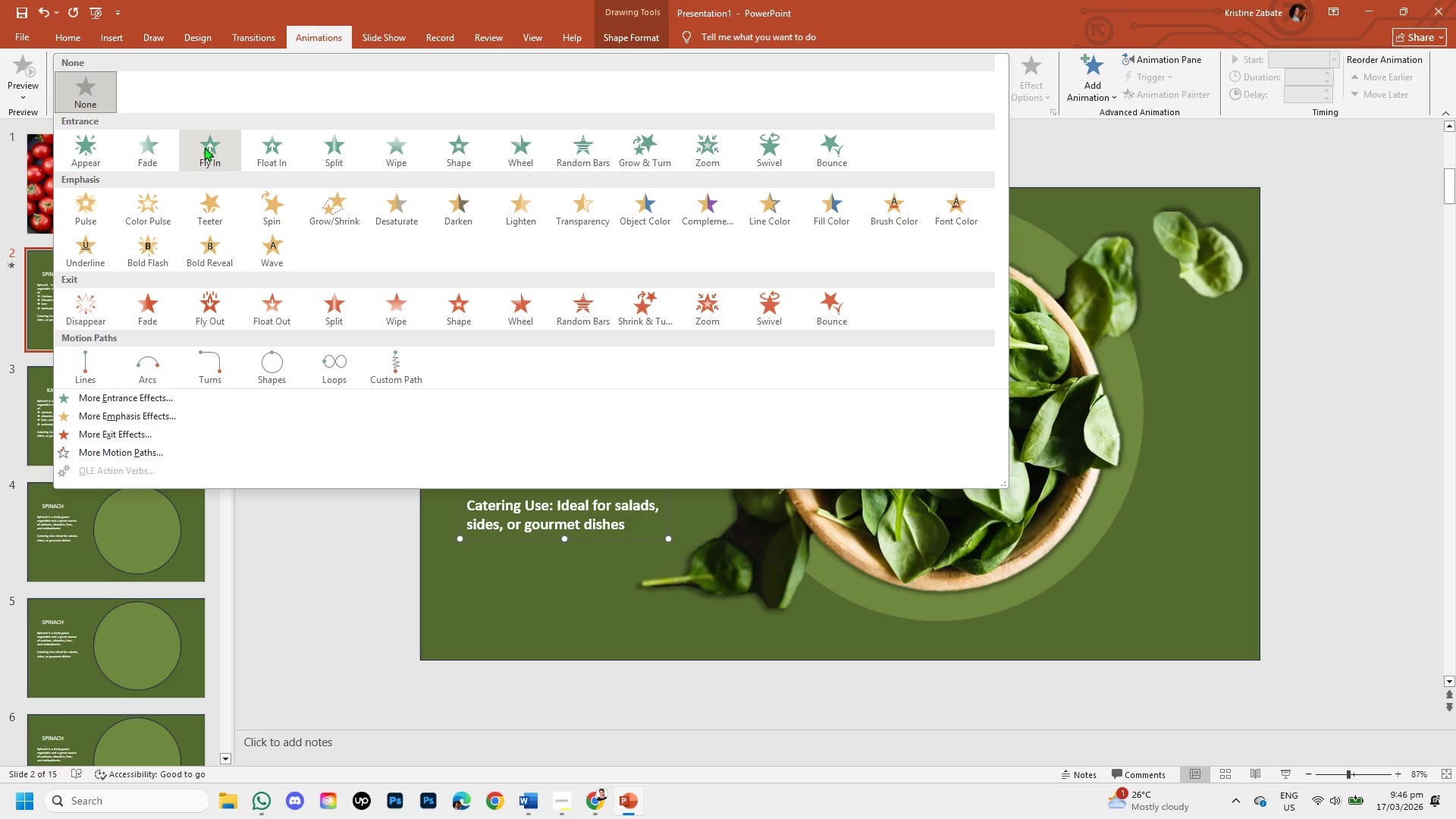 
left_click([204, 147])
 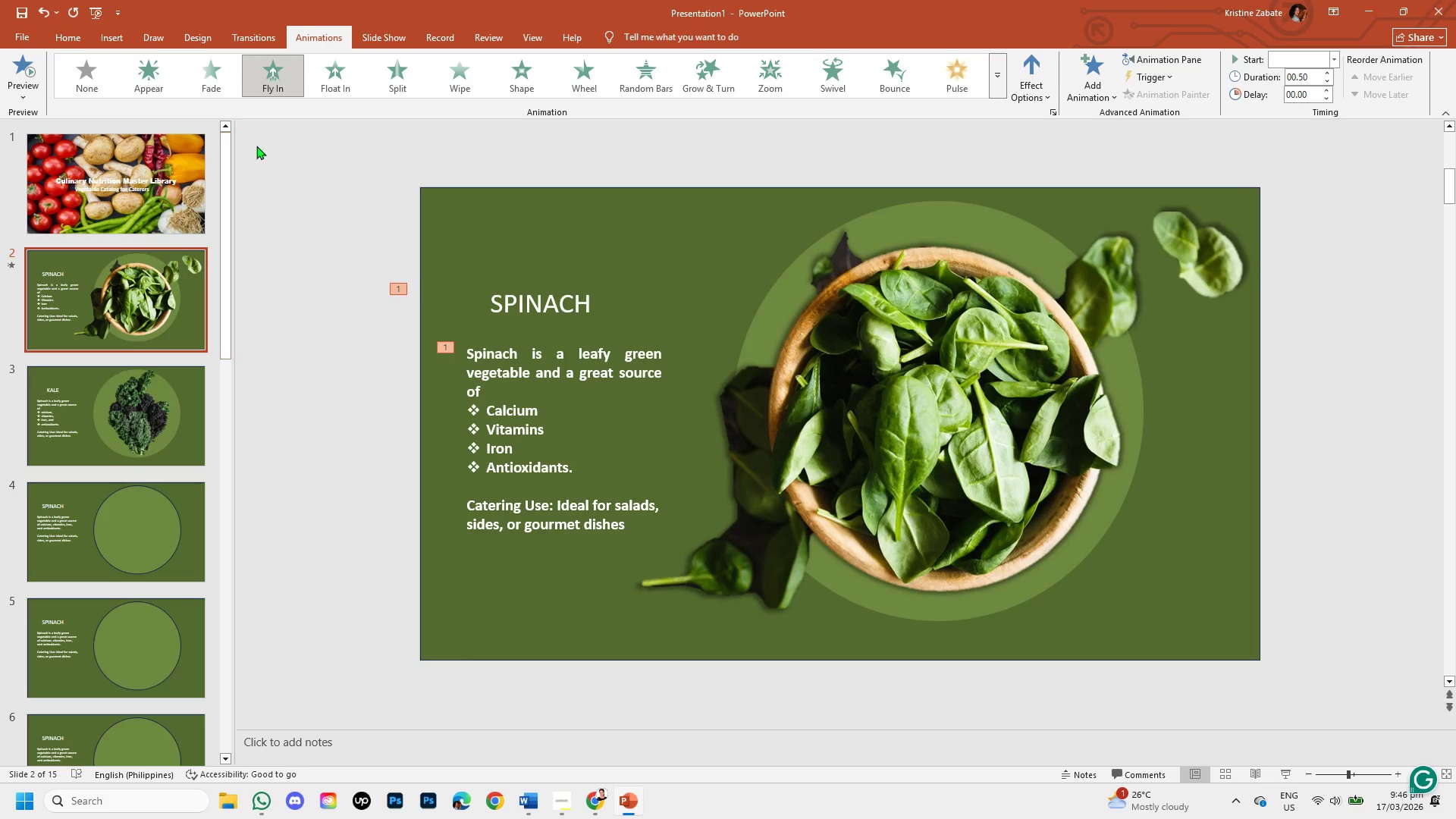 
left_click([338, 83])
 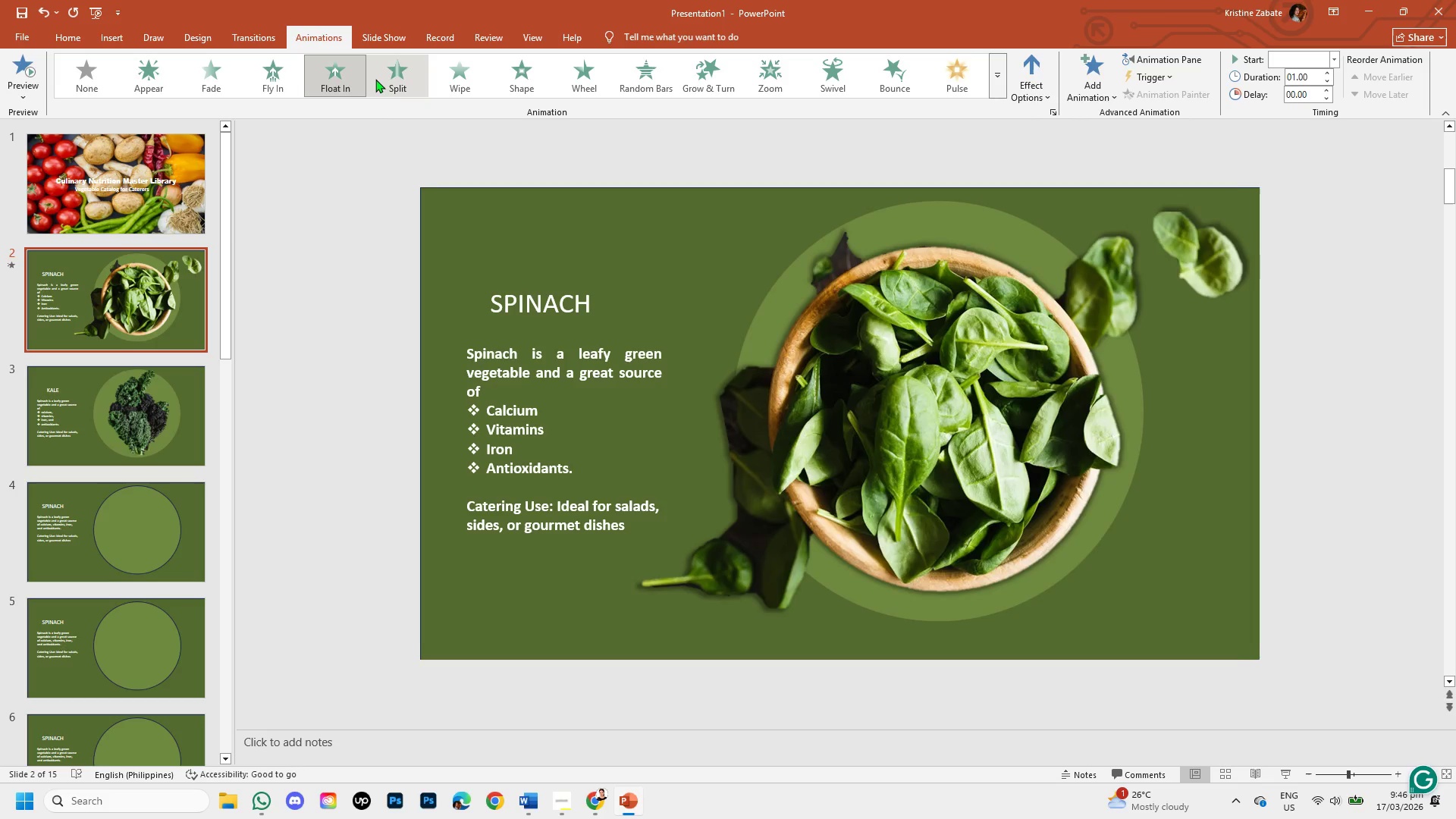 
left_click([391, 78])
 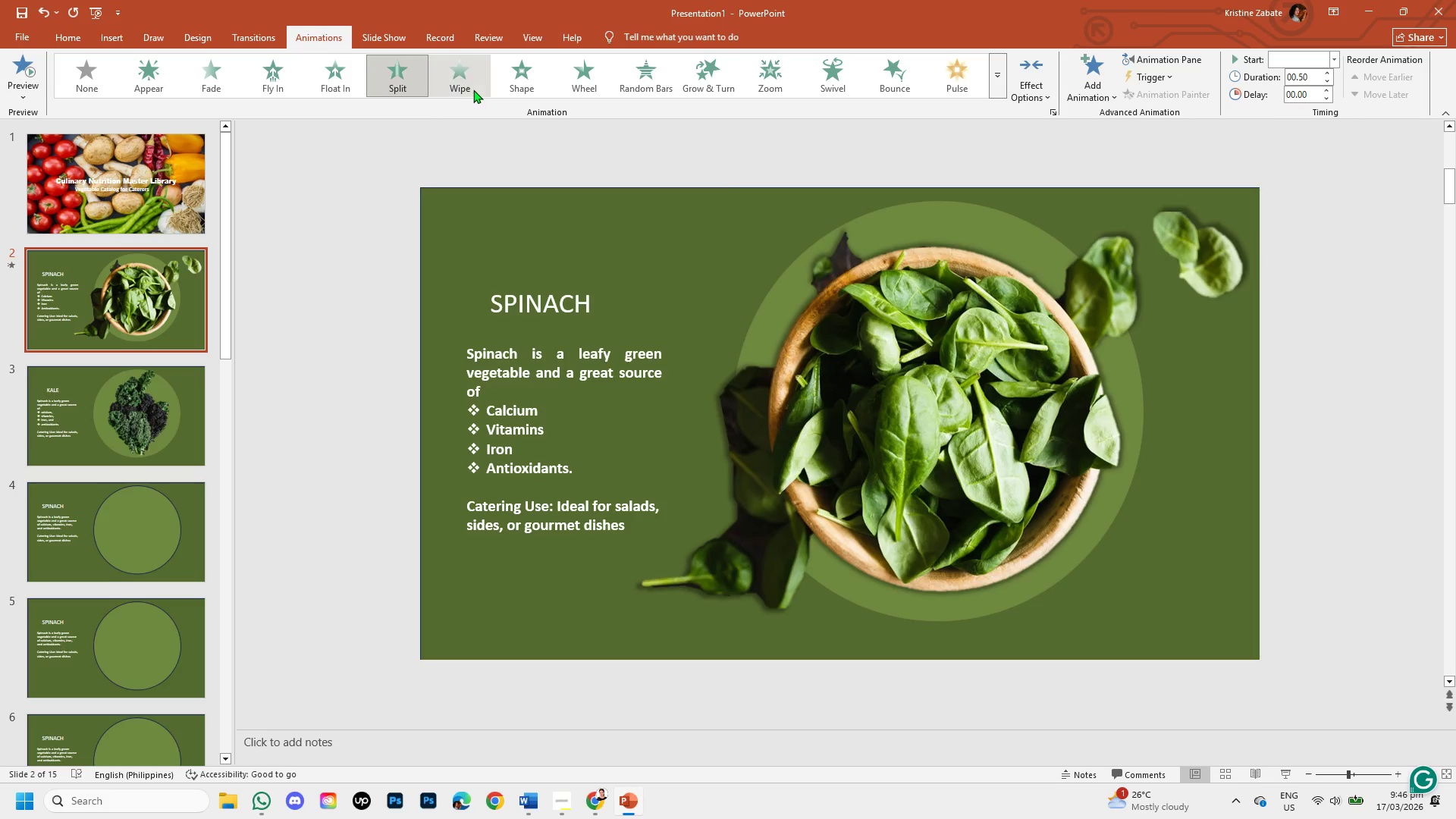 
left_click([472, 81])
 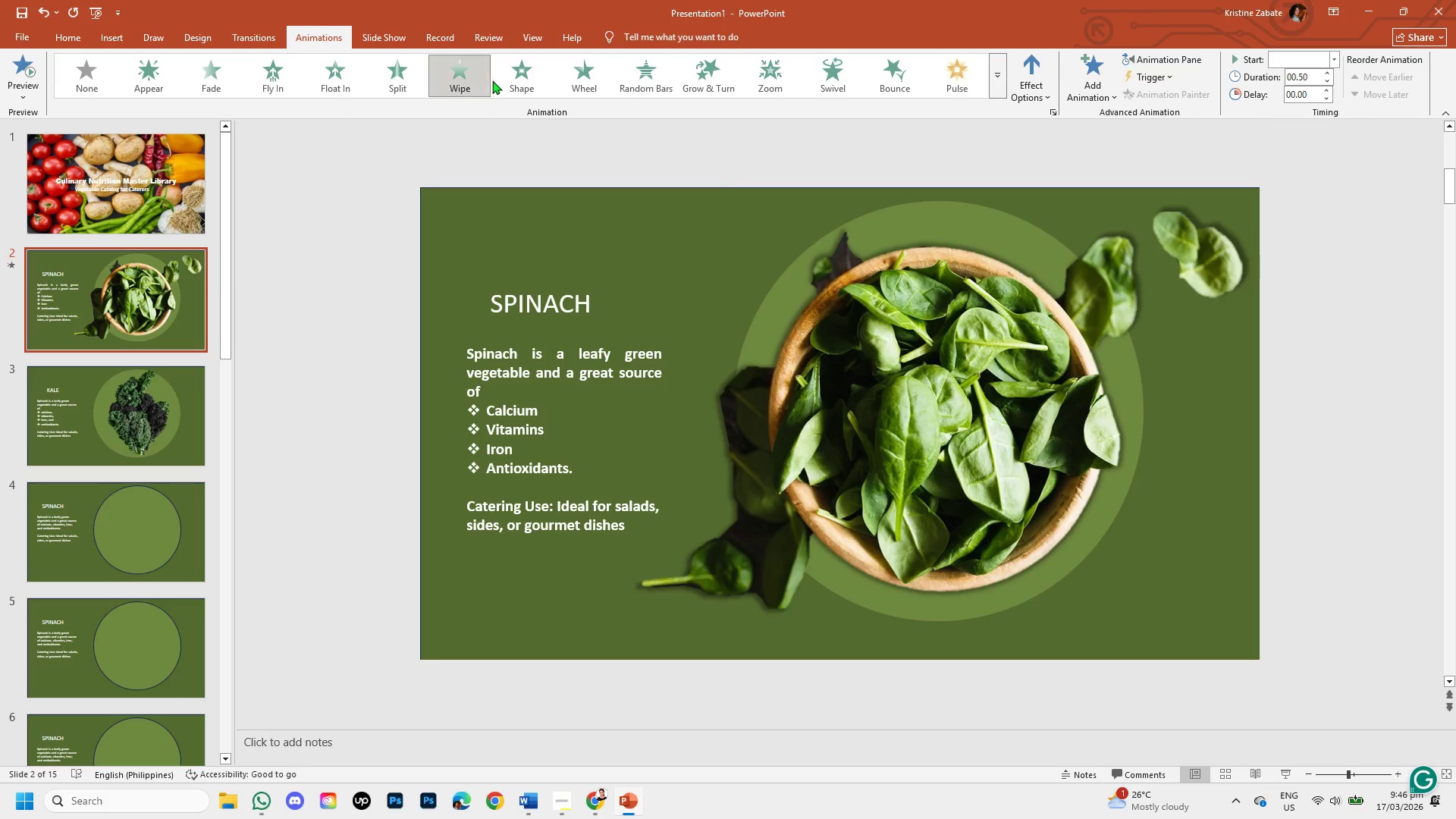 
left_click([497, 80])
 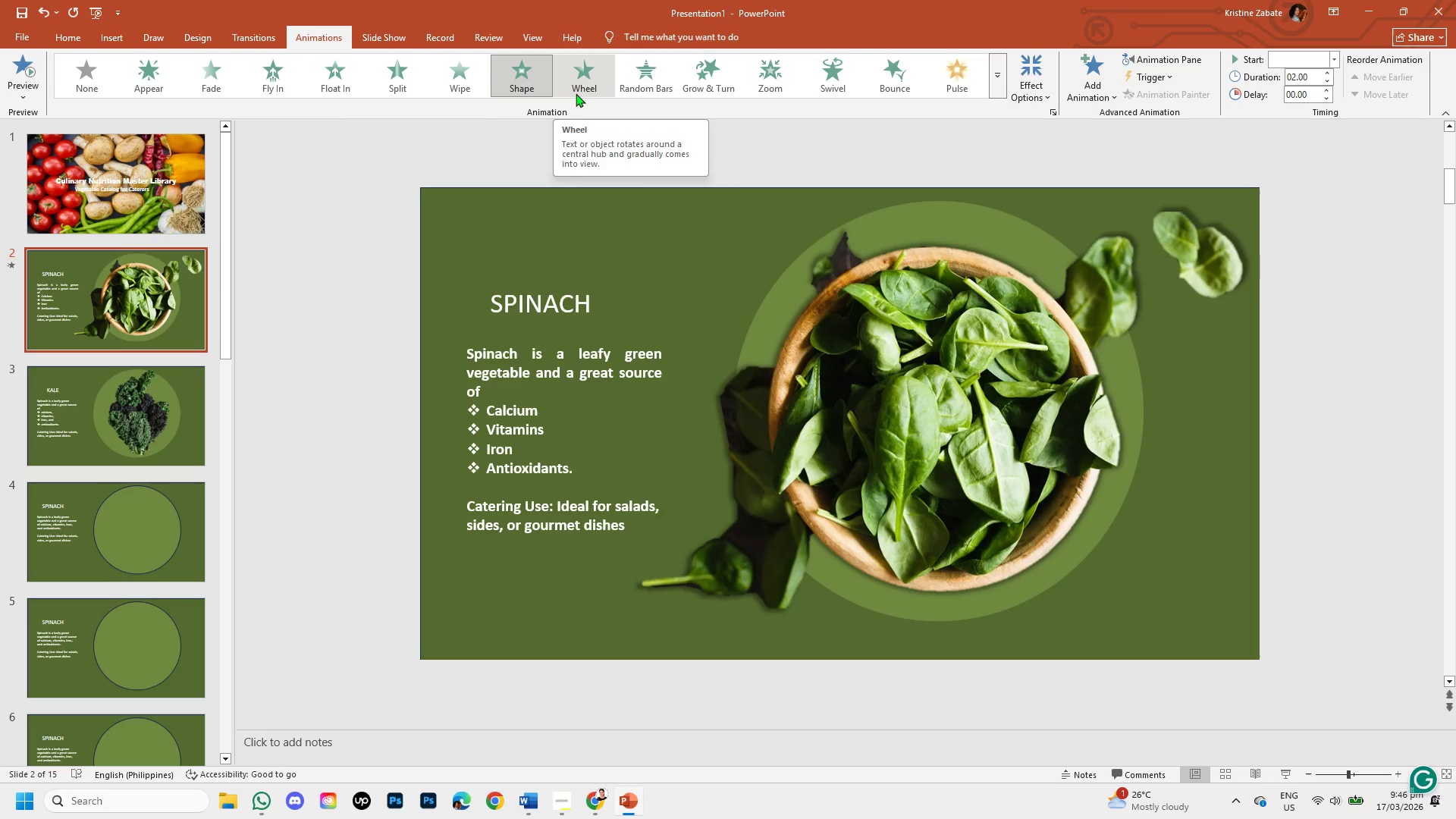 
left_click([576, 83])
 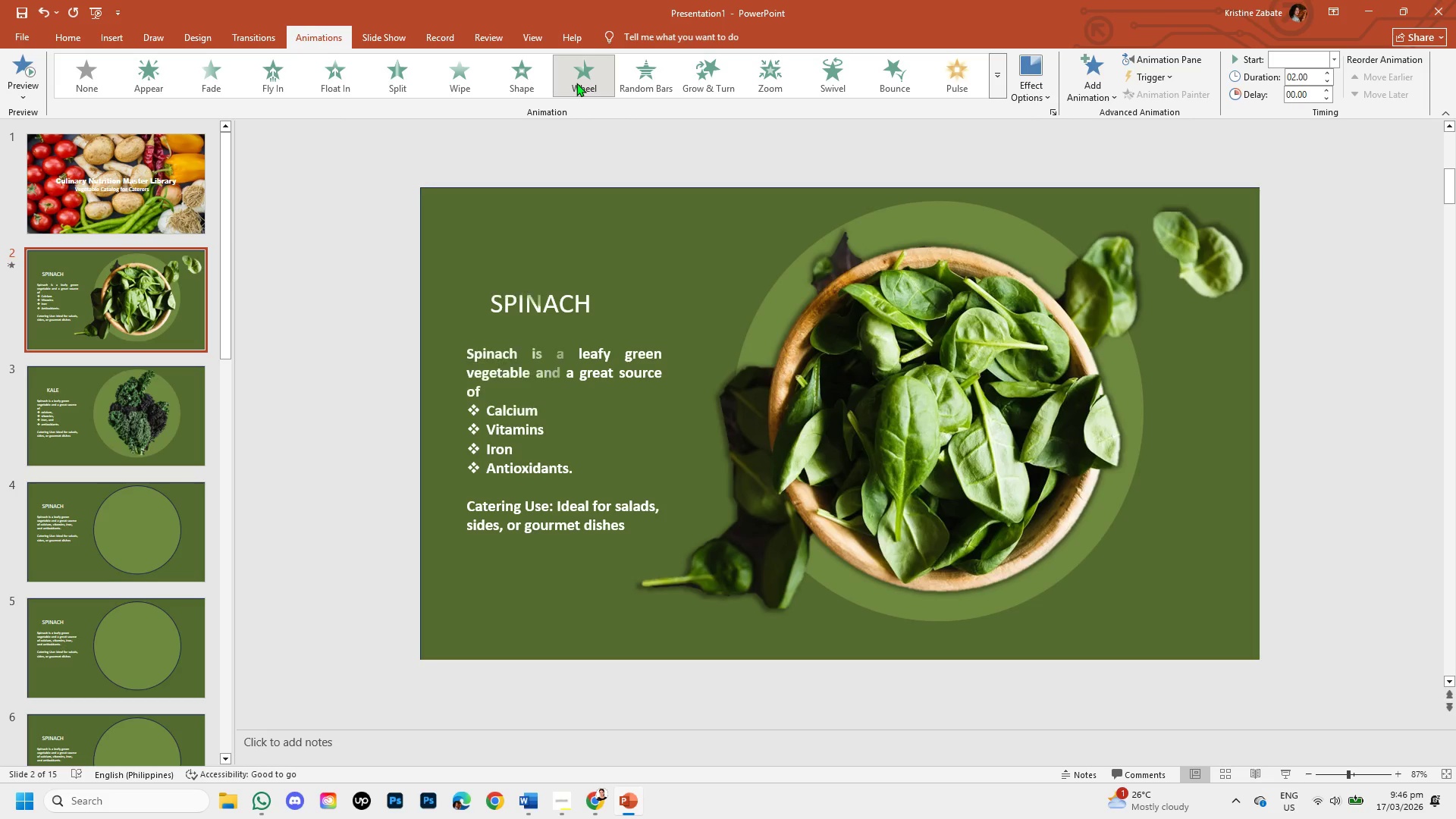 
left_click([639, 75])
 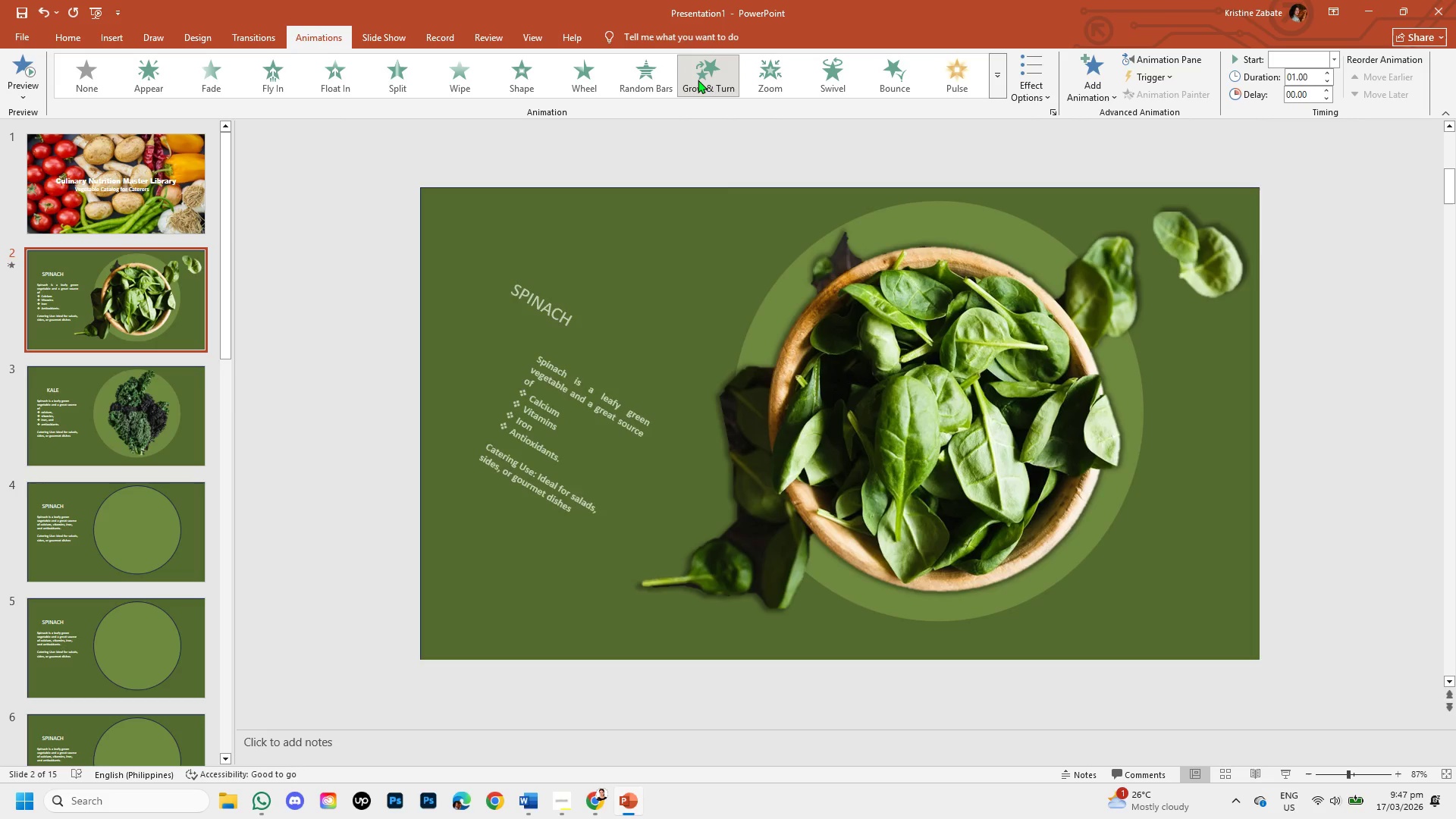 
left_click([764, 78])
 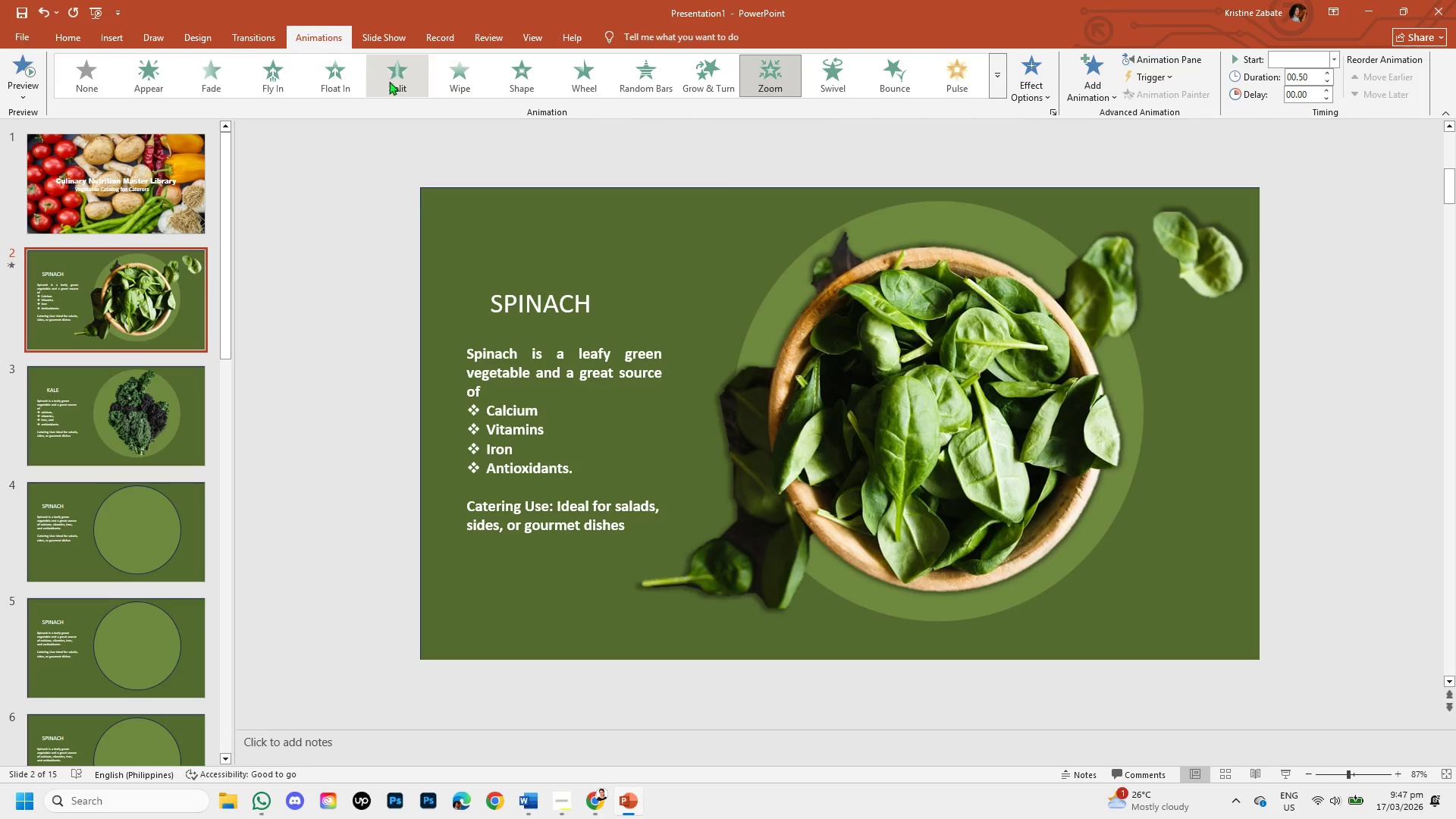 
left_click([343, 83])
 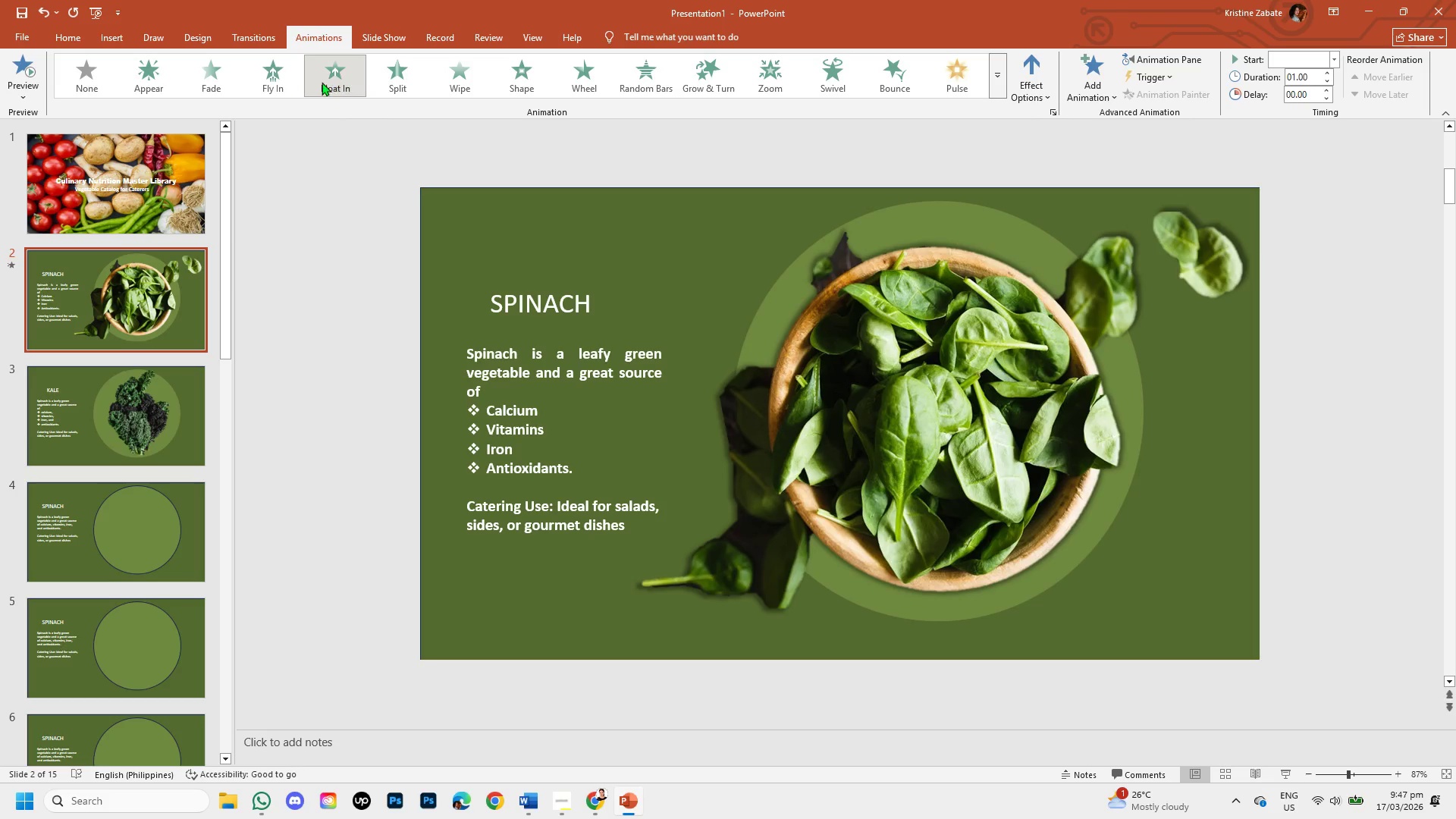 
left_click([275, 78])
 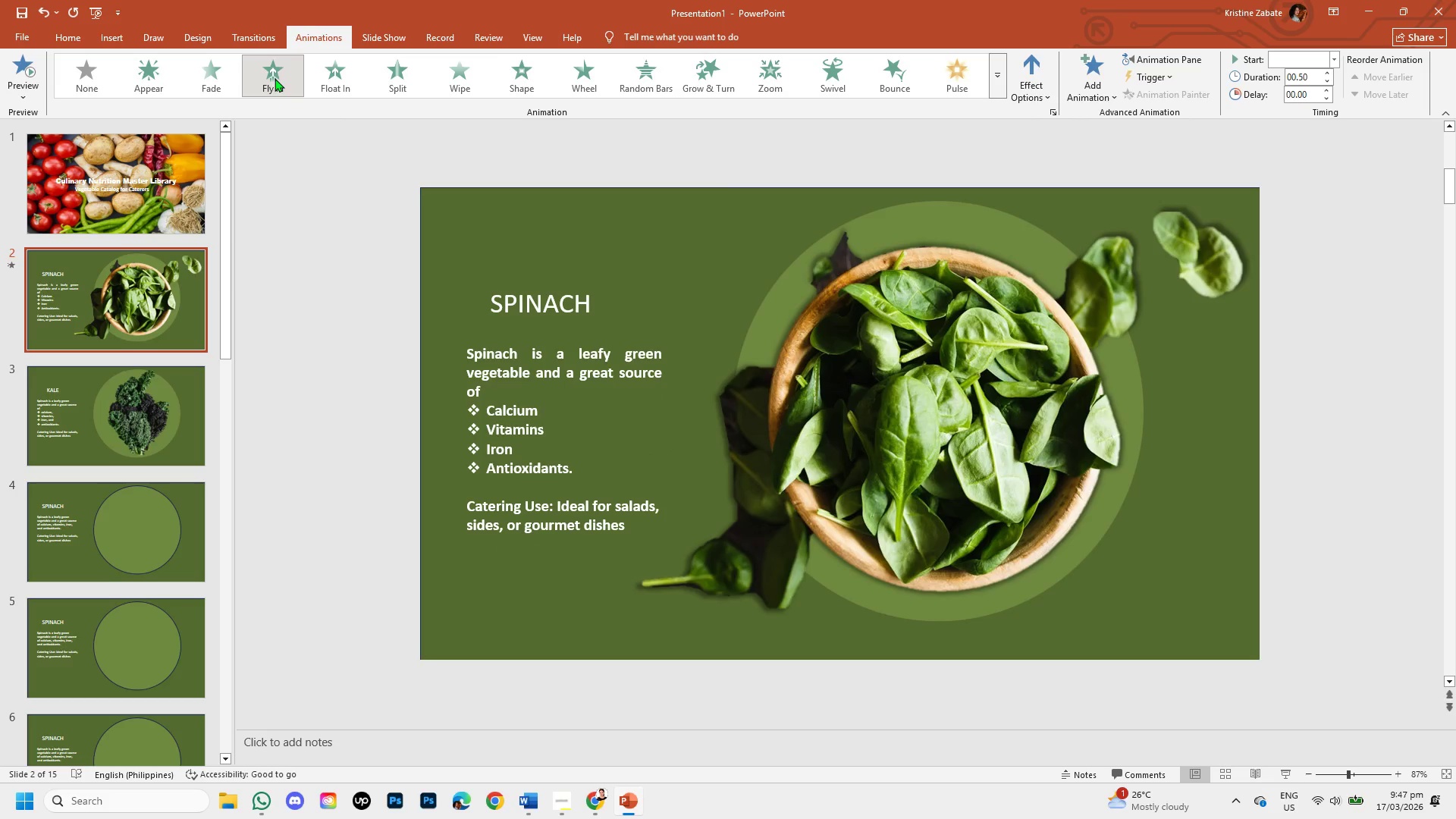 
mouse_move([338, 80])
 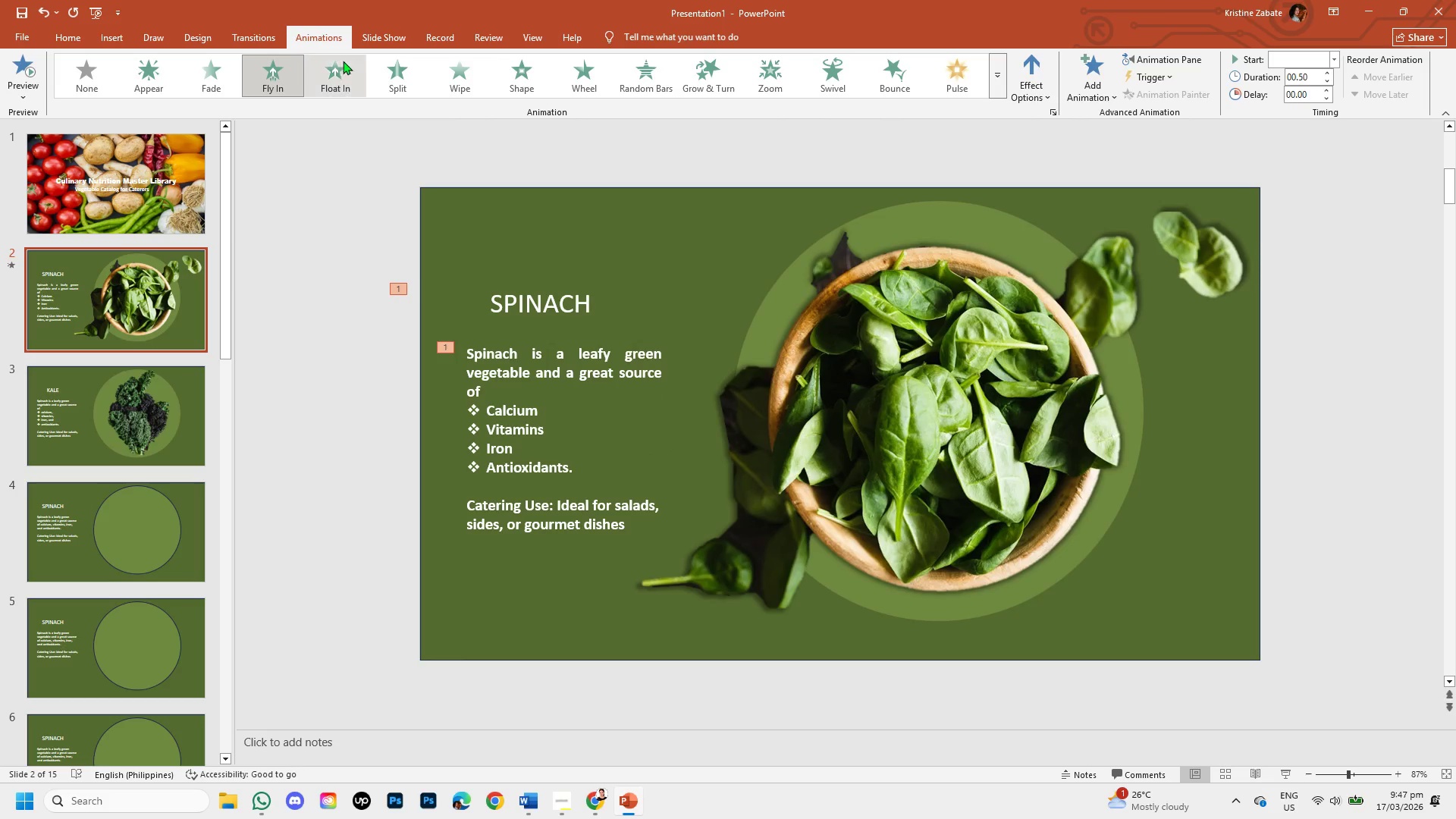 
left_click([340, 71])
 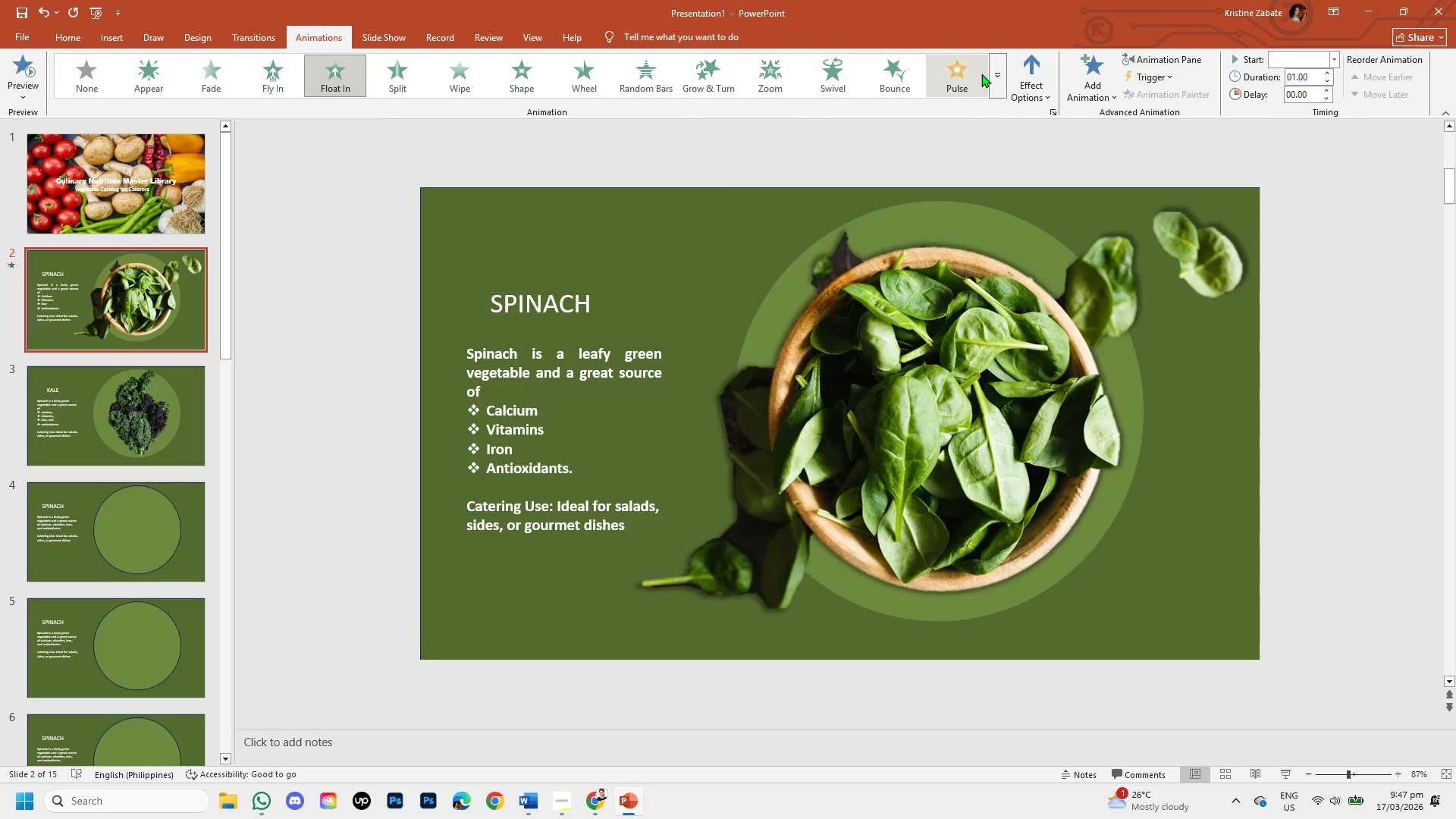 
left_click([992, 80])
 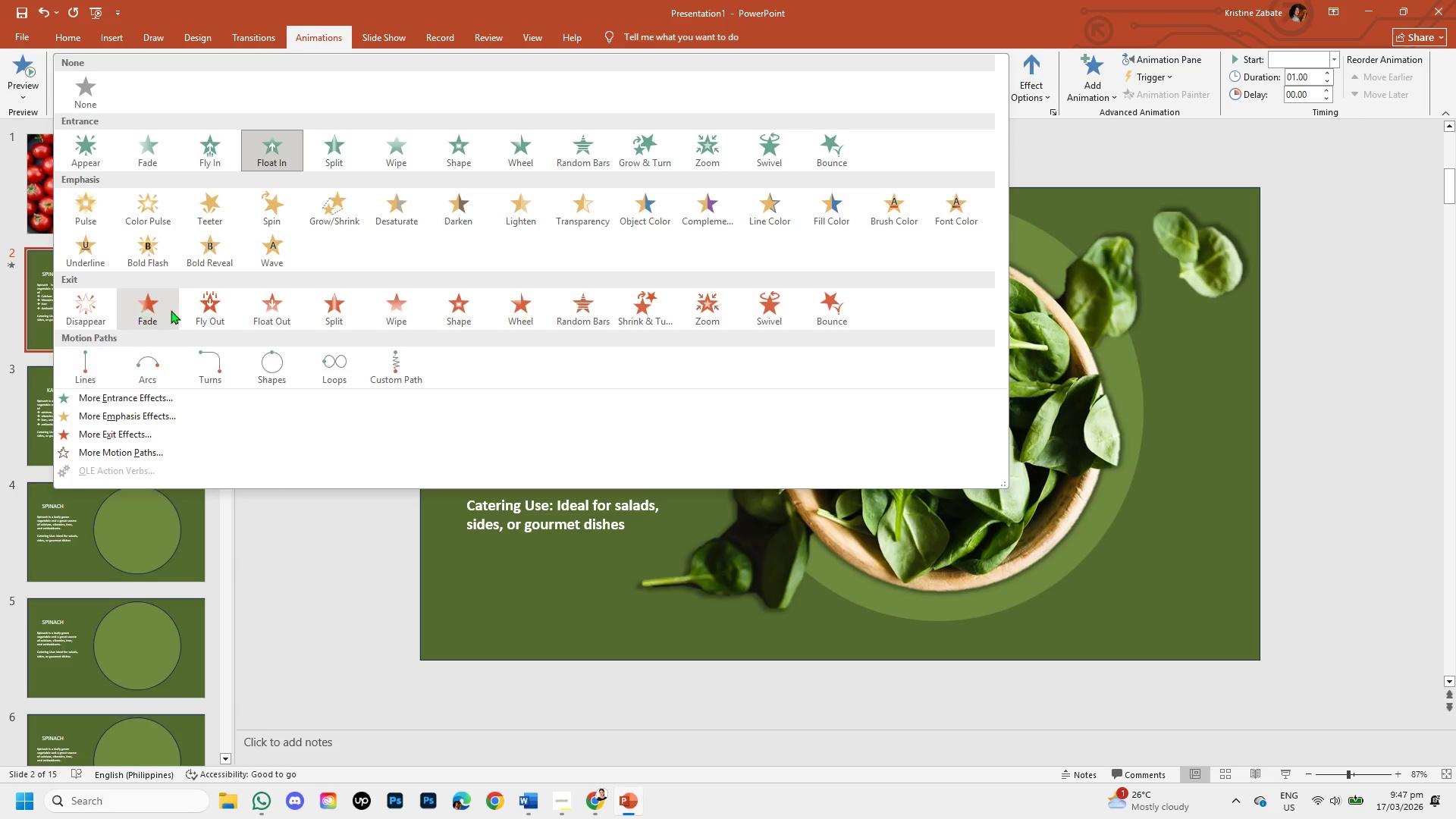 
left_click([201, 312])
 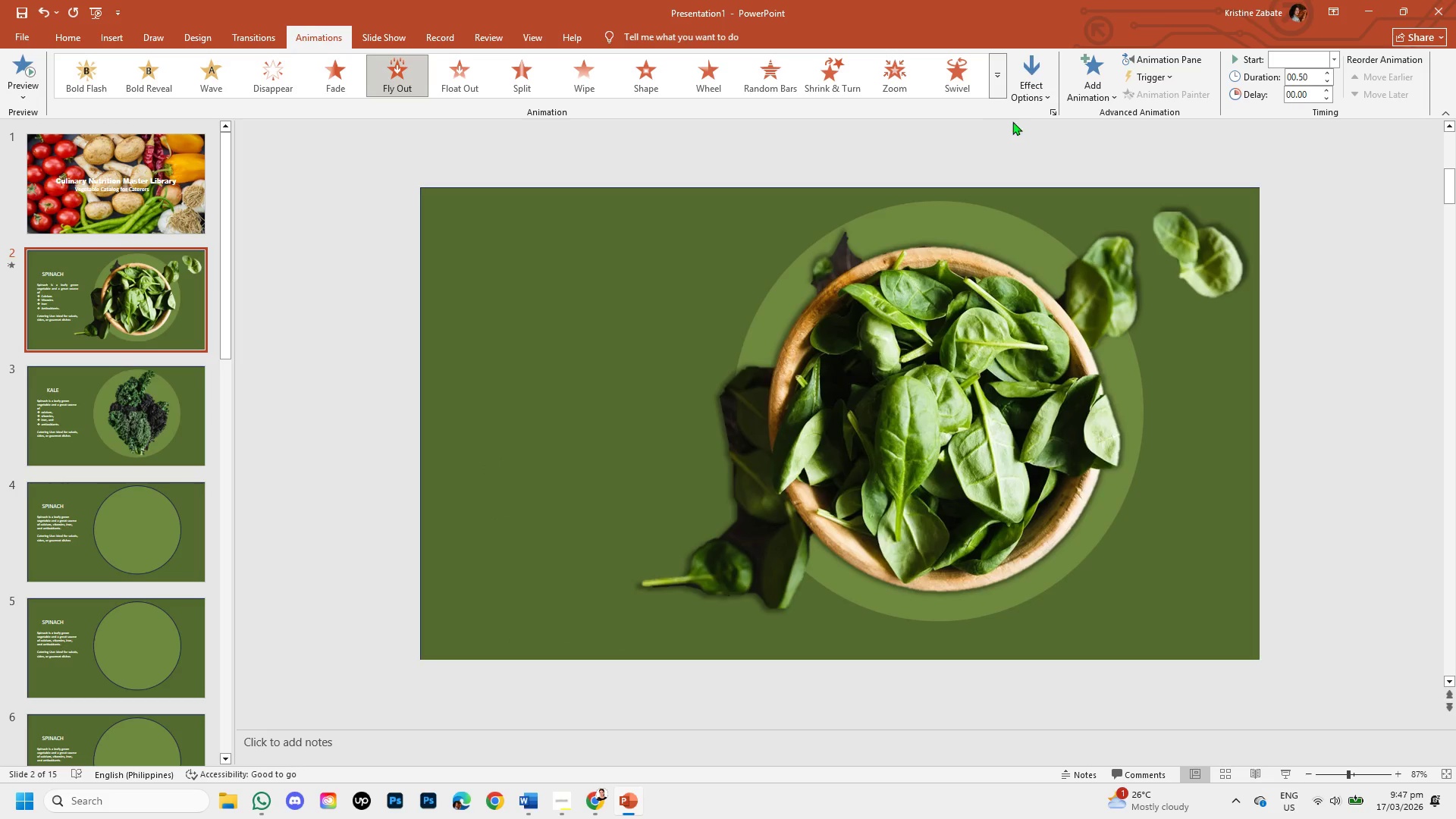 
left_click([1004, 83])
 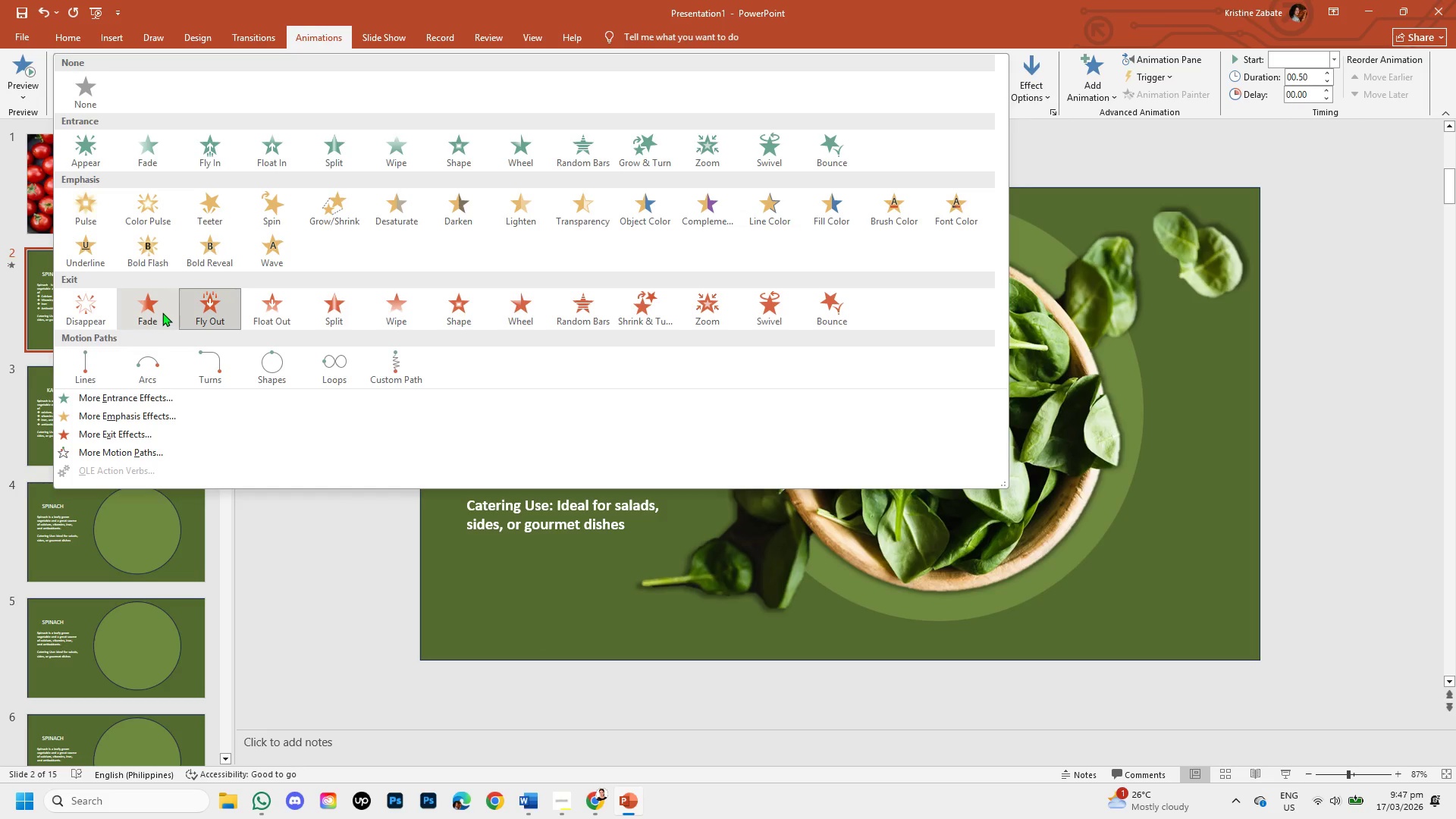 
left_click([157, 309])
 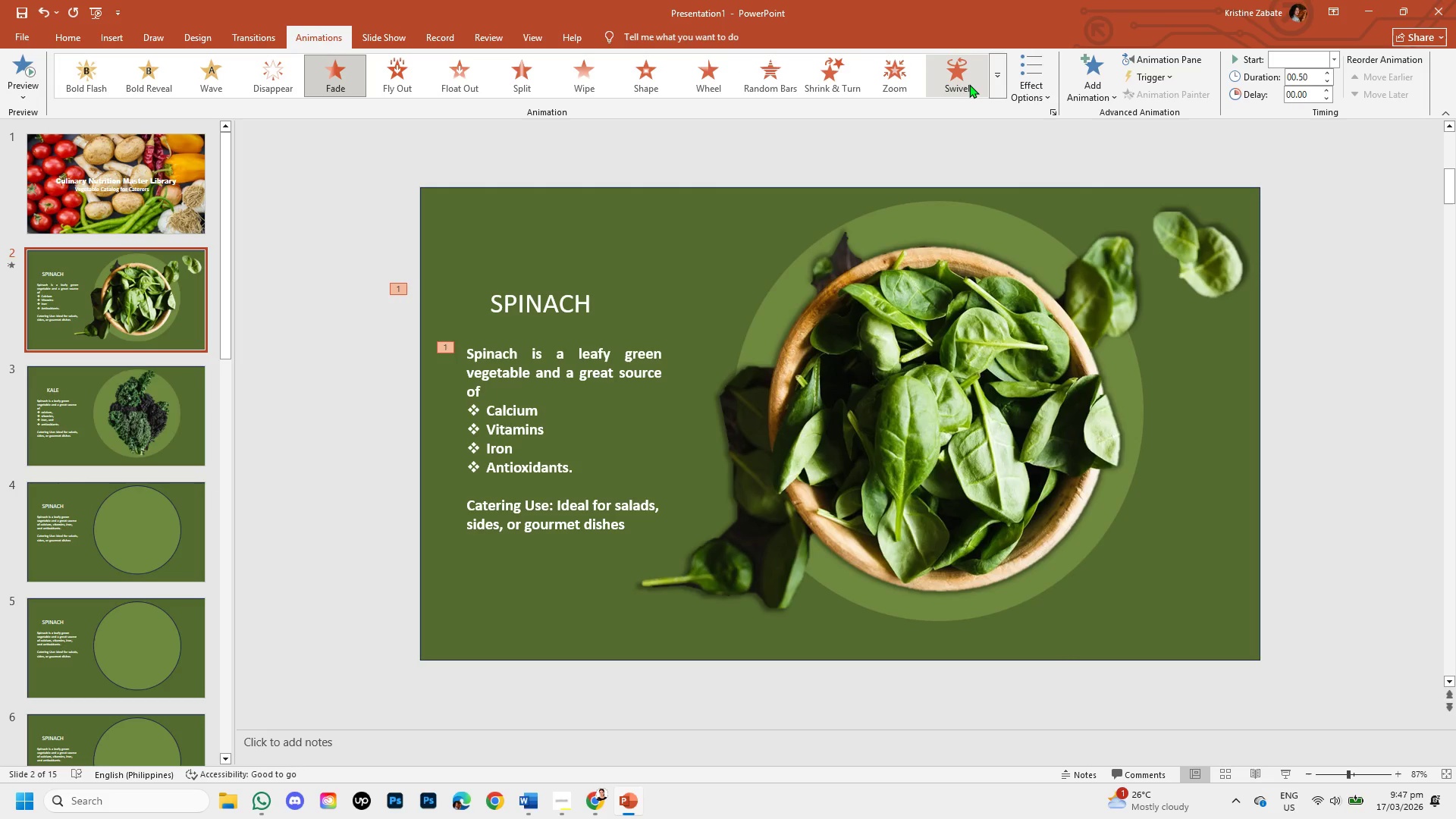 
left_click([991, 84])
 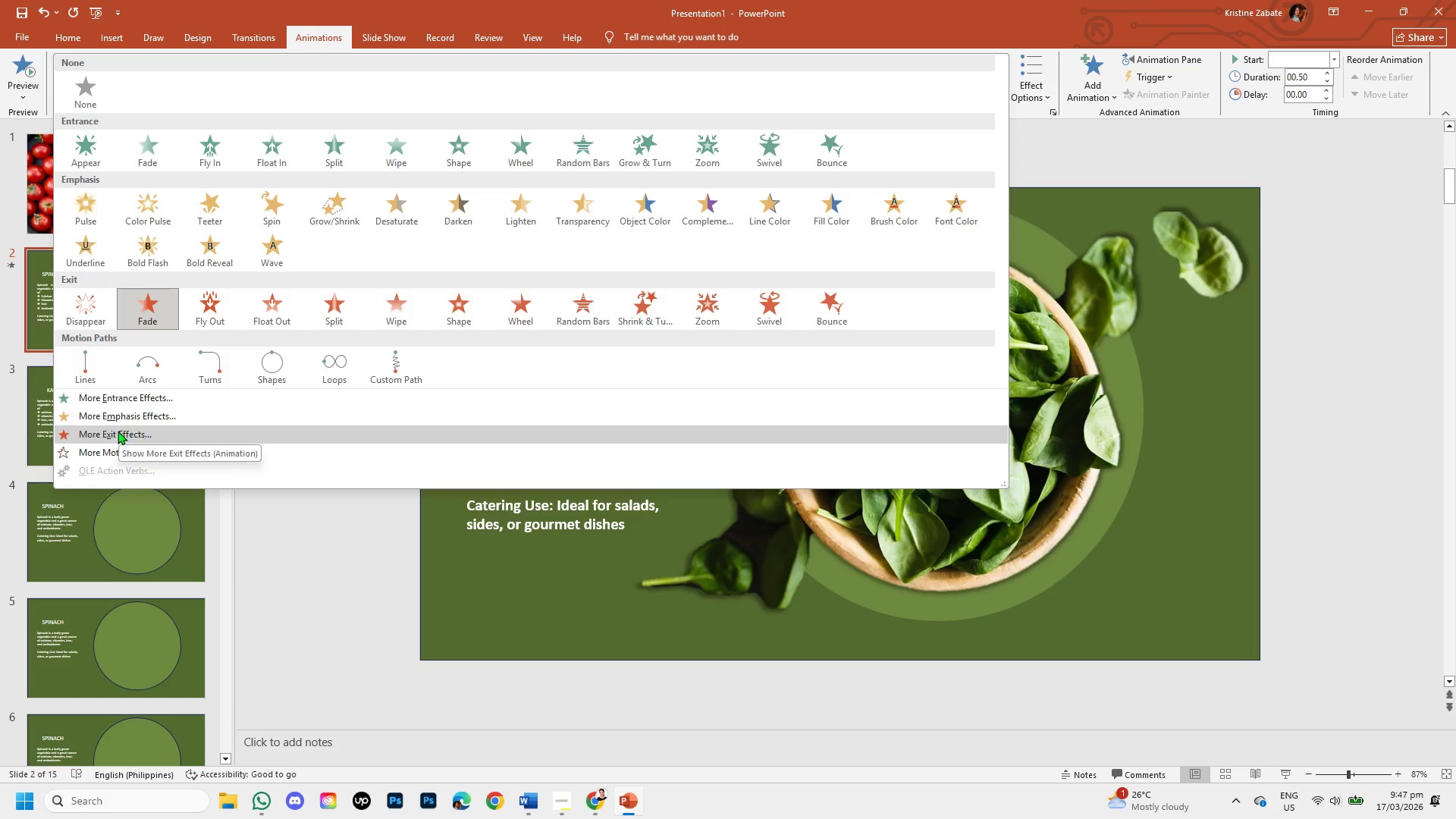 
left_click([118, 449])
 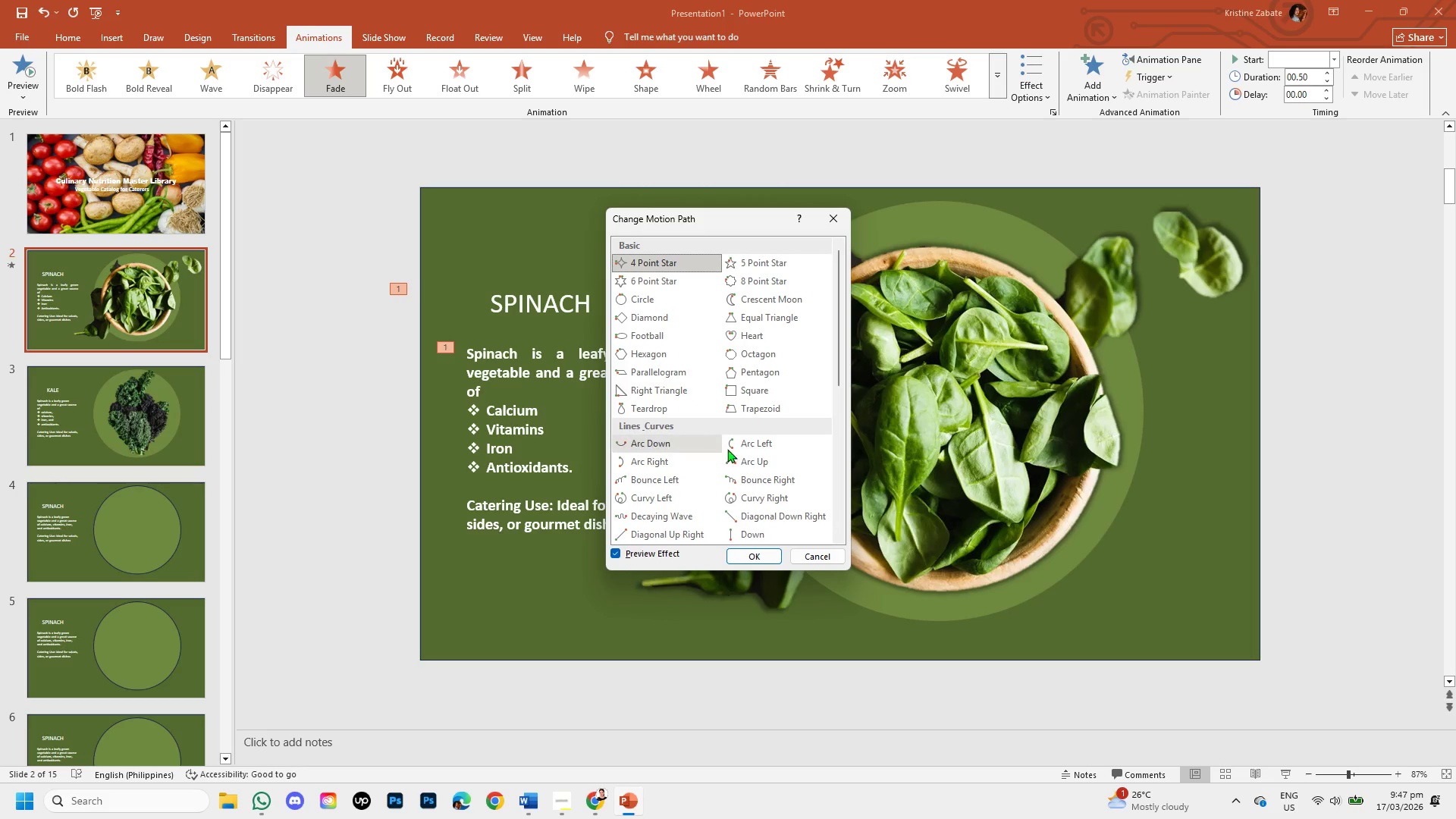 
scroll: coordinate [774, 437], scroll_direction: down, amount: 3.0
 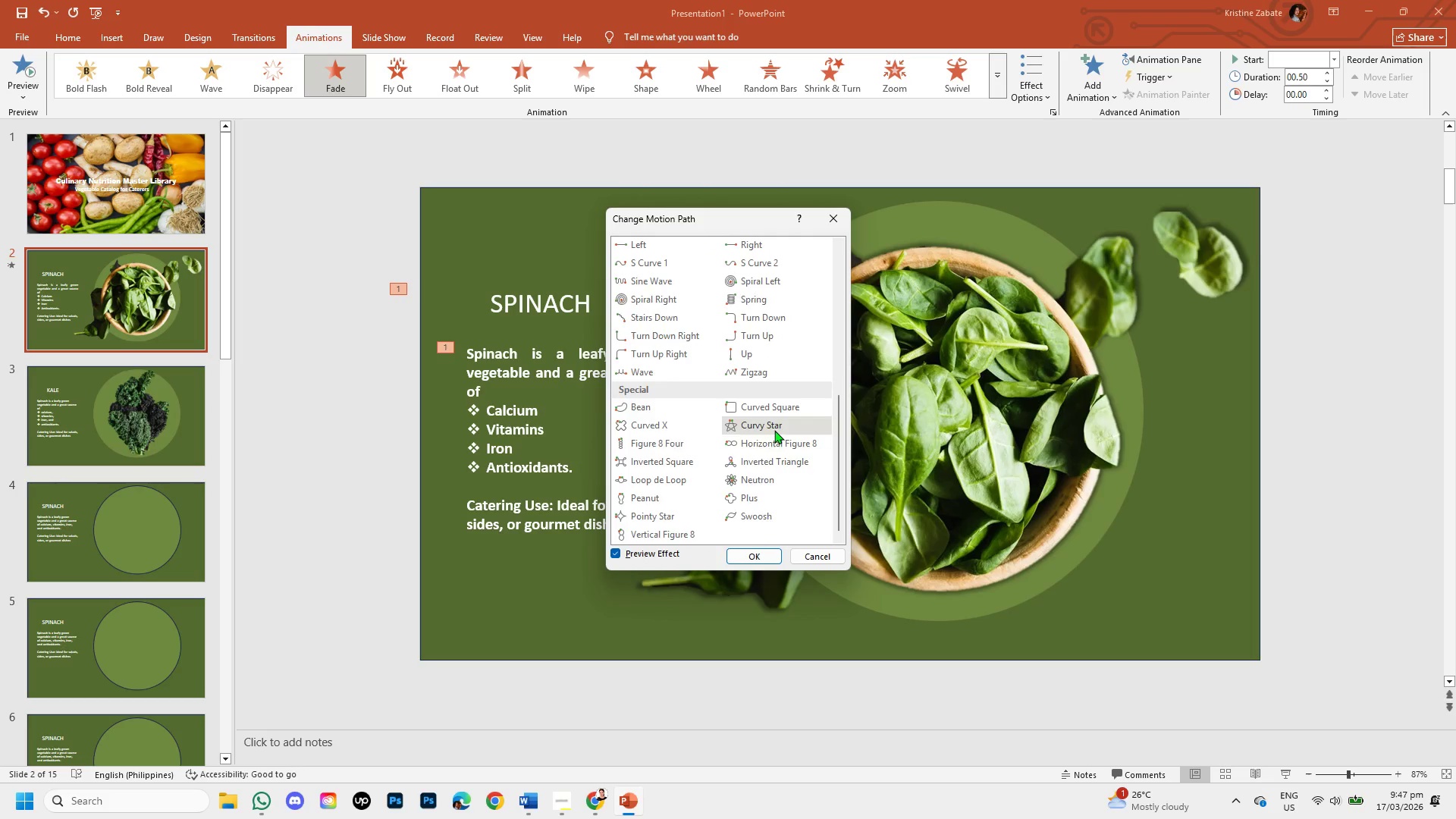 
scroll: coordinate [774, 430], scroll_direction: up, amount: 1.0
 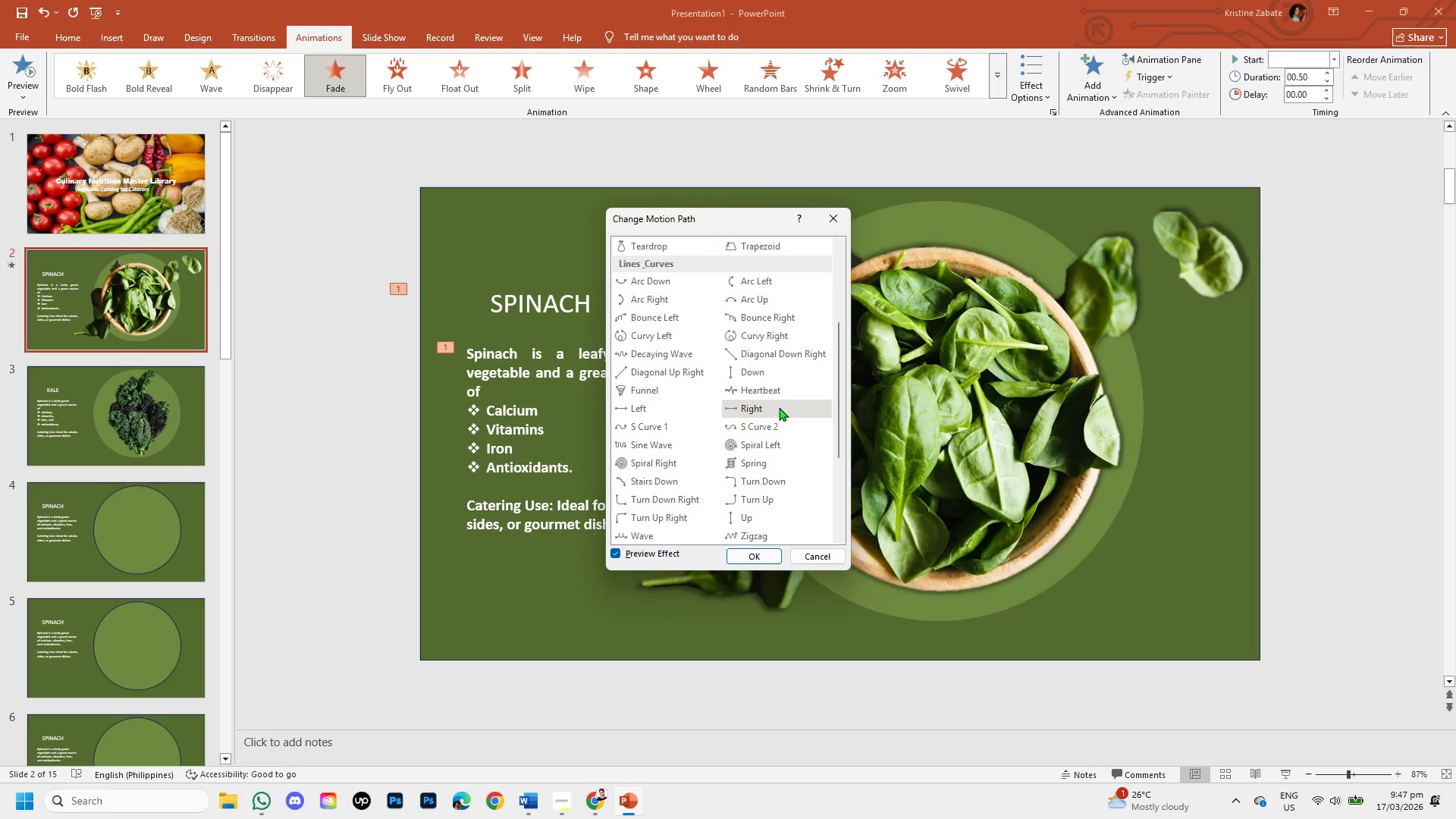 
left_click([779, 407])
 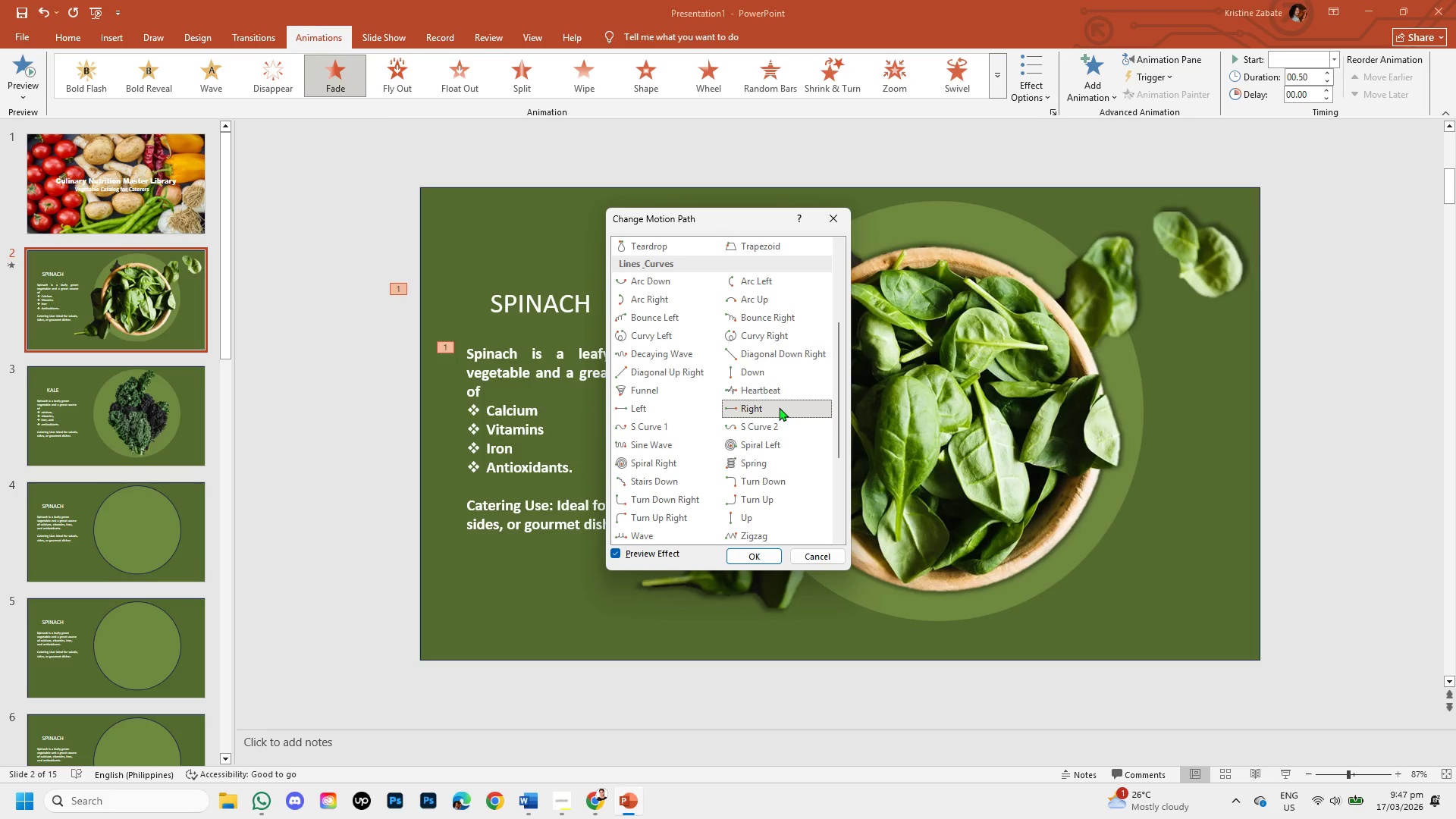 
left_click([779, 407])
 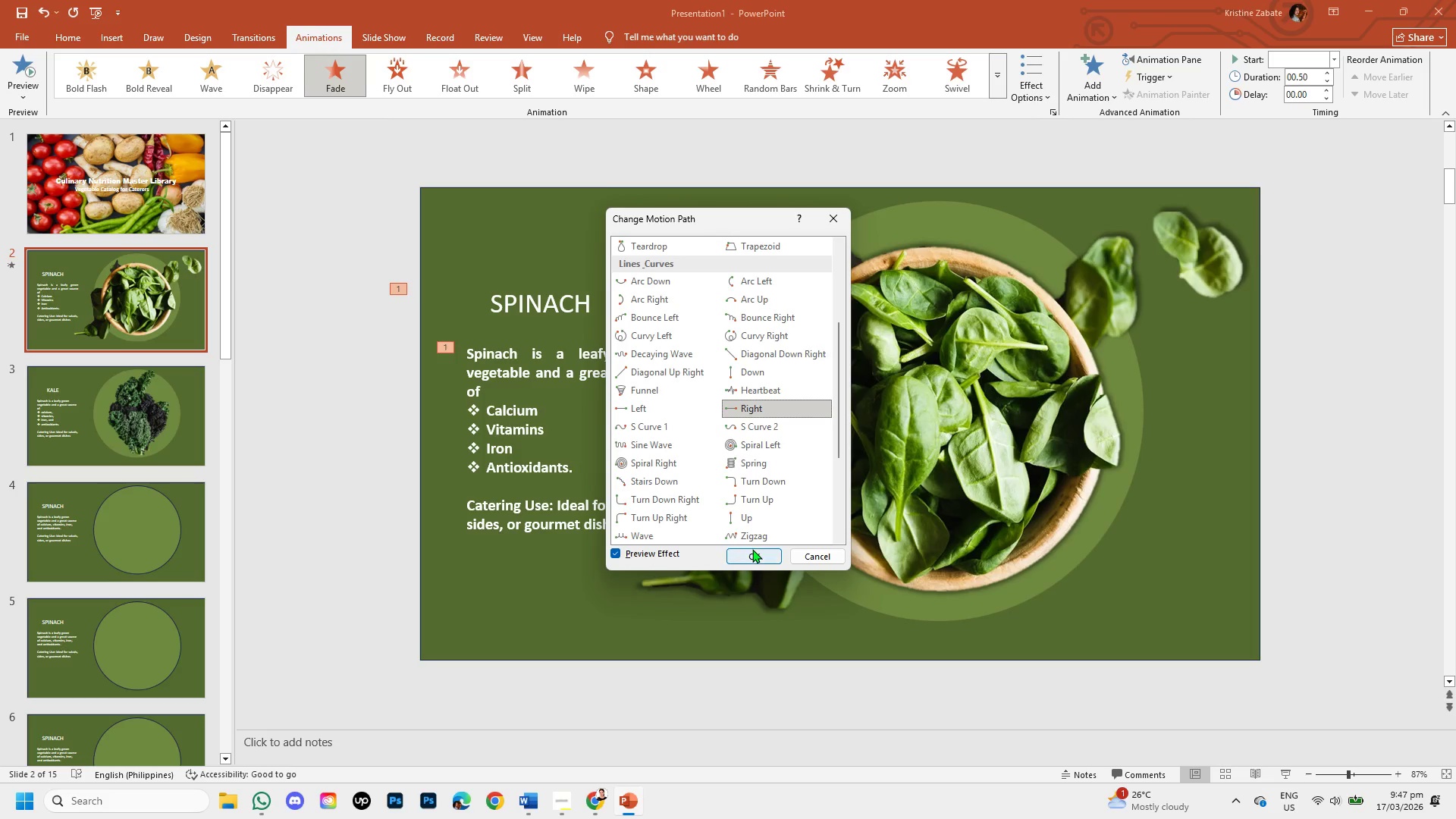 
left_click([752, 549])
 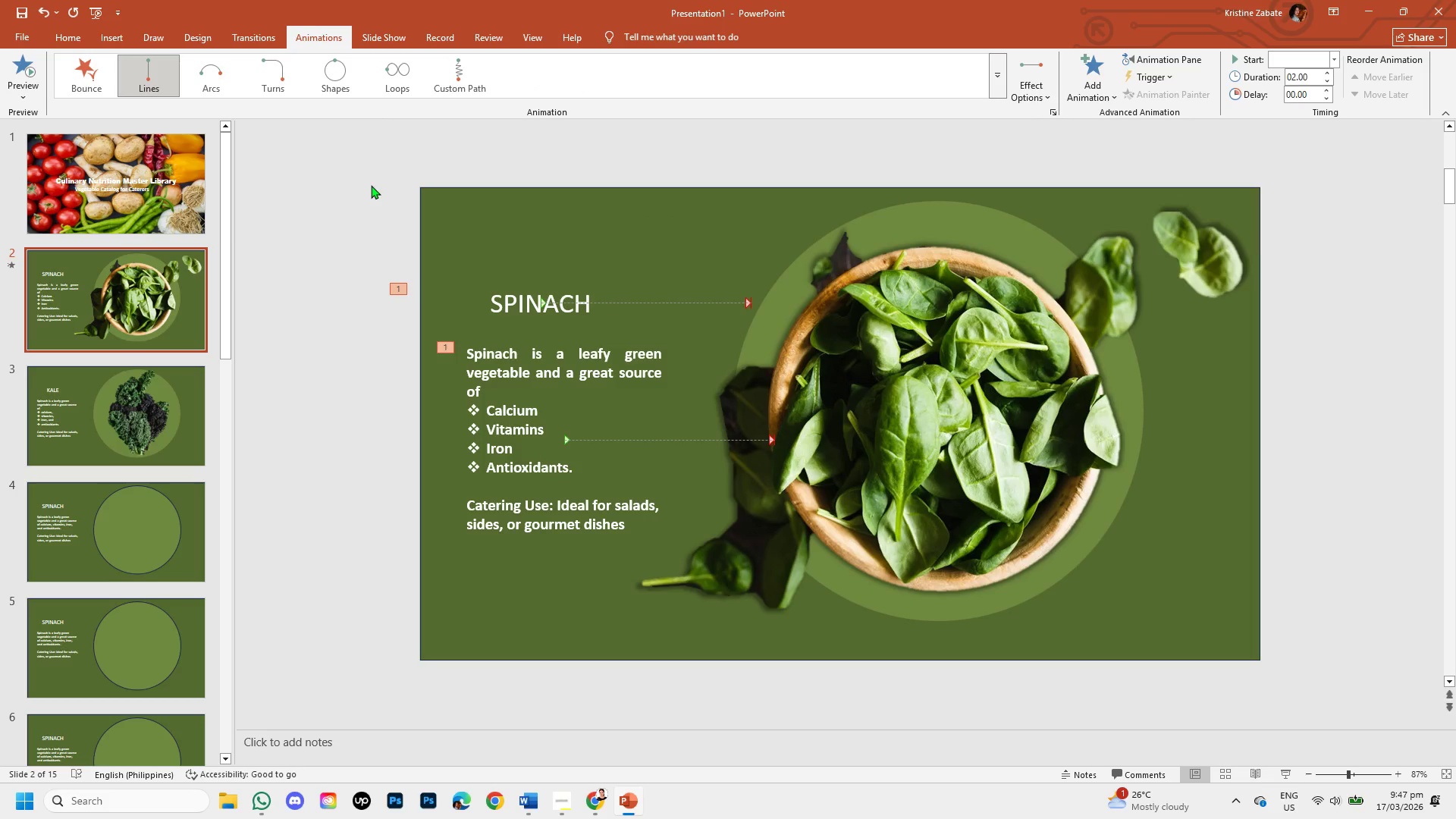 
left_click([371, 185])
 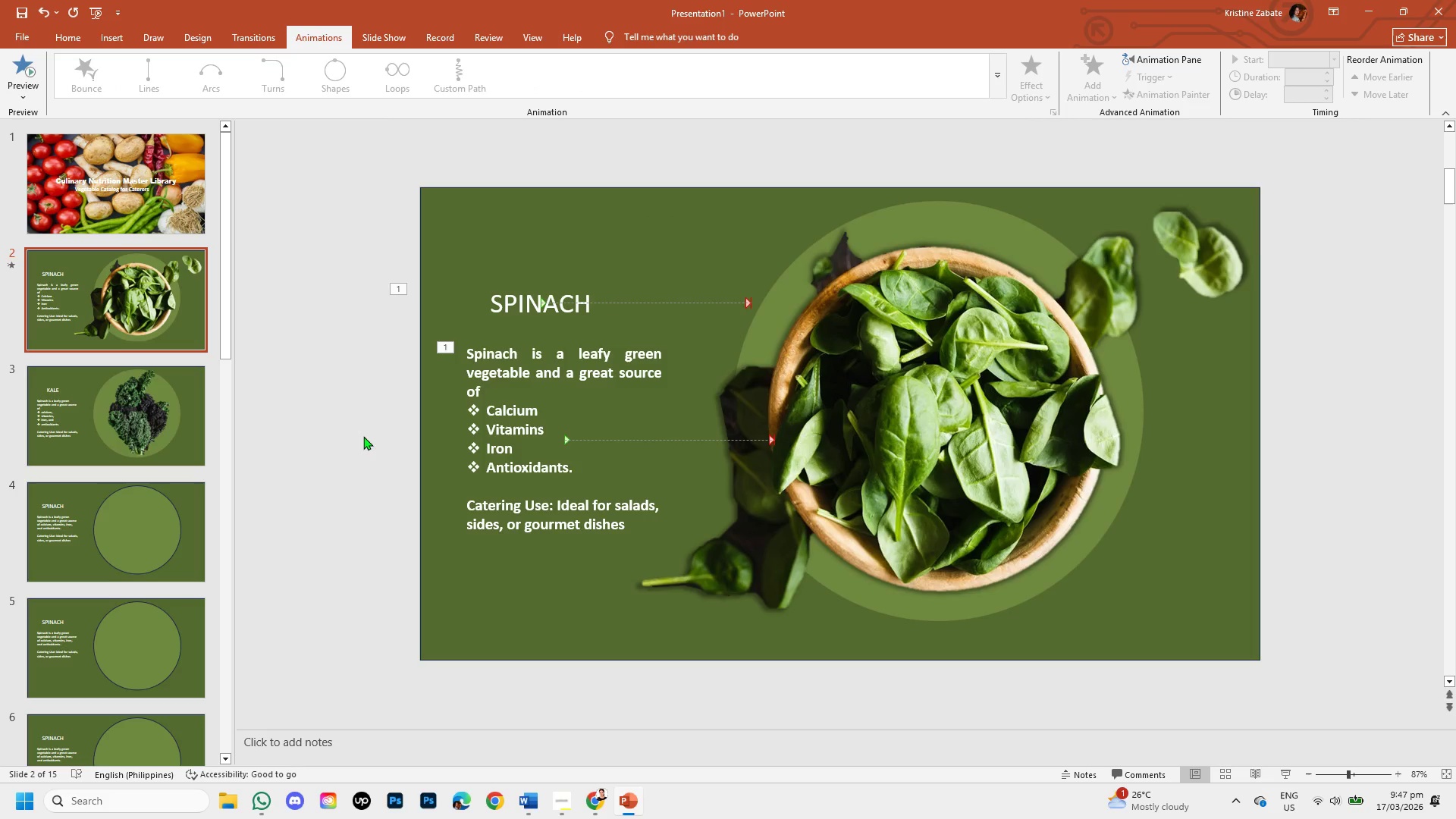 
left_click([363, 436])
 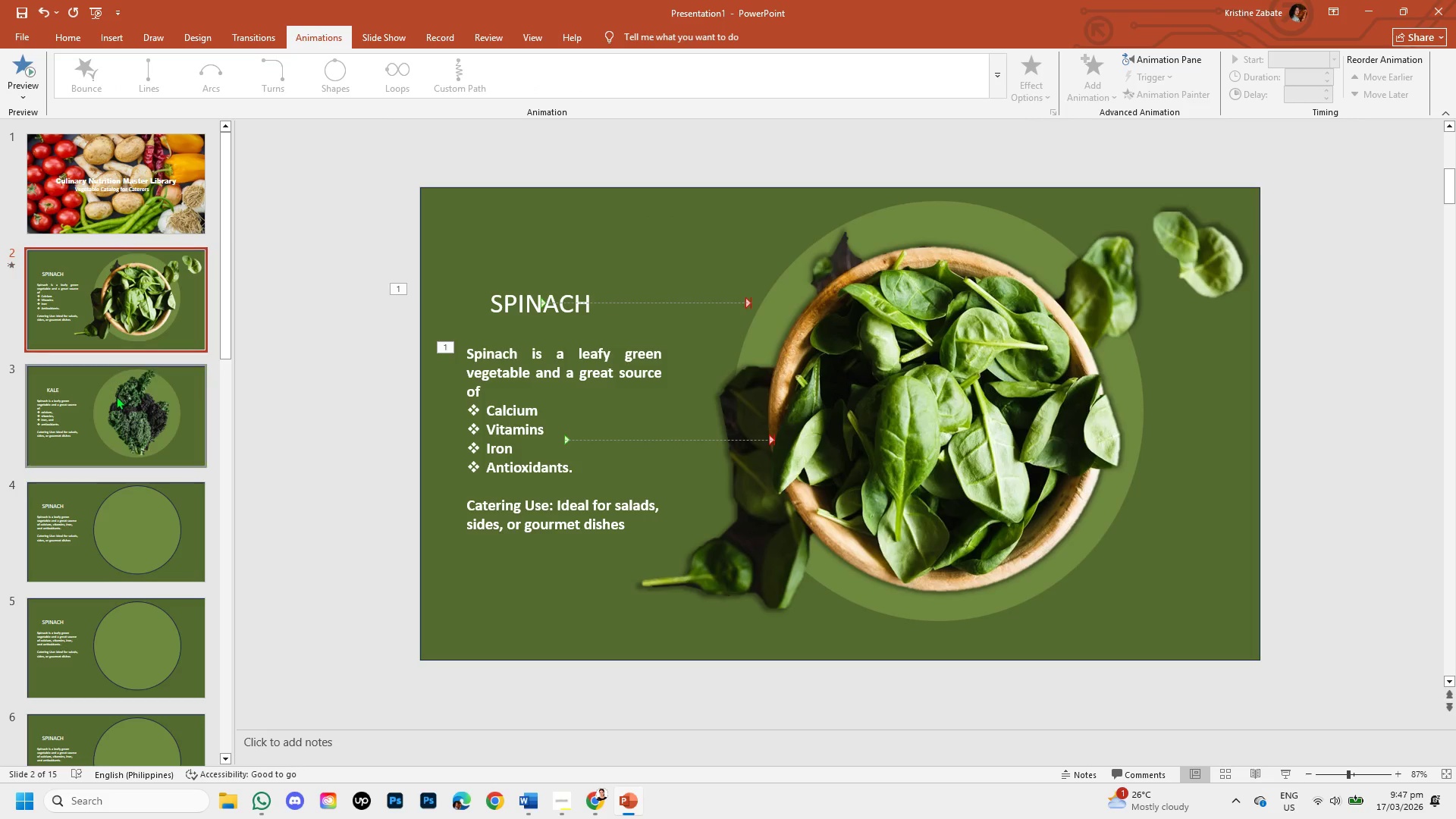 
left_click([116, 396])
 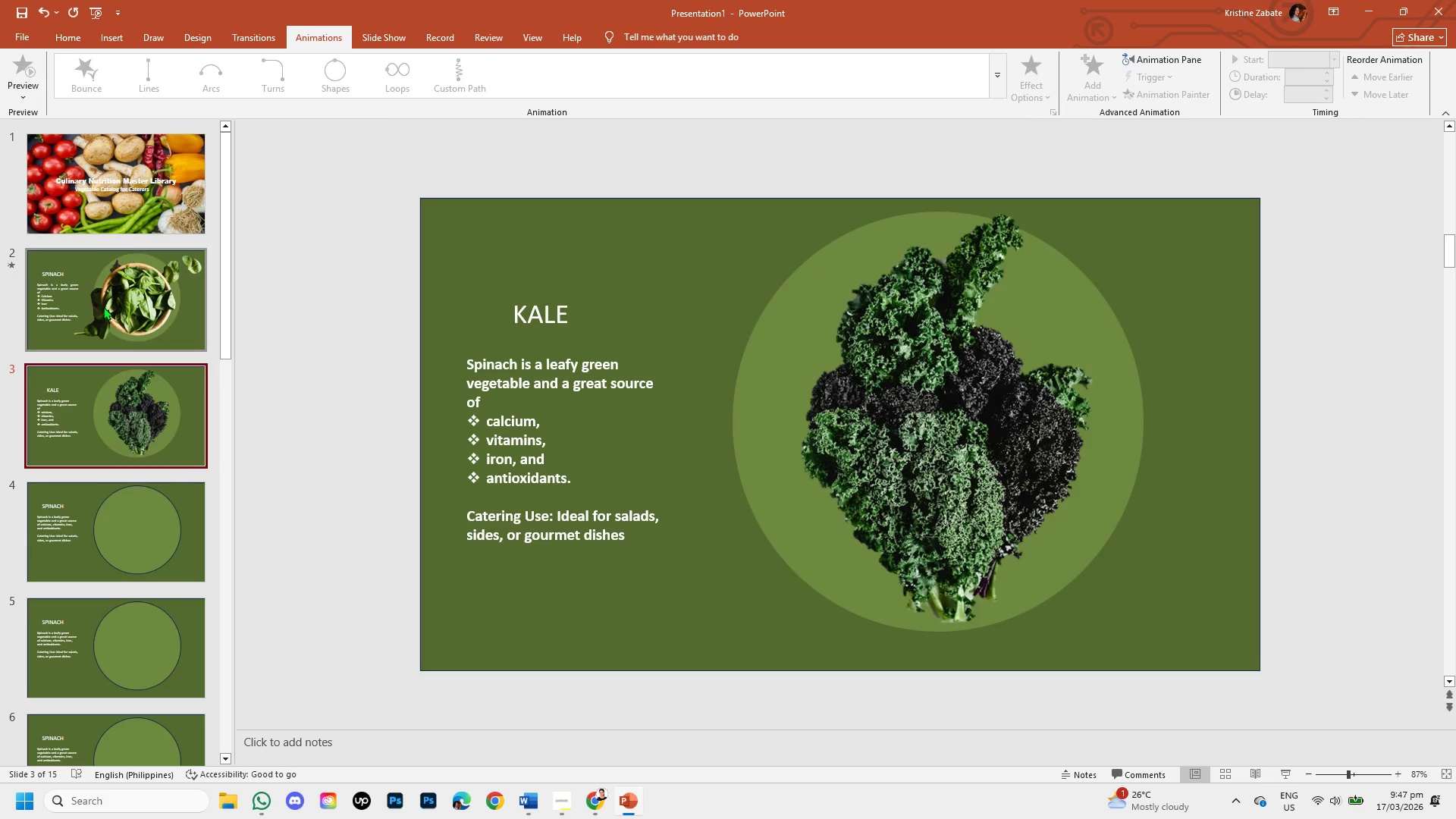 
left_click([103, 306])
 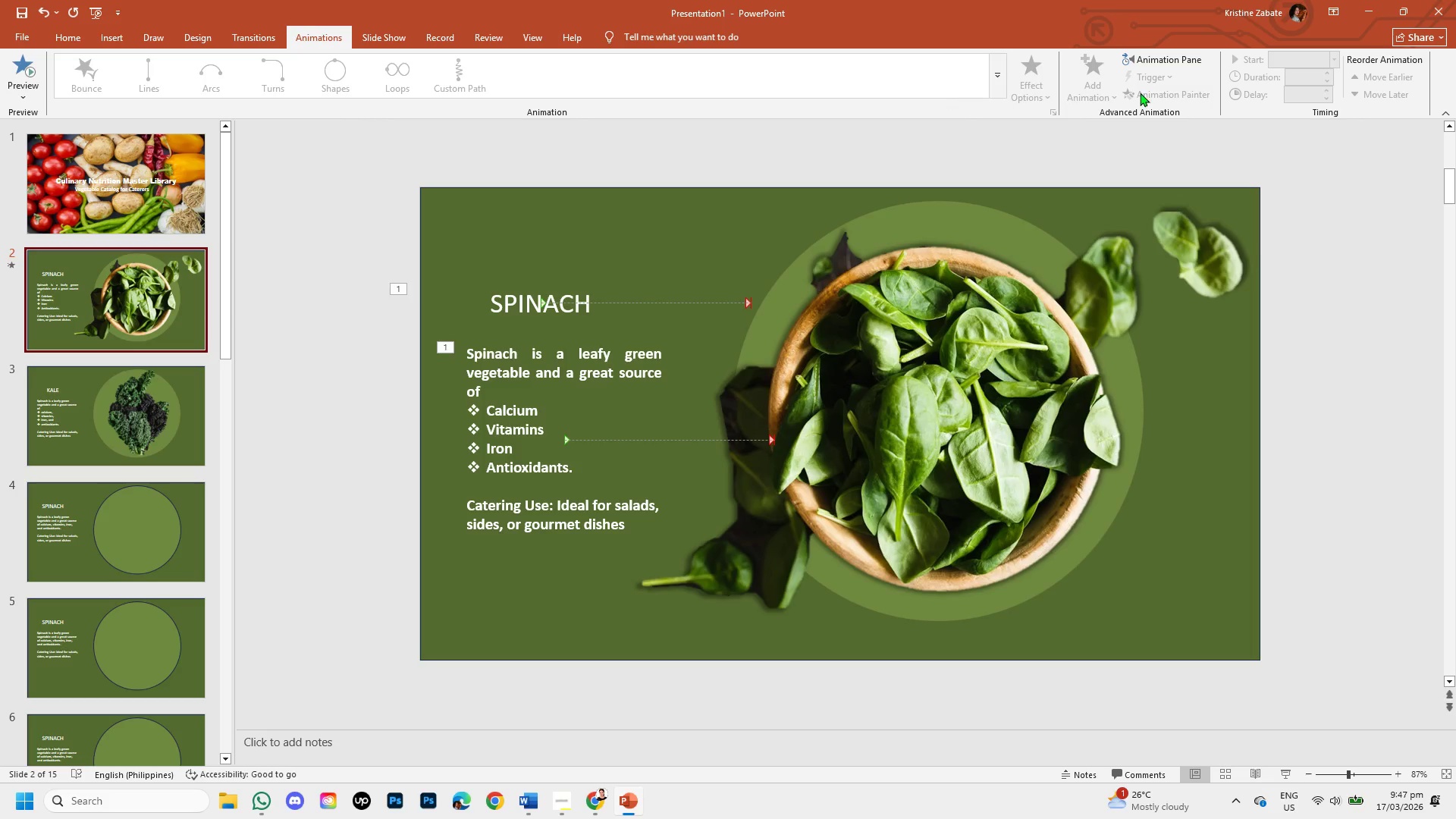 
left_click([997, 83])
 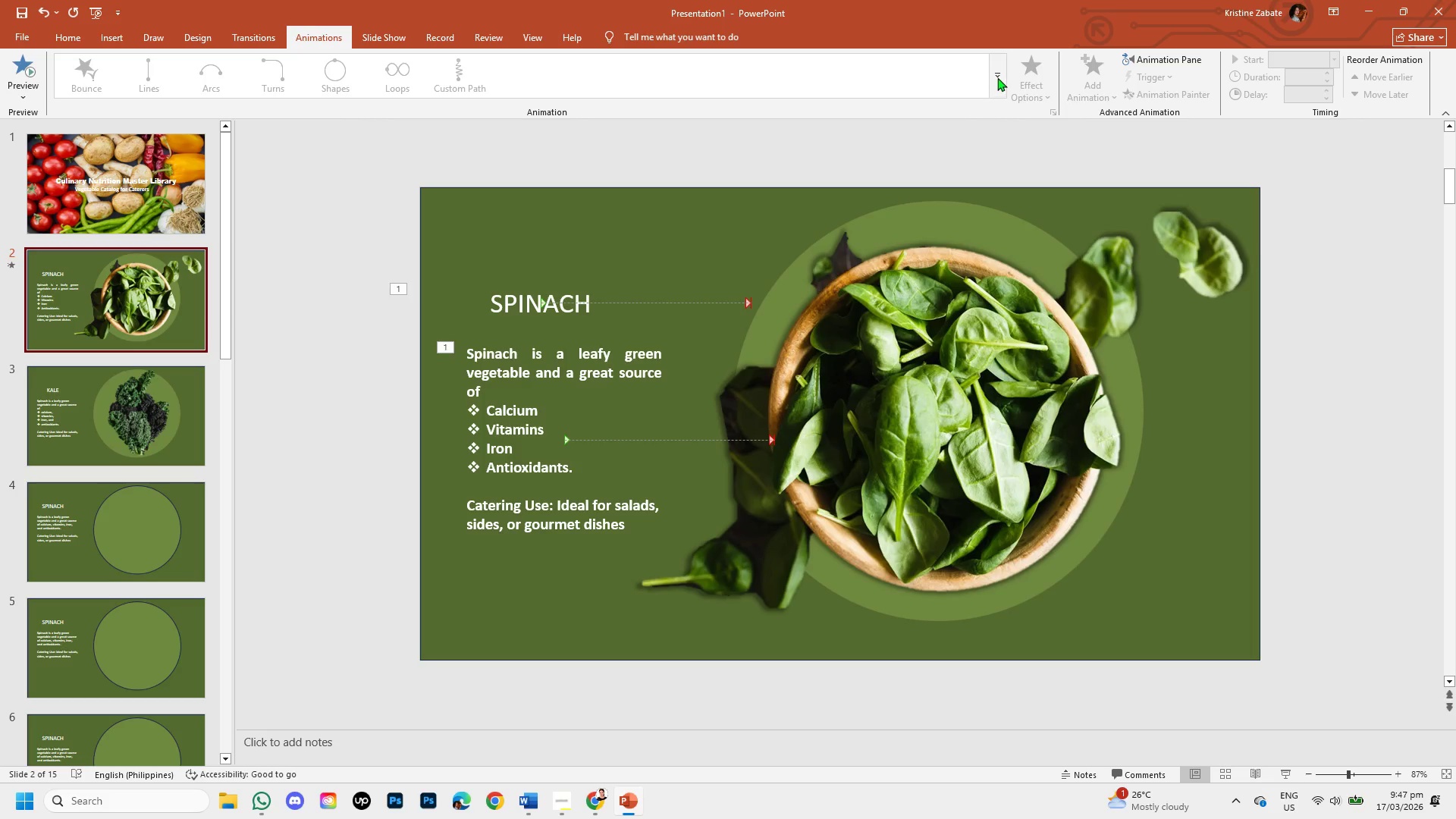 
left_click([997, 77])
 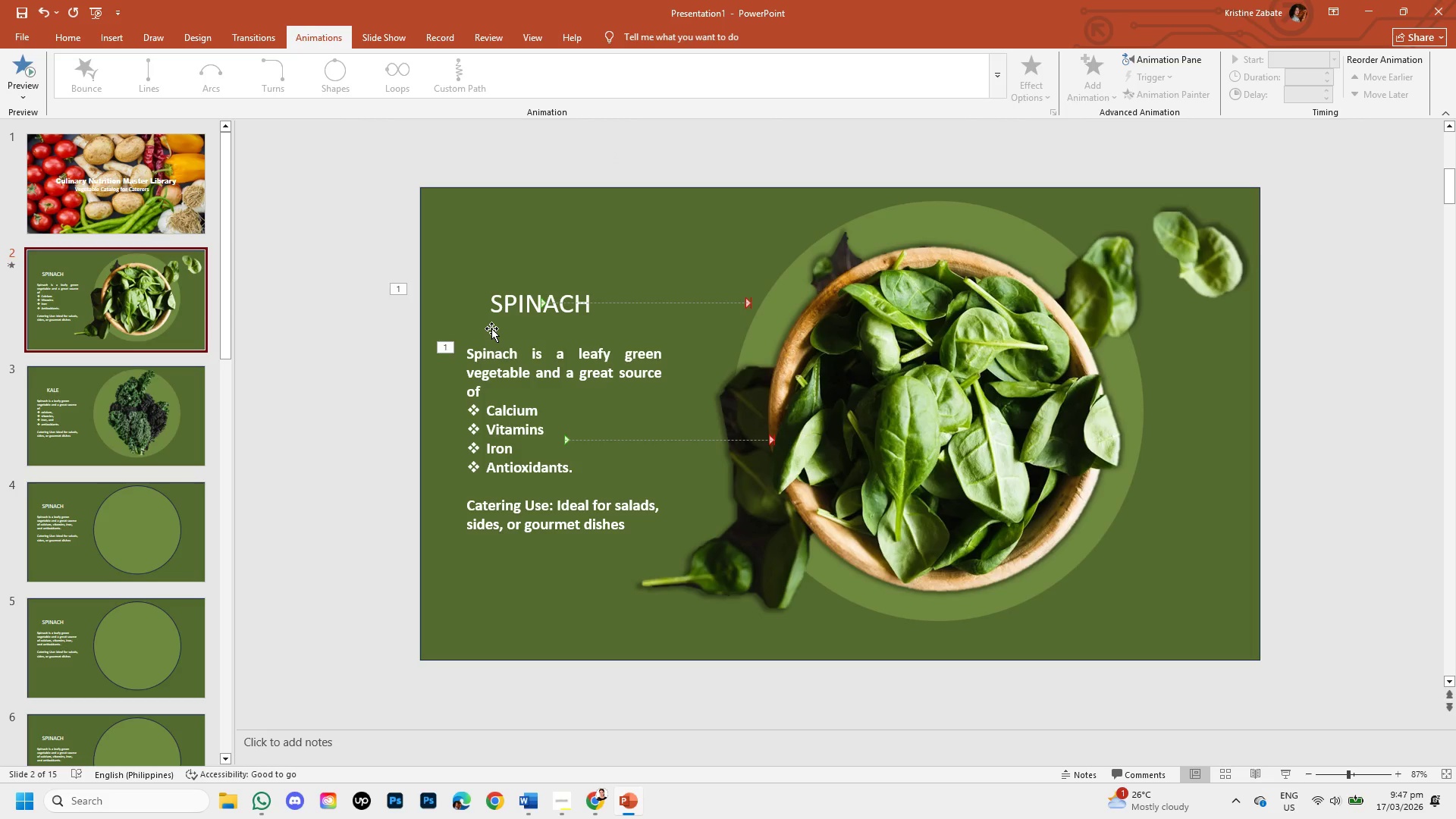 
hold_key(key=ControlLeft, duration=1.5)
 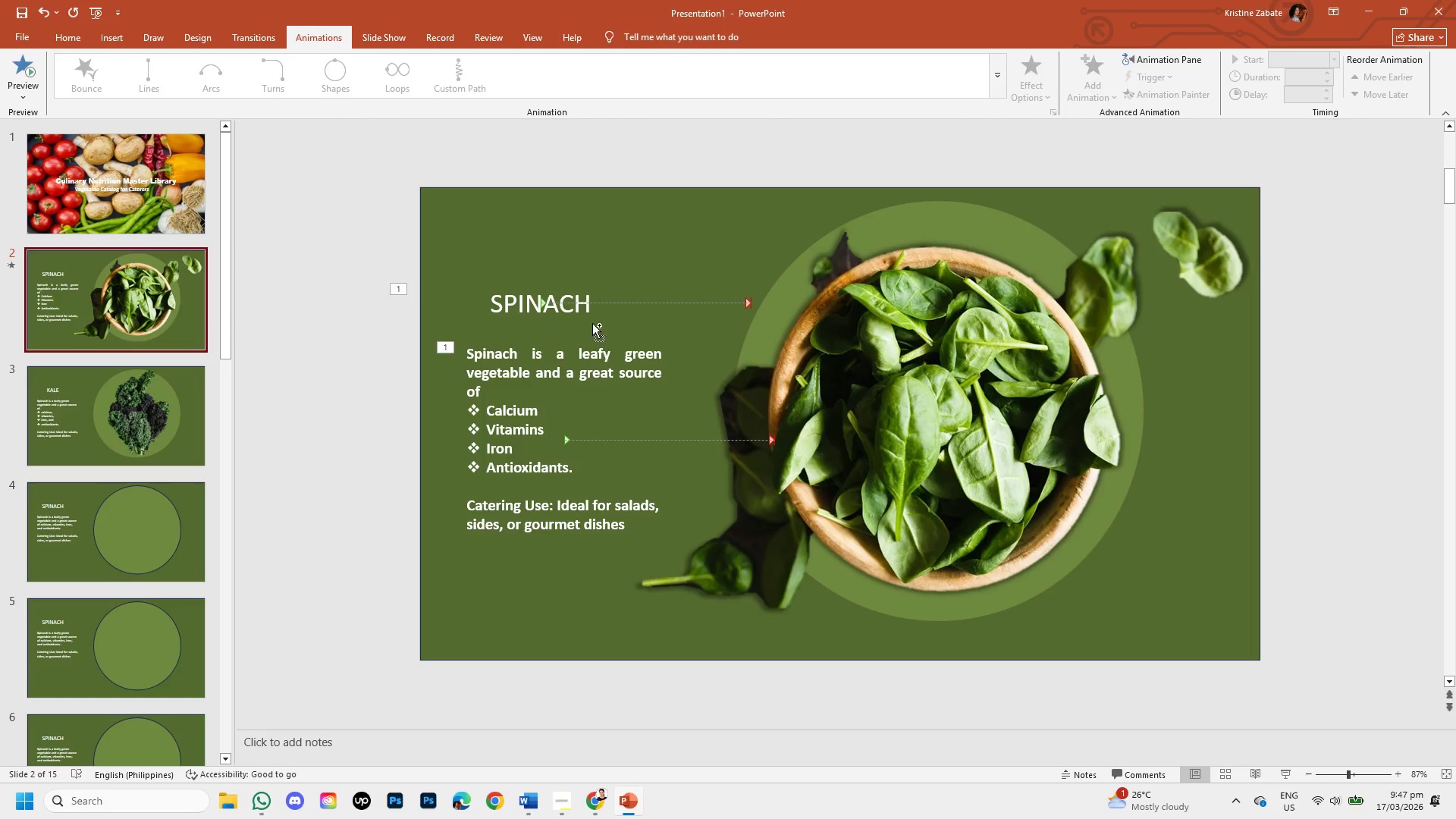 
hold_key(key=ControlLeft, duration=0.94)
 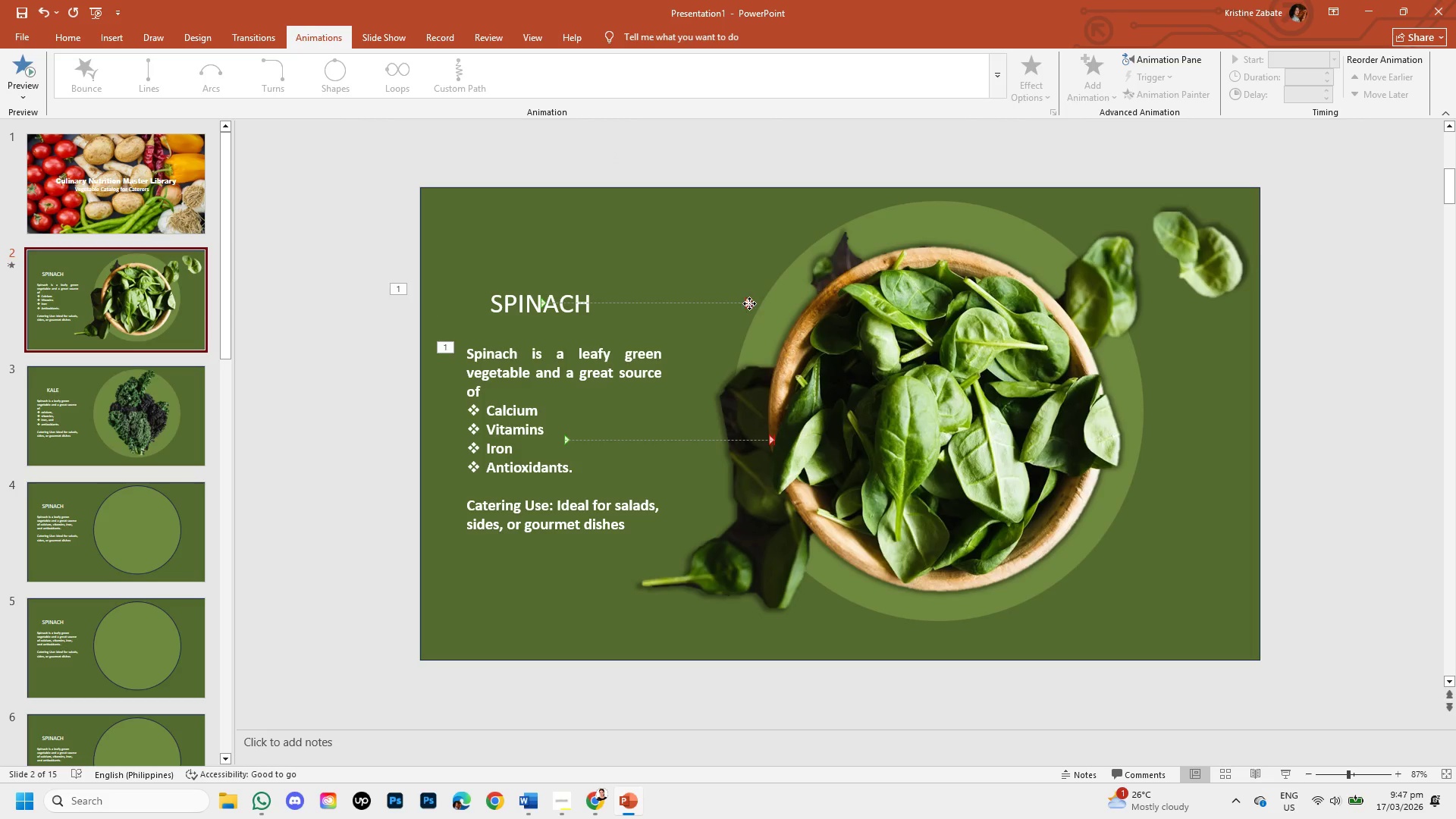 
left_click([749, 303])
 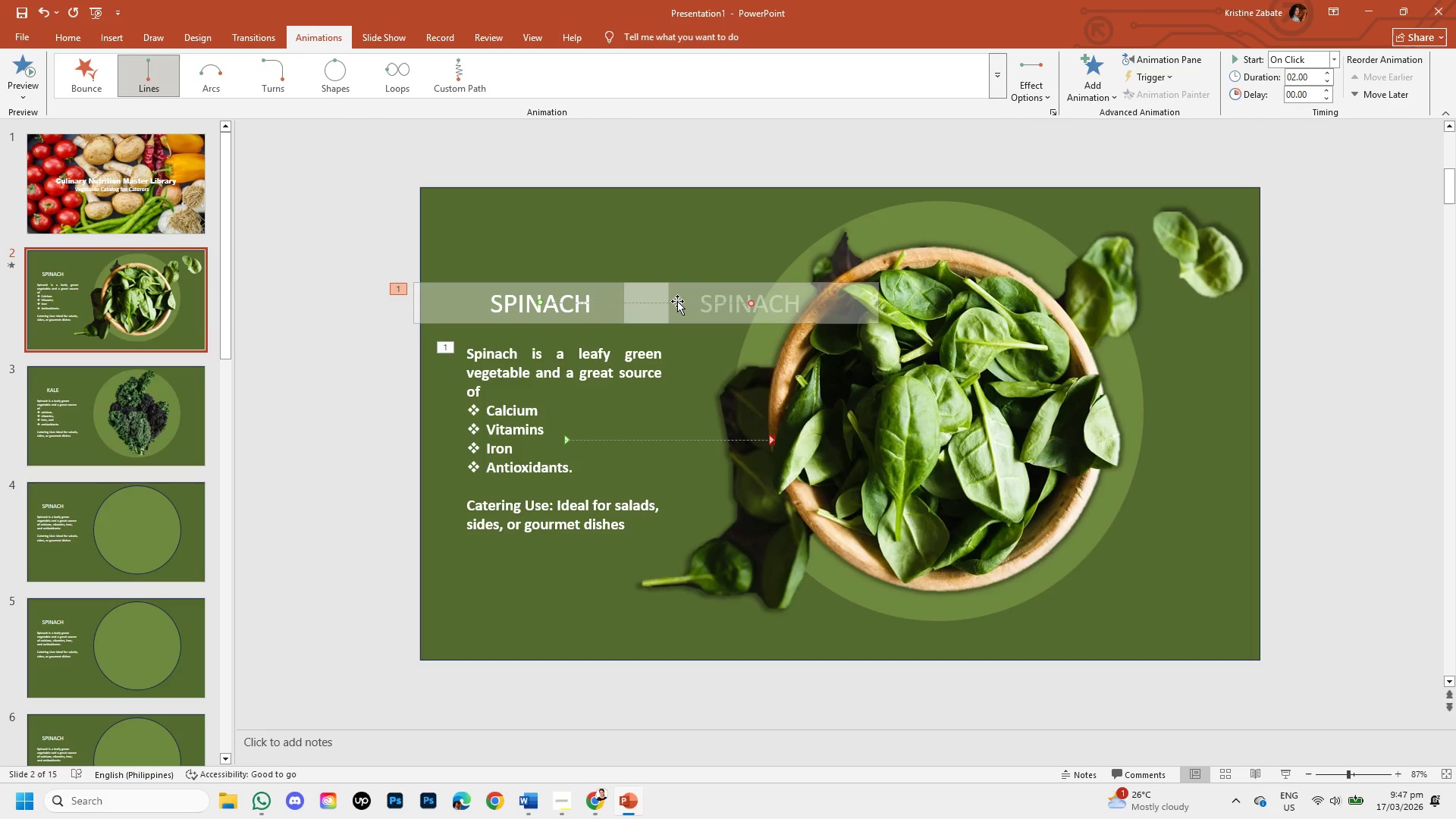 
left_click_drag(start_coordinate=[677, 301], to_coordinate=[744, 308])
 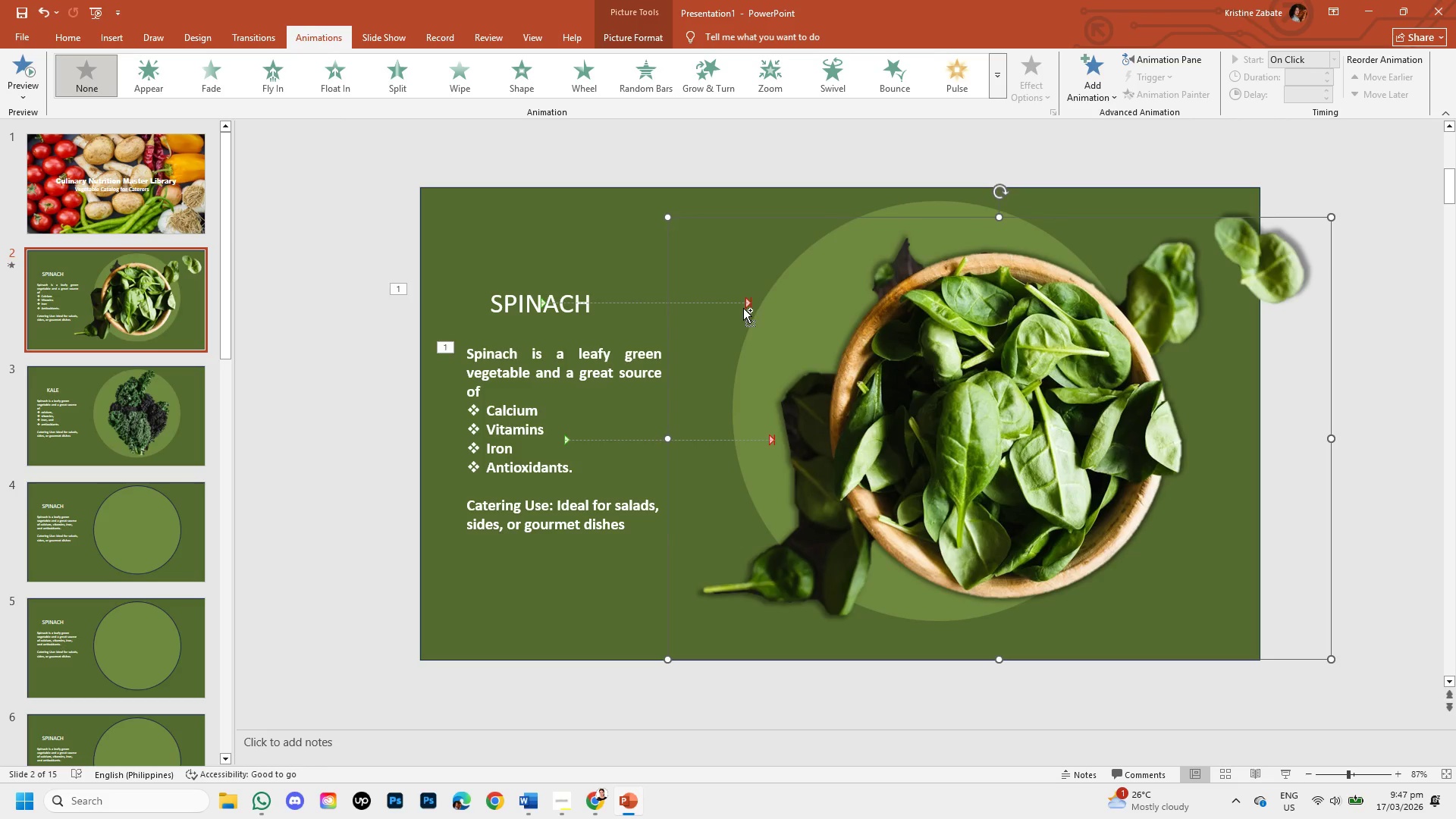 
key(Control+Z)
 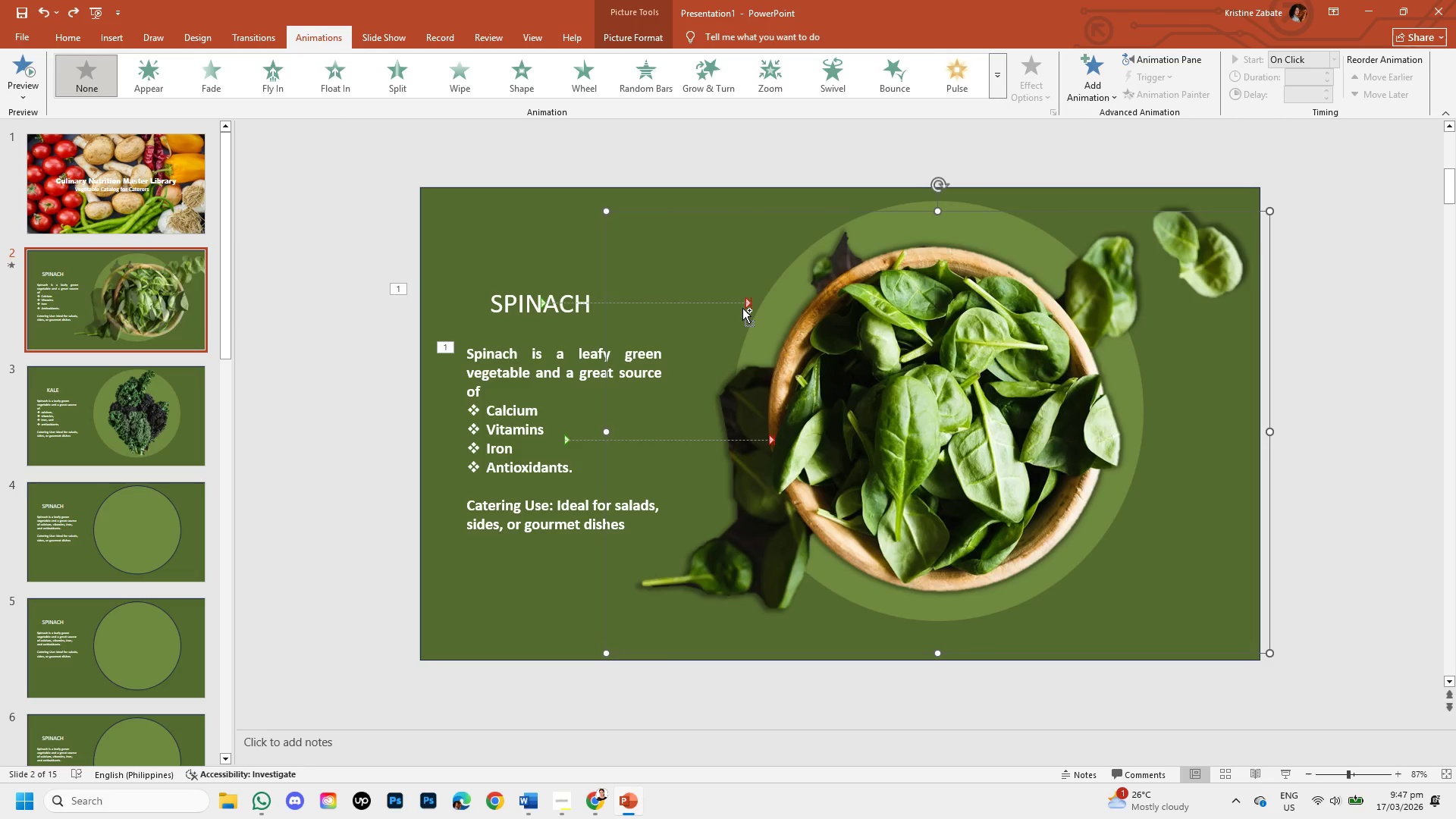 
key(Control+Z)
 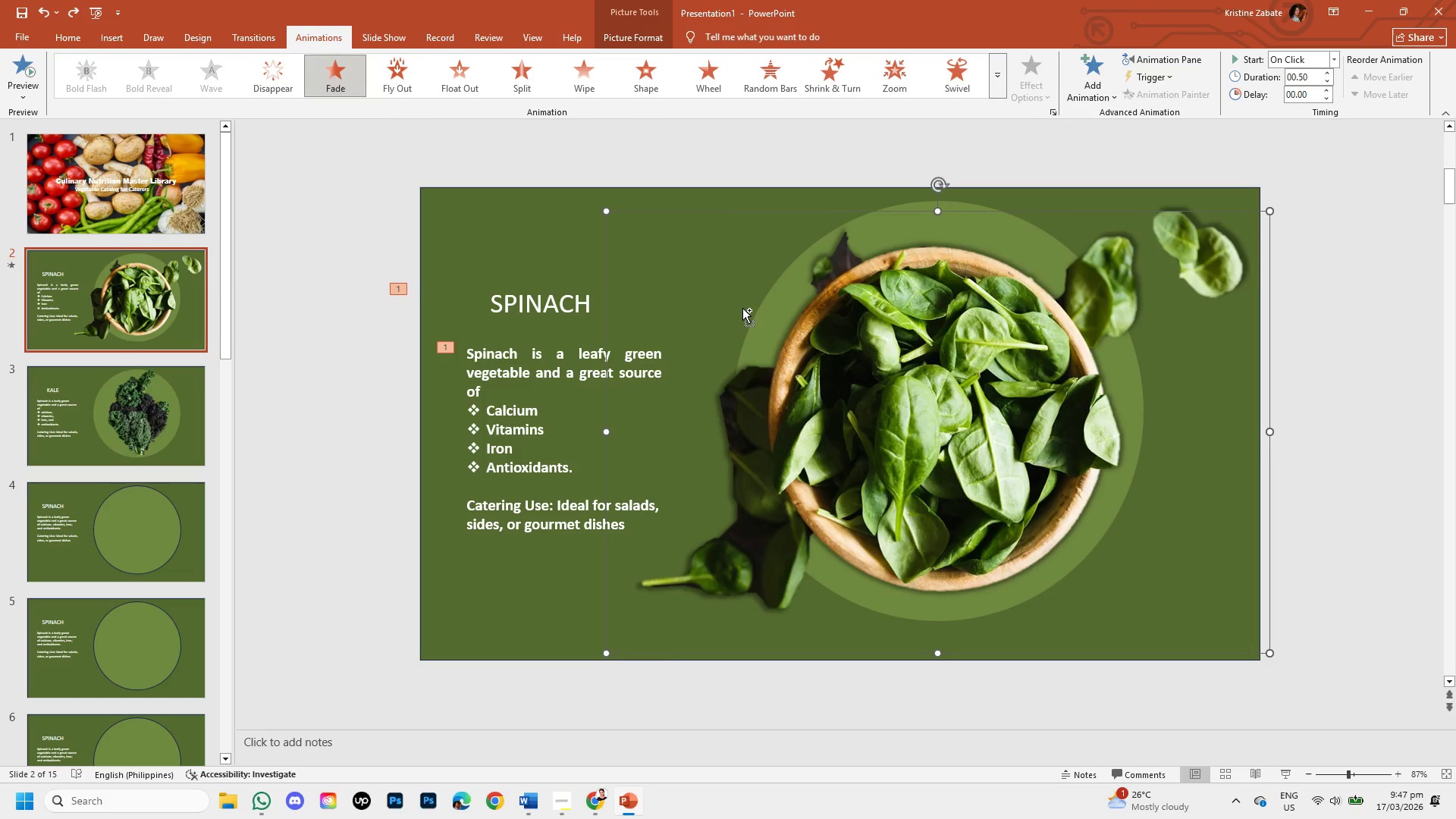 
key(Control+Z)
 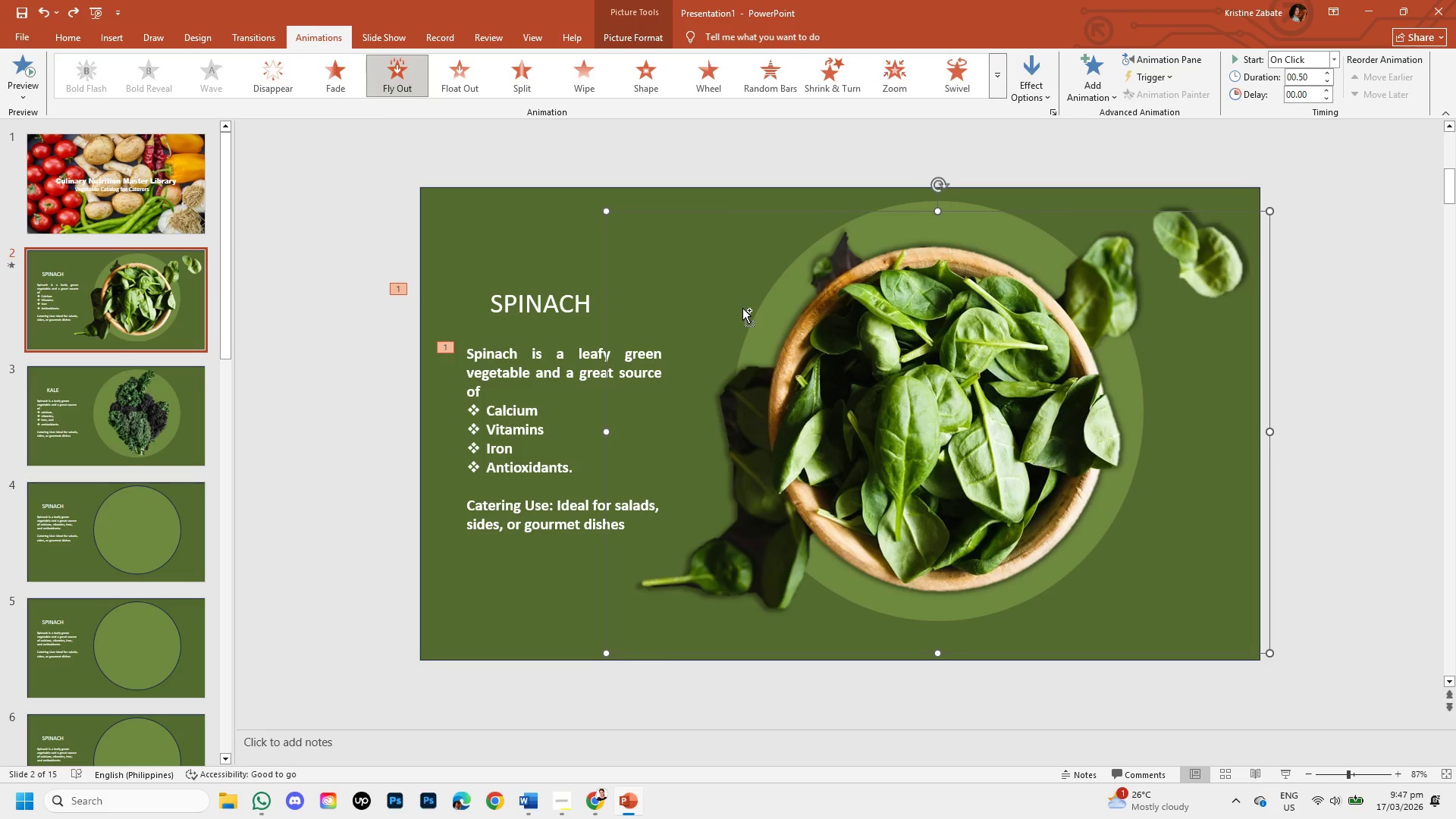 
key(Control+Z)
 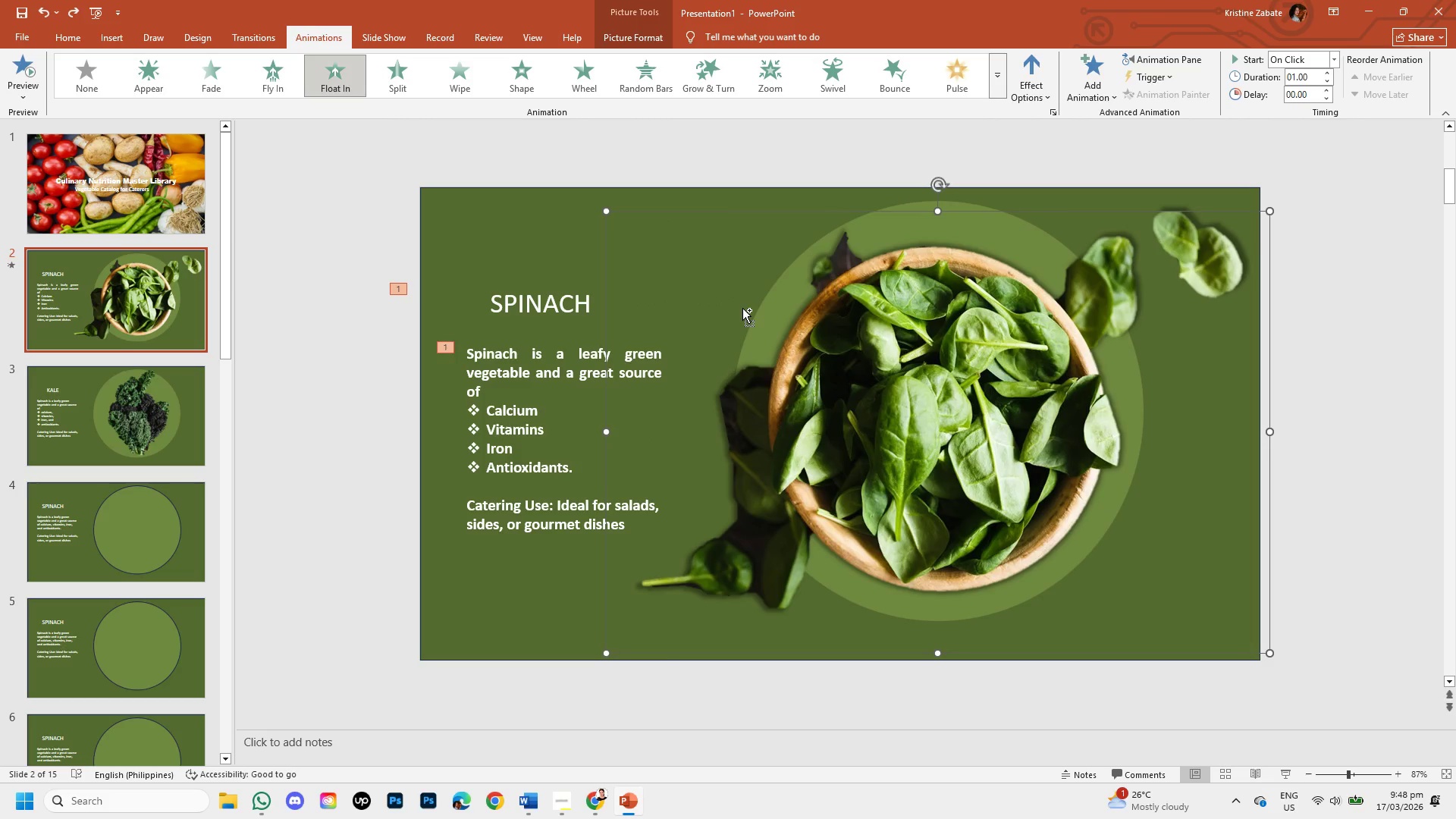 
key(Control+Z)
 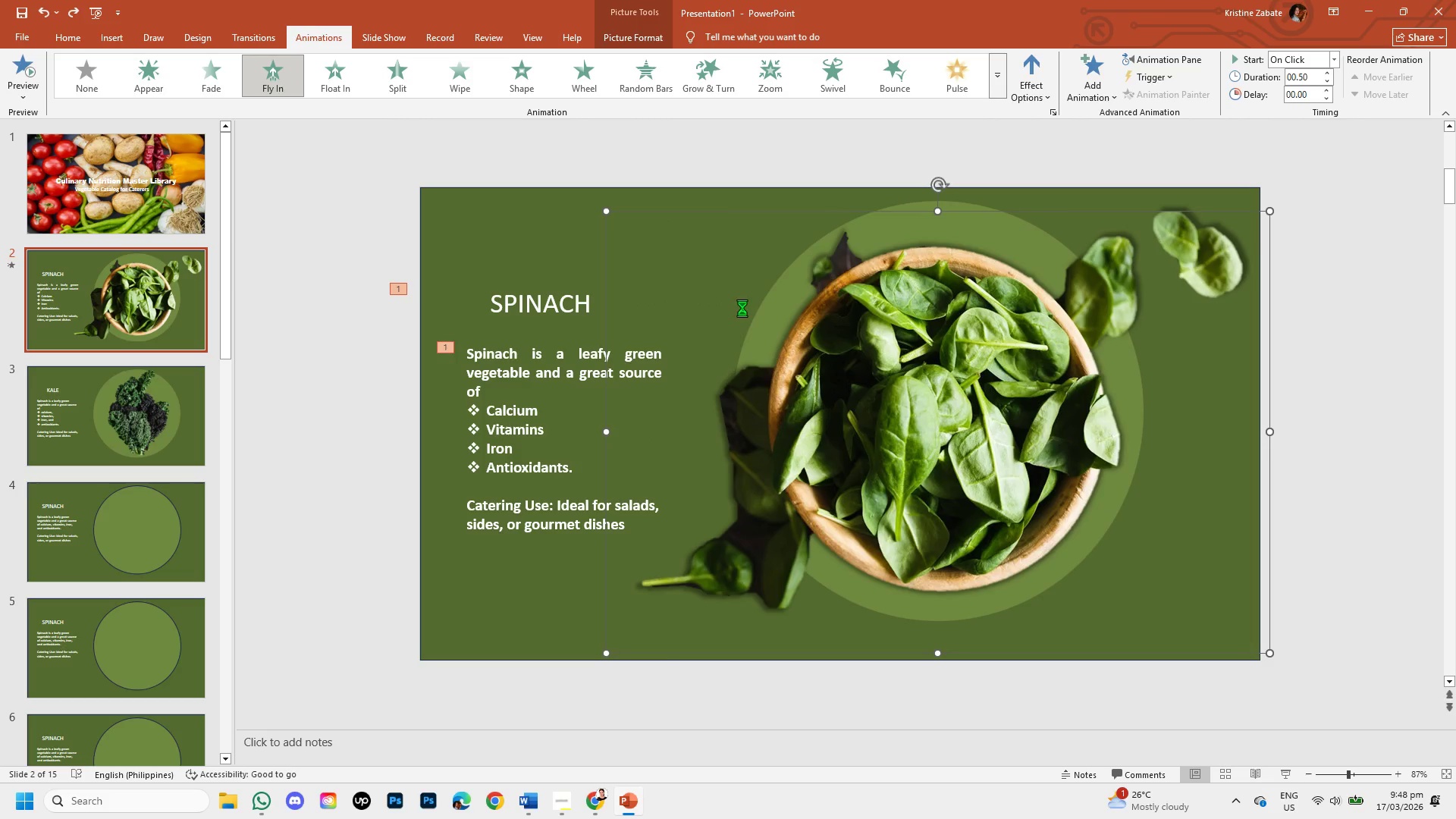 
key(Control+Z)
 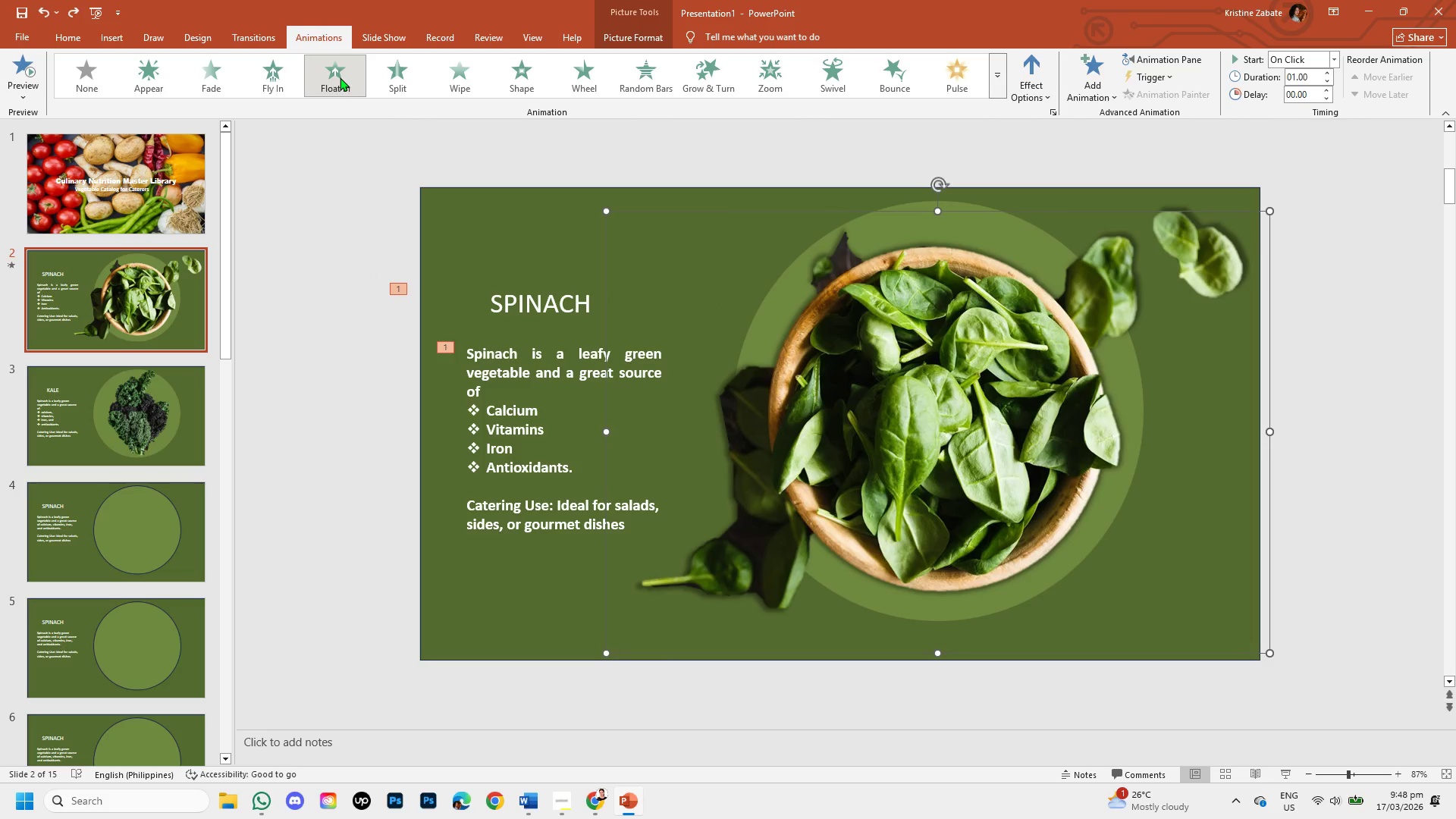 
left_click([284, 79])
 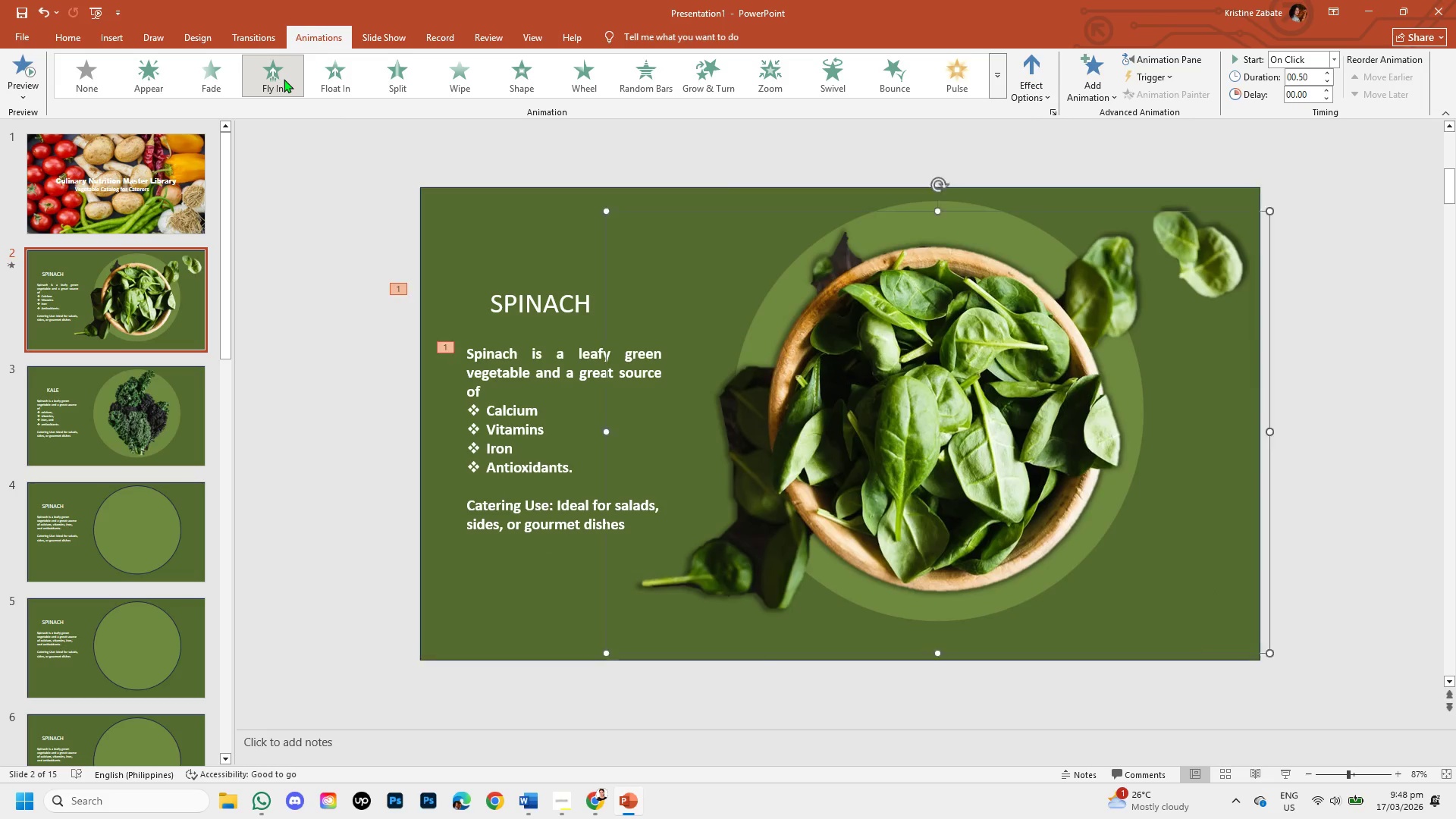 
left_click([284, 79])
 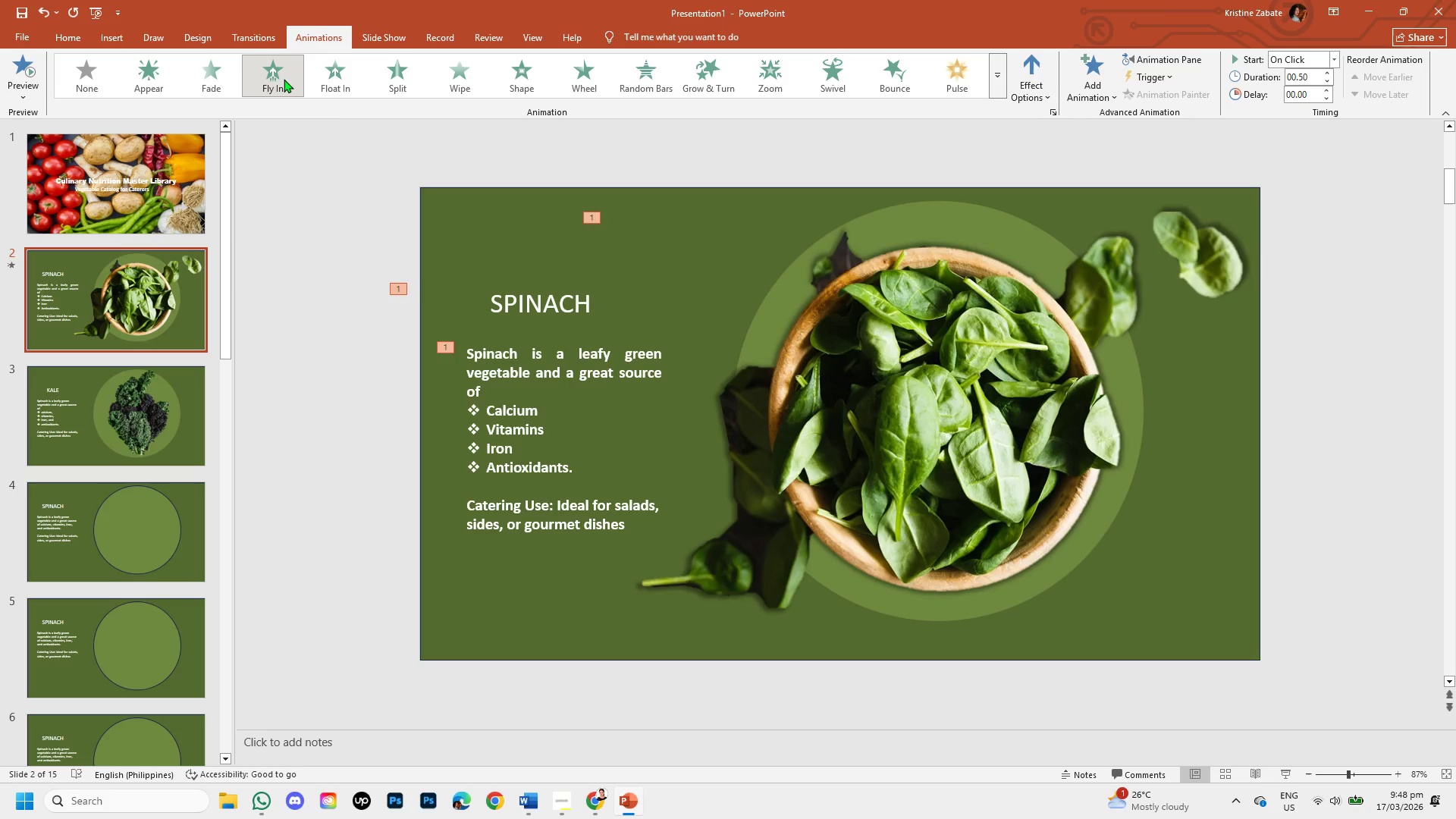 
wait(5.91)
 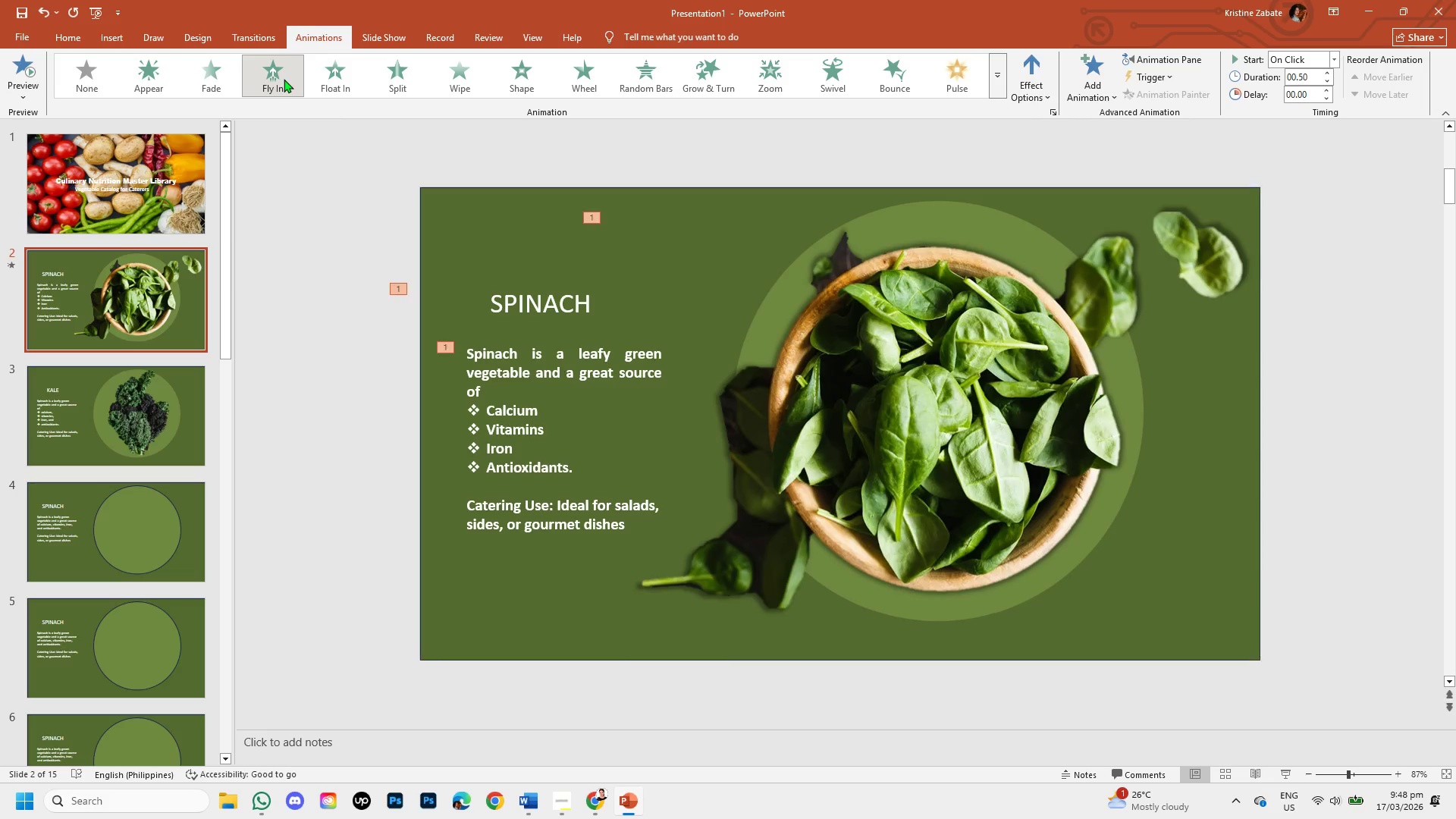 
left_click([284, 79])
 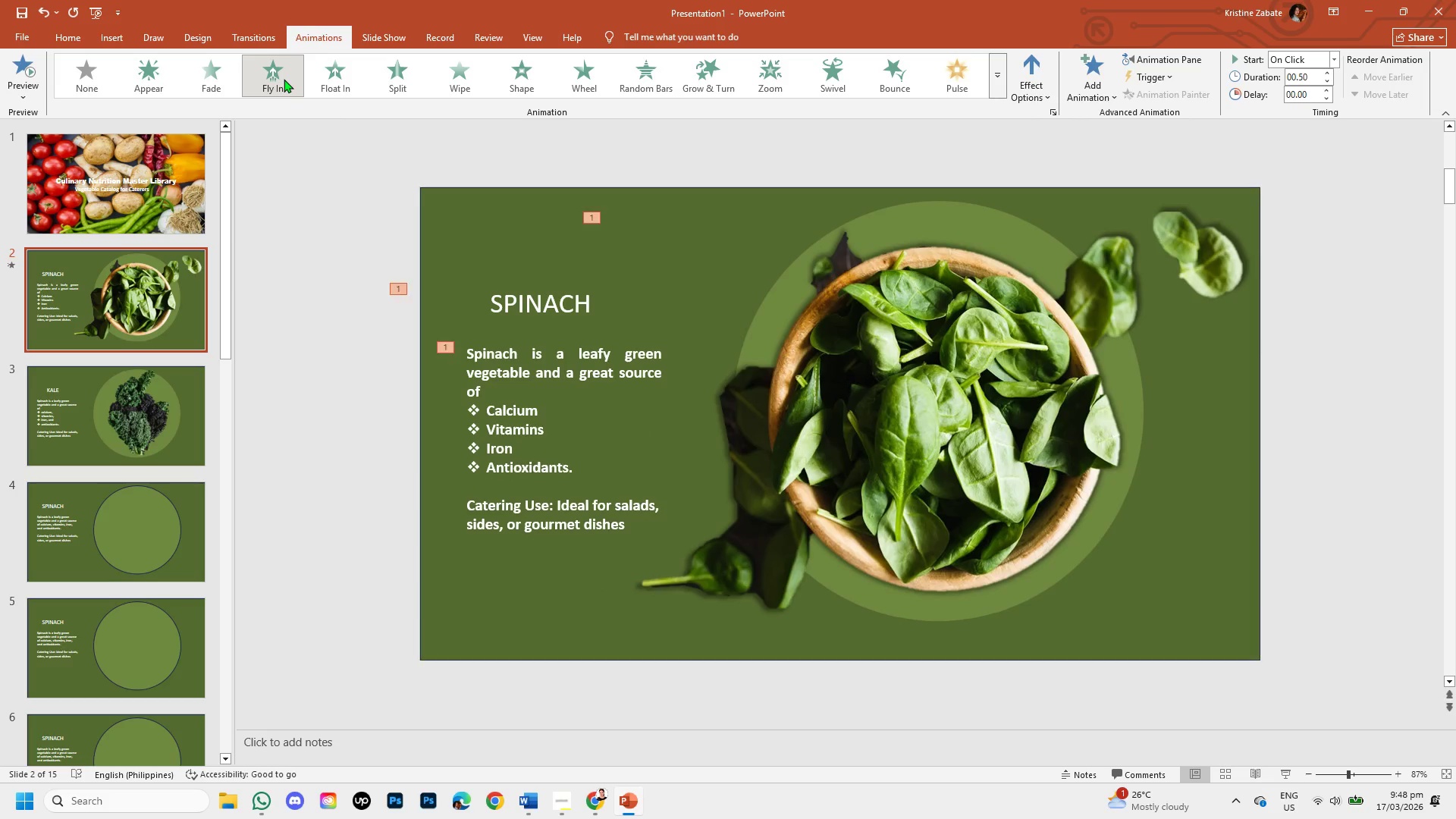 
left_click([284, 79])
 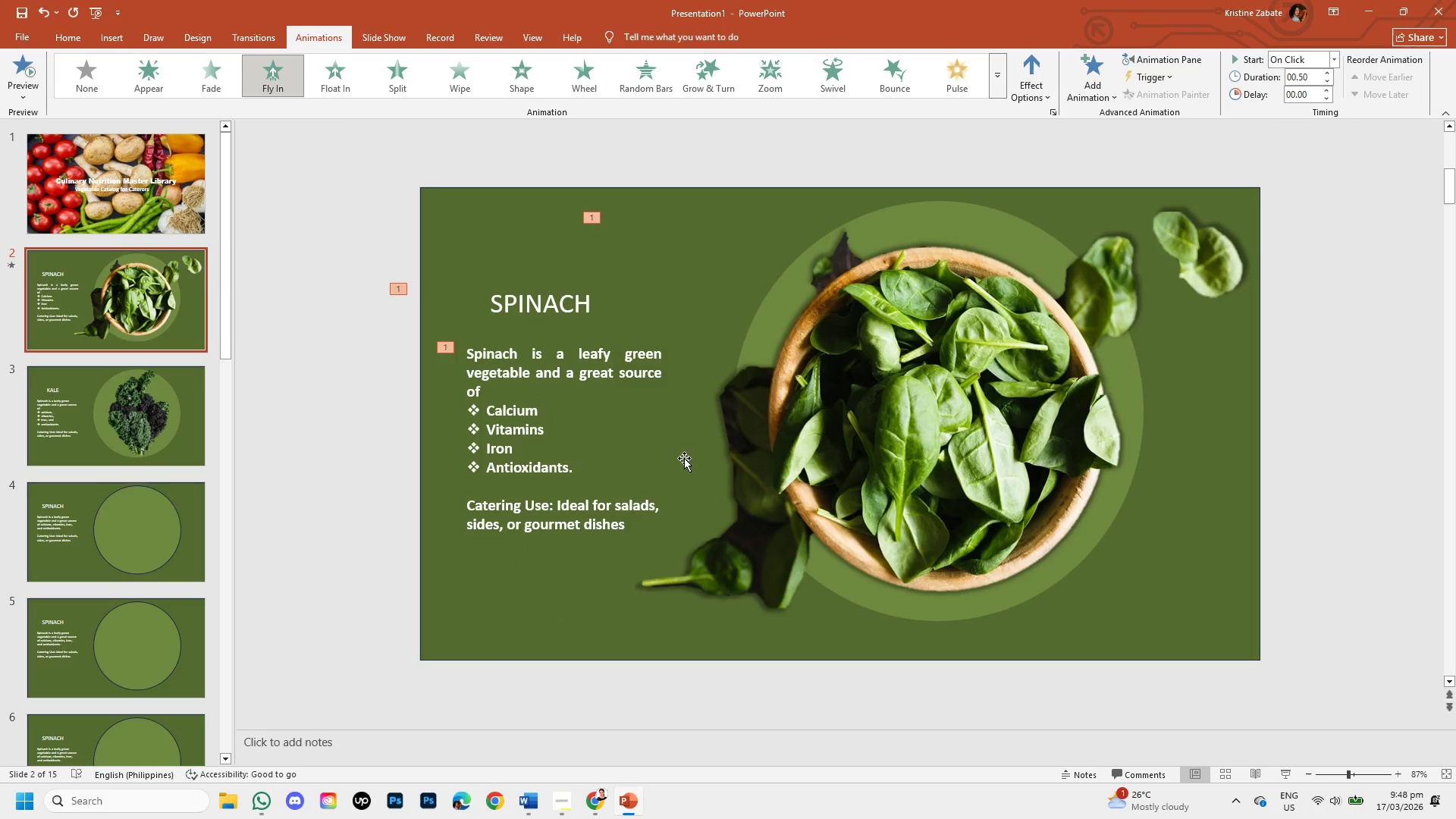 
key(Control+Z)
 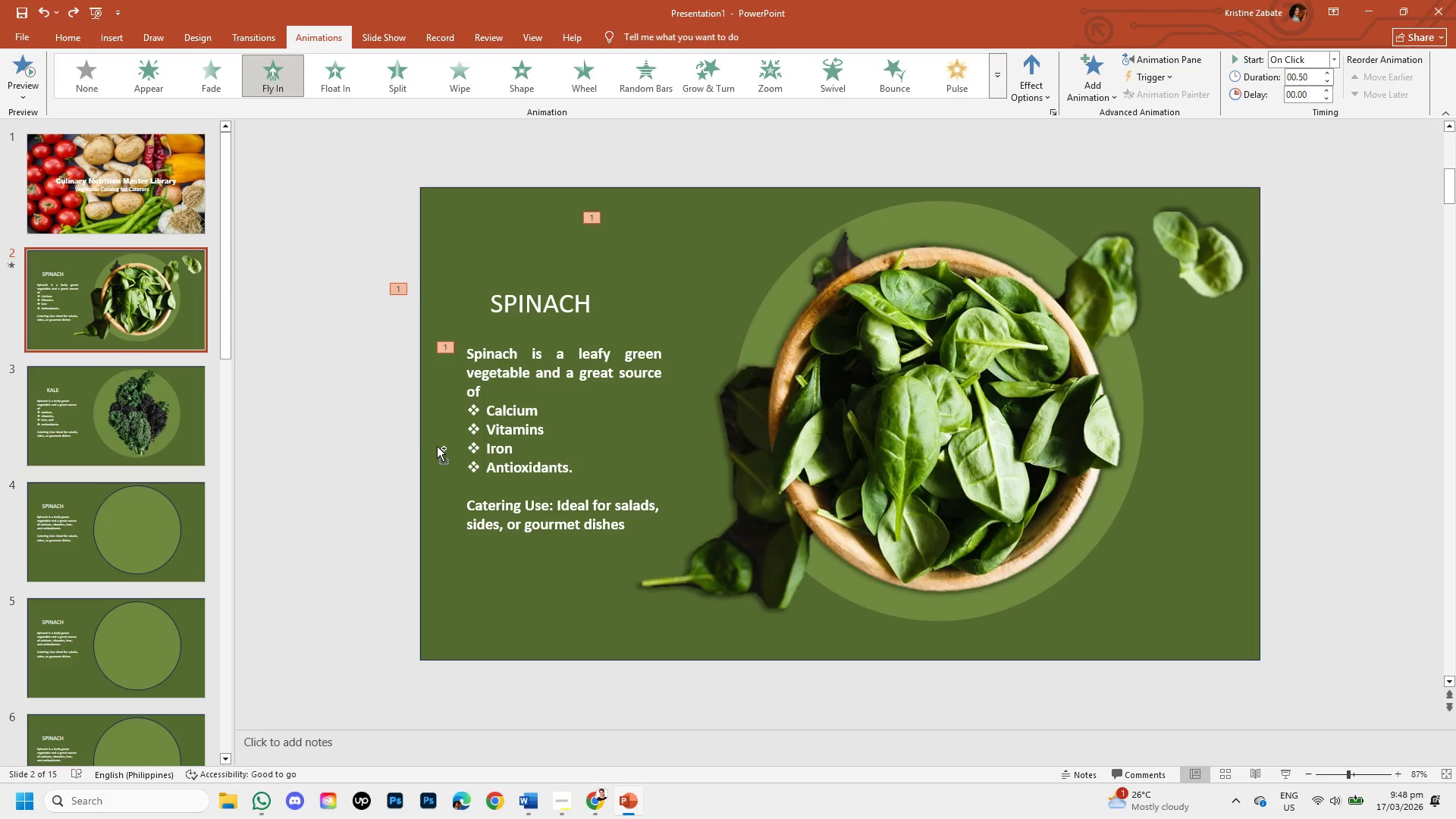 
key(Control+Z)
 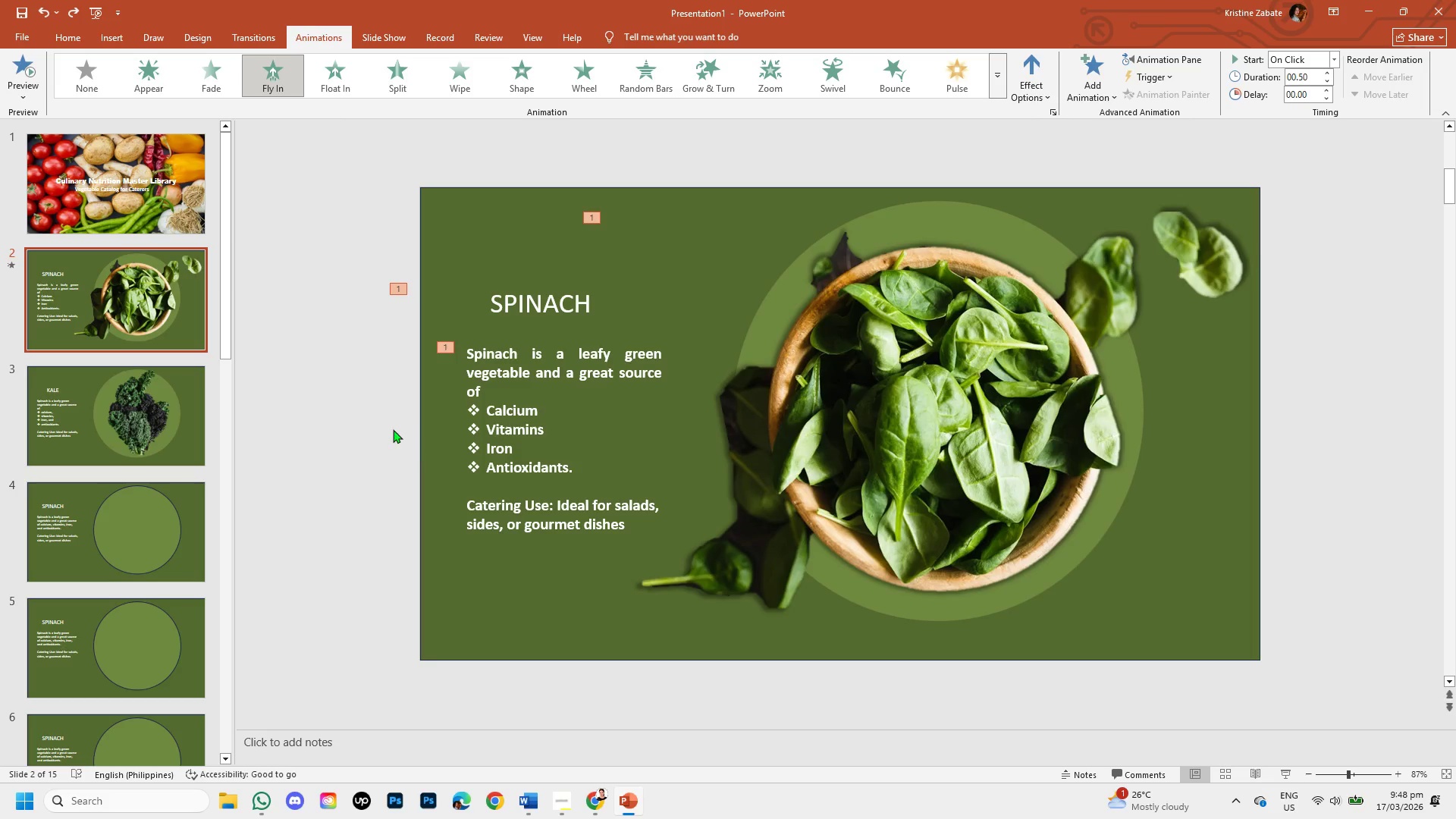 
key(Control+Z)
 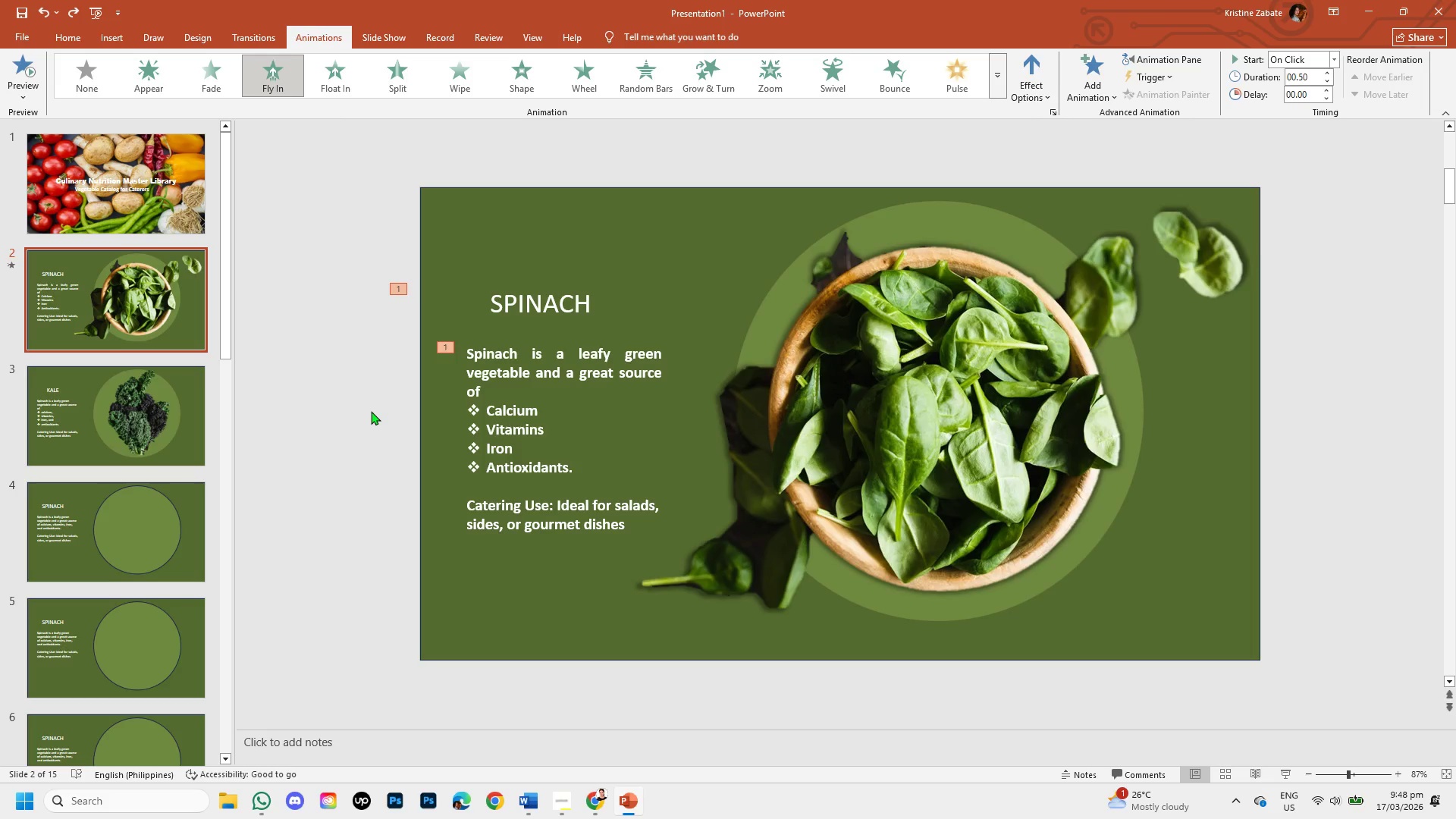 
key(Control+Z)
 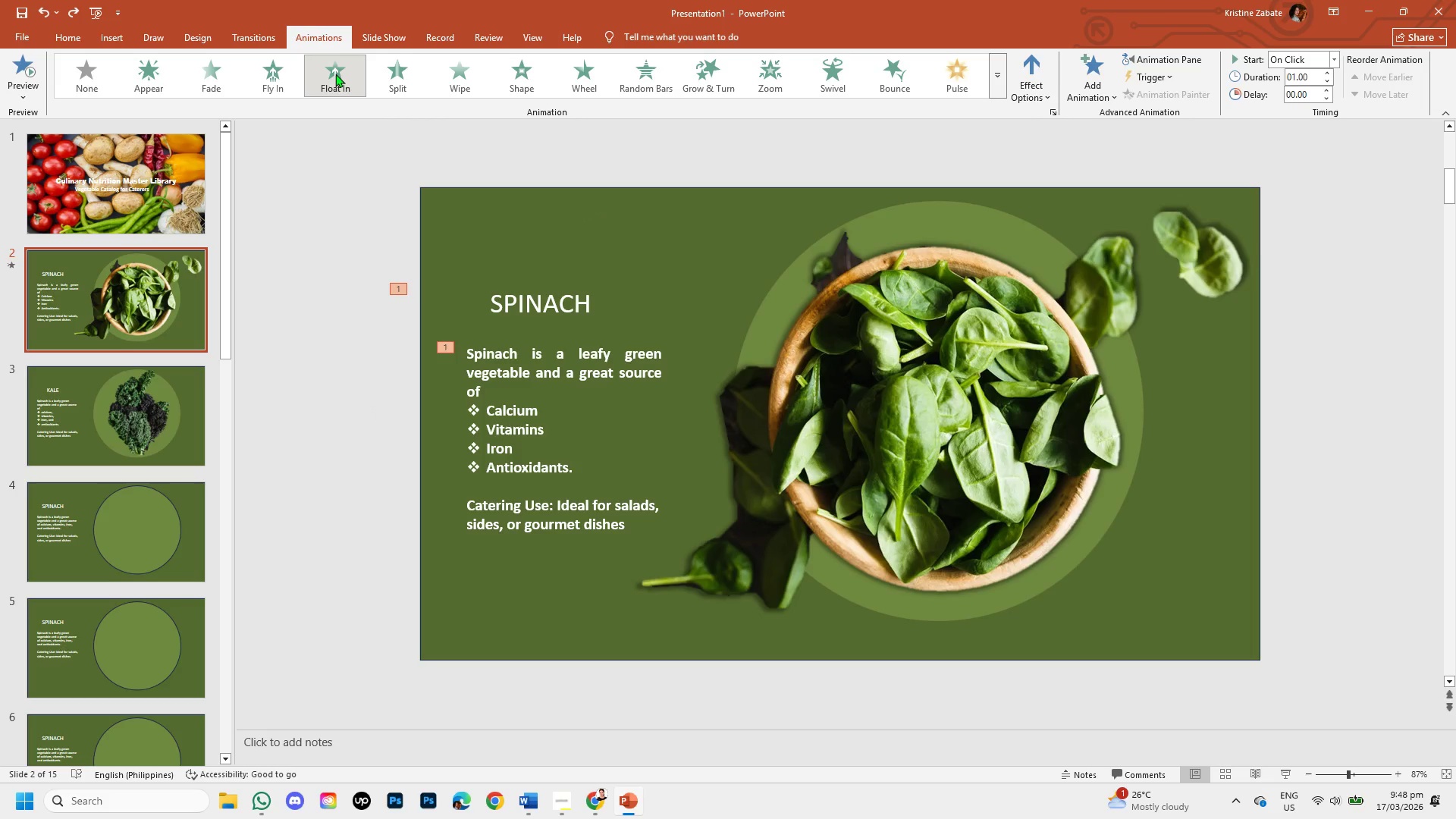 
left_click([334, 74])
 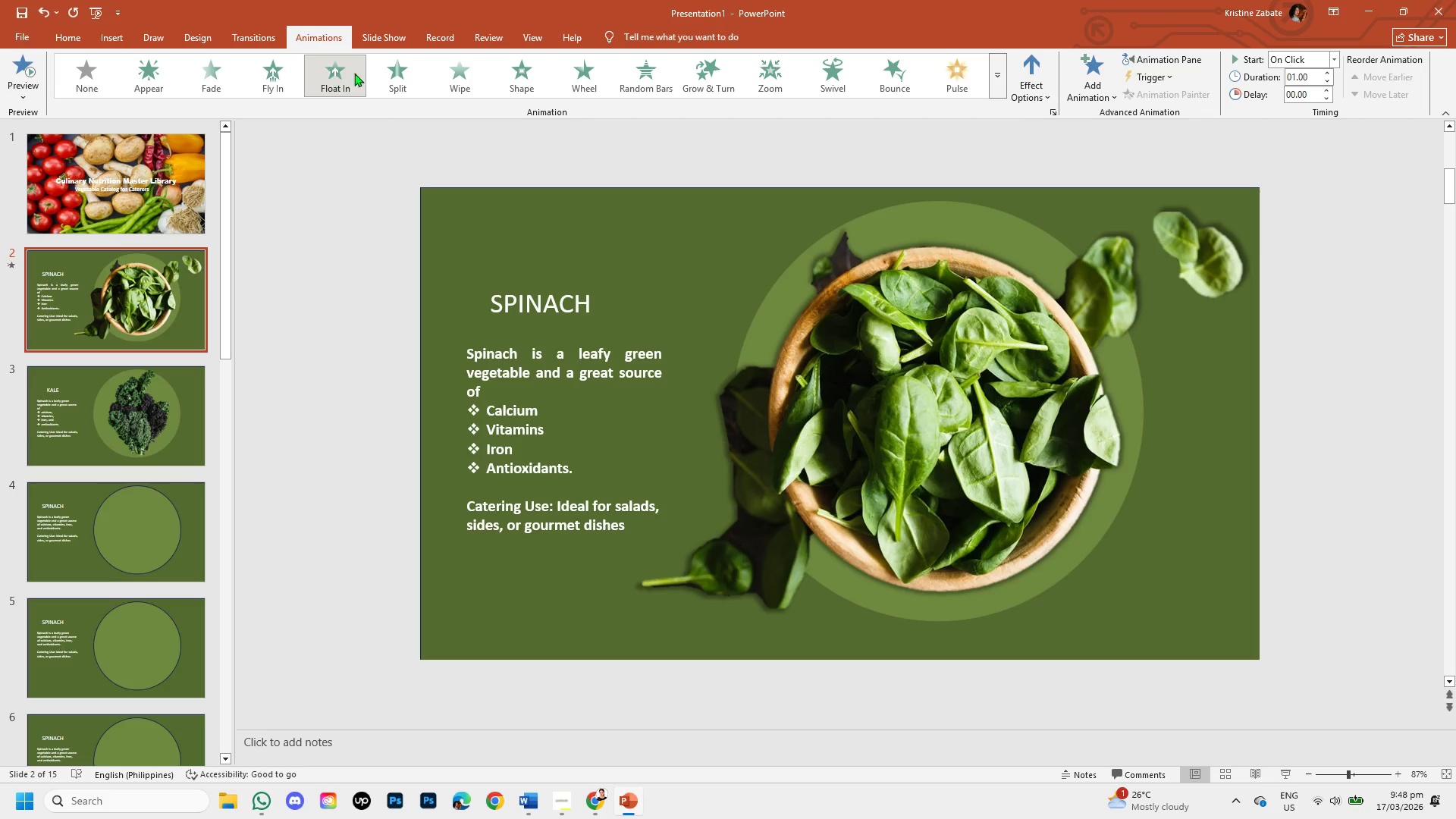 
left_click([871, 314])
 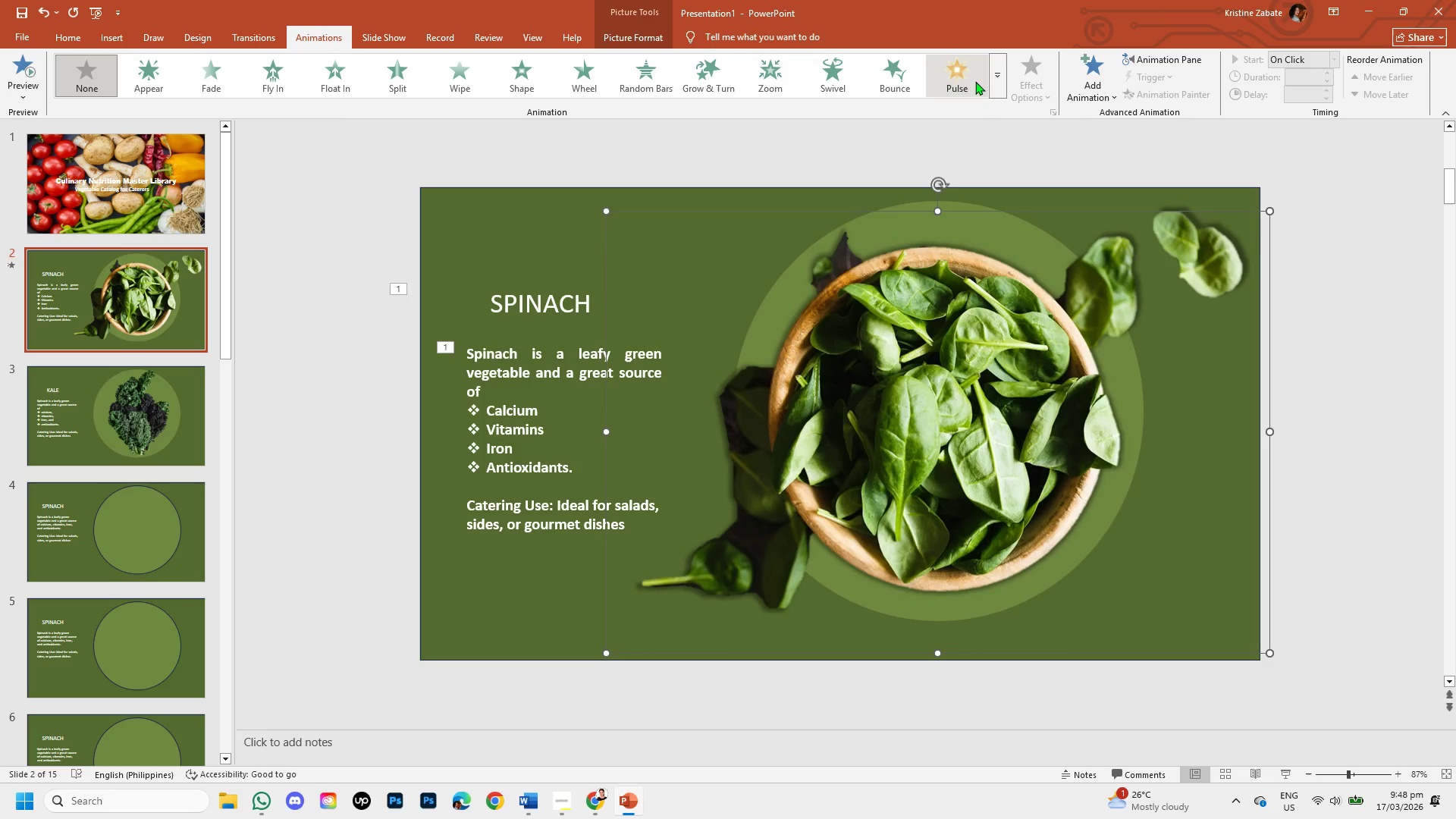 
left_click([895, 76])
 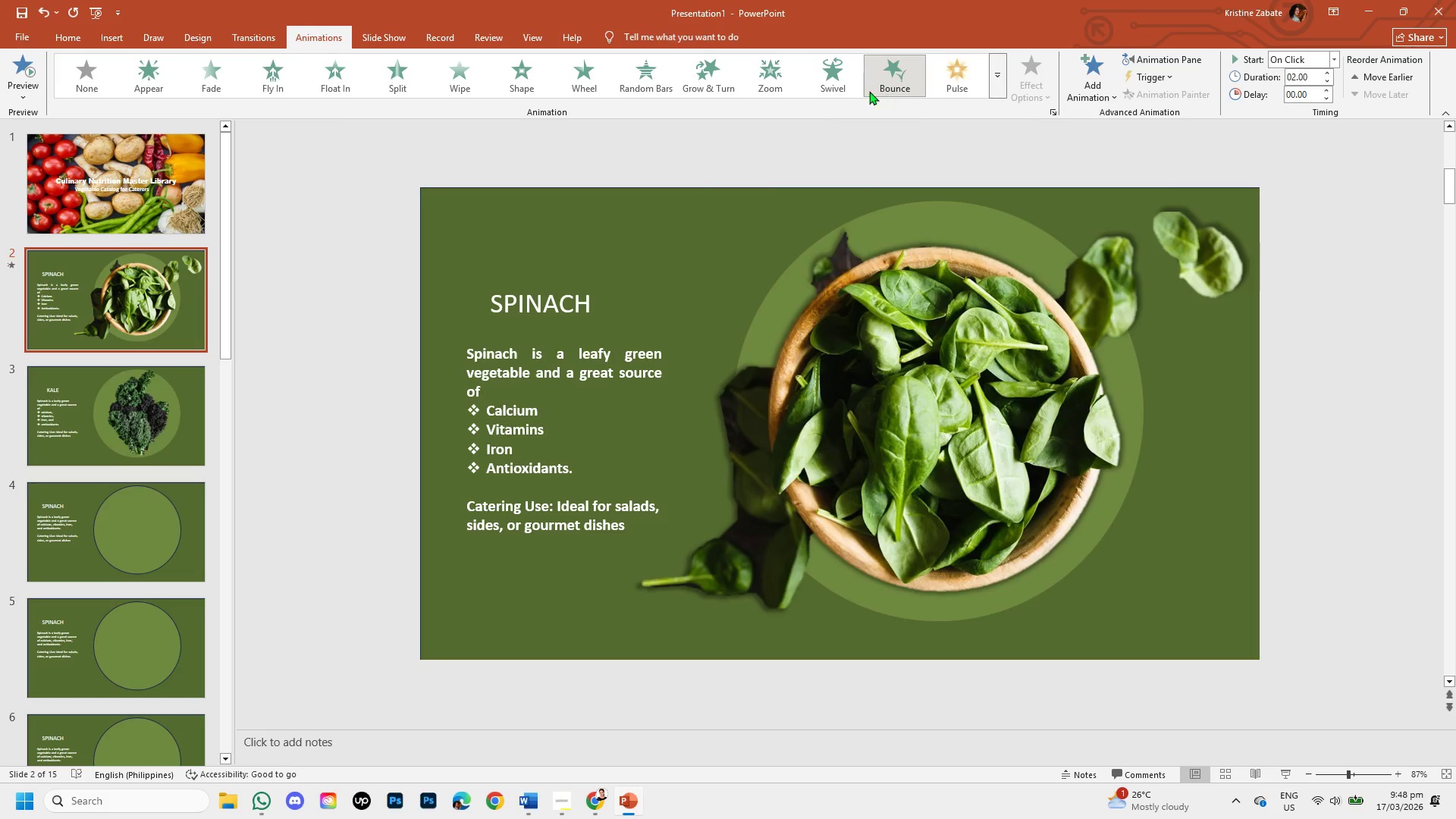 
left_click([837, 84])
 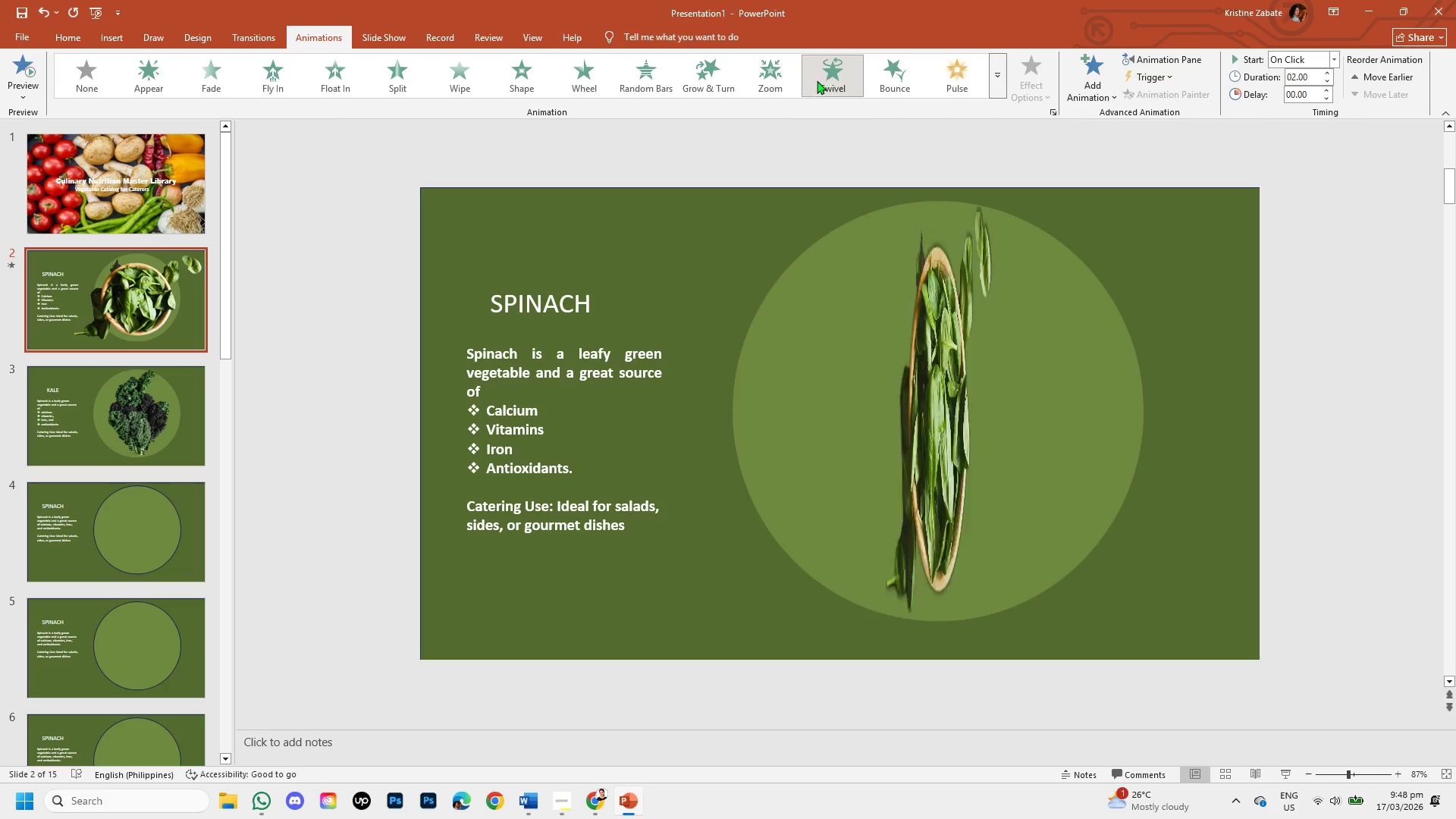 
left_click([779, 85])
 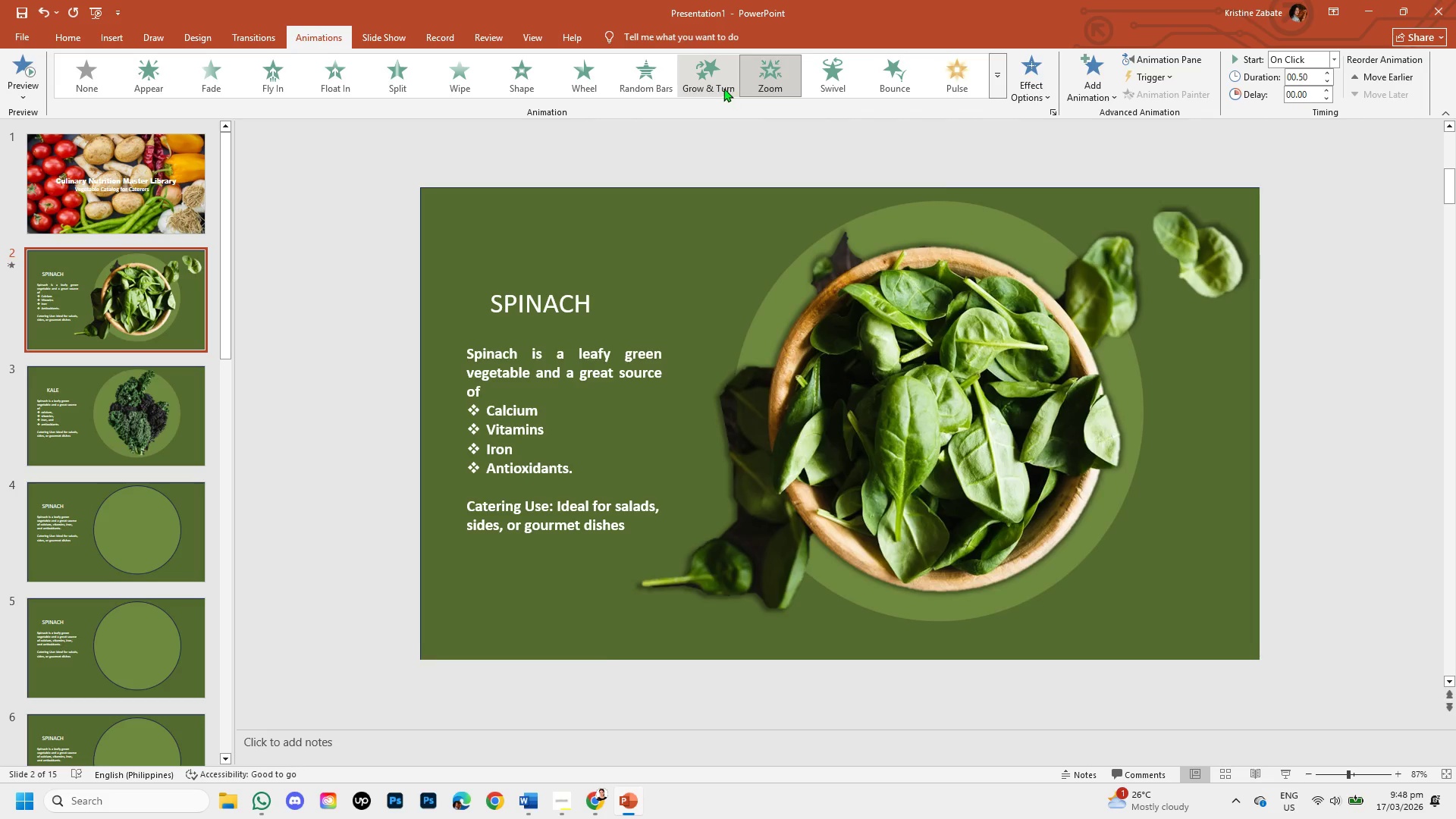 
left_click([718, 87])
 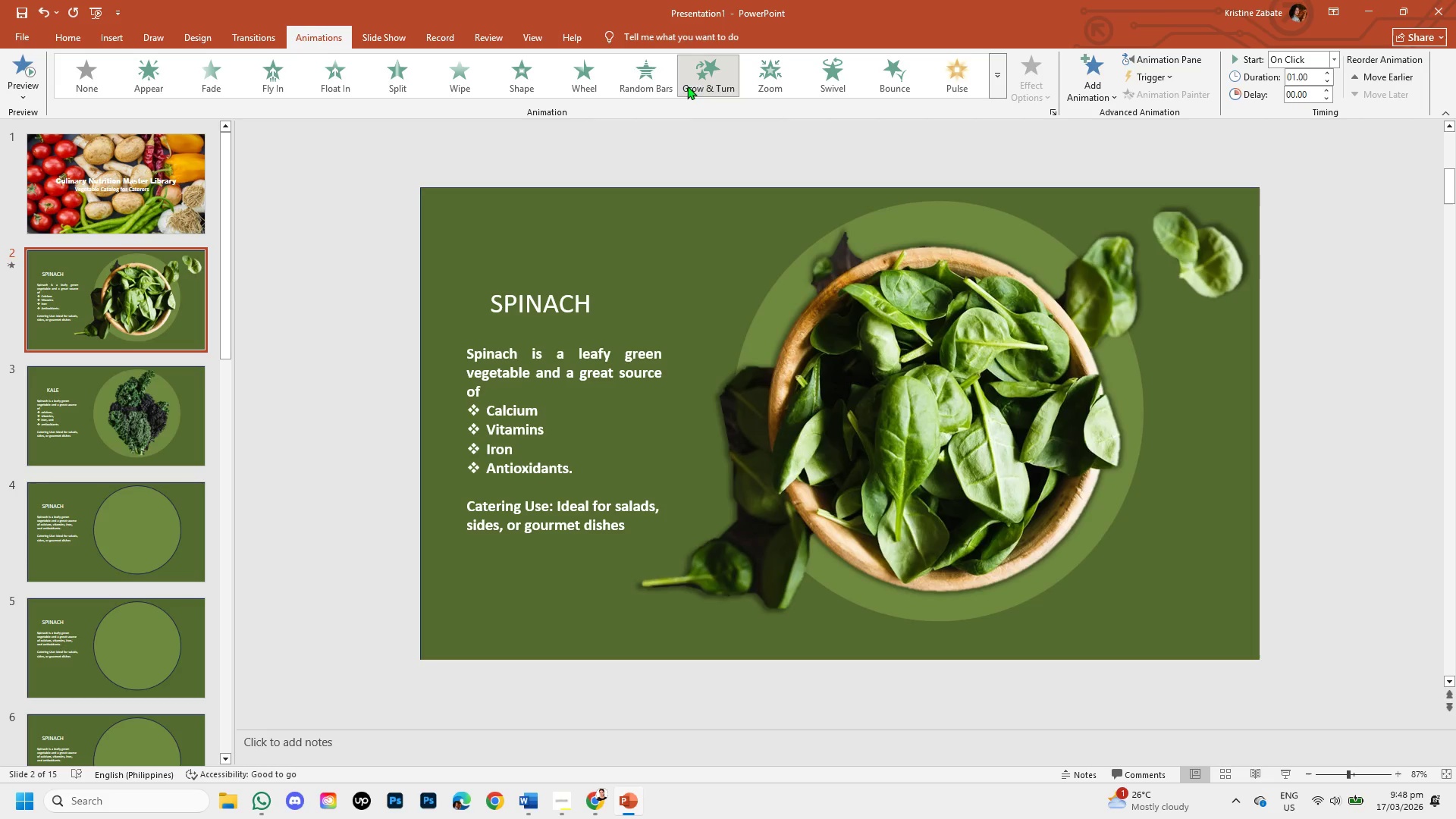 
left_click([664, 80])
 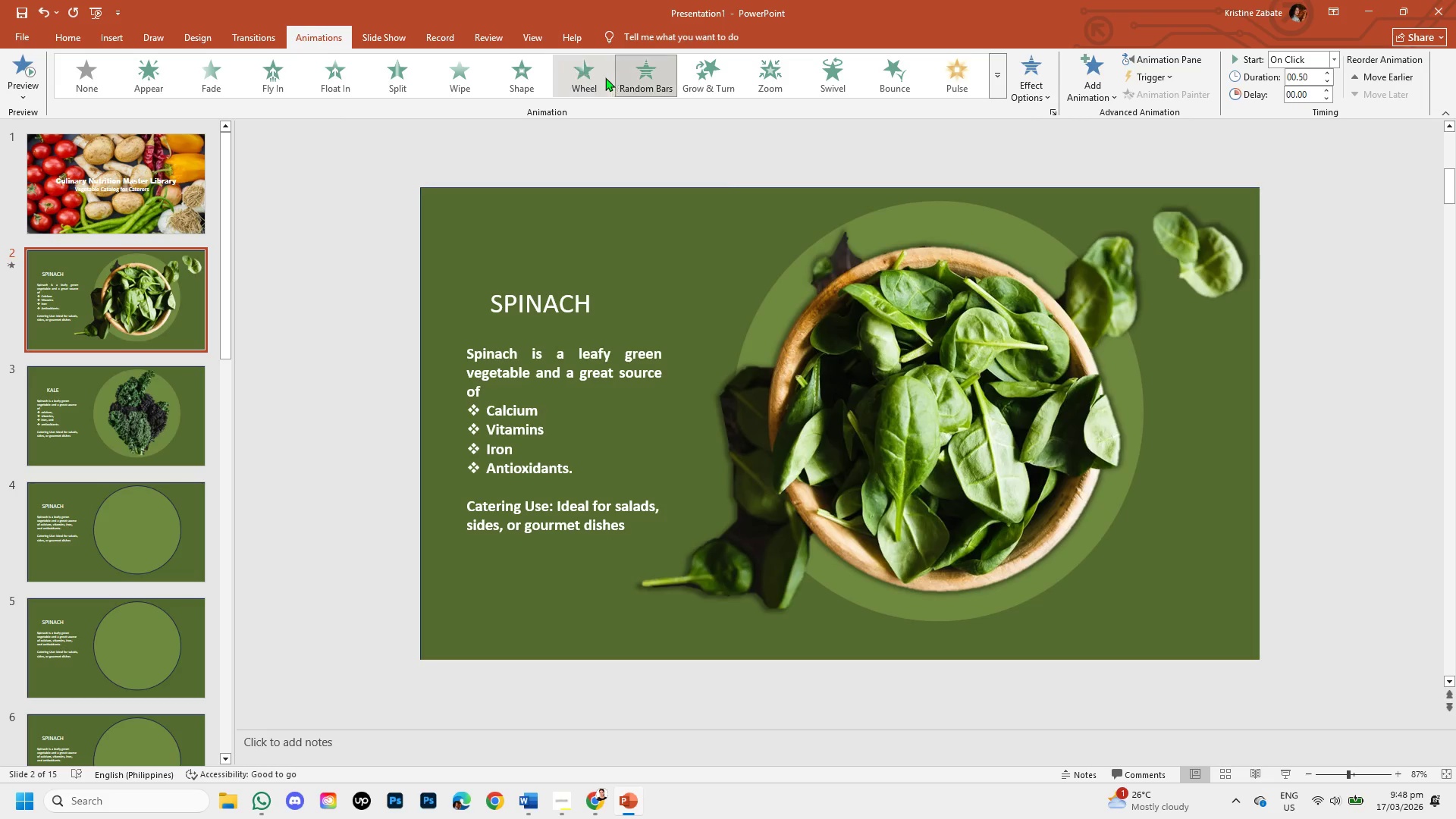 
left_click([579, 77])
 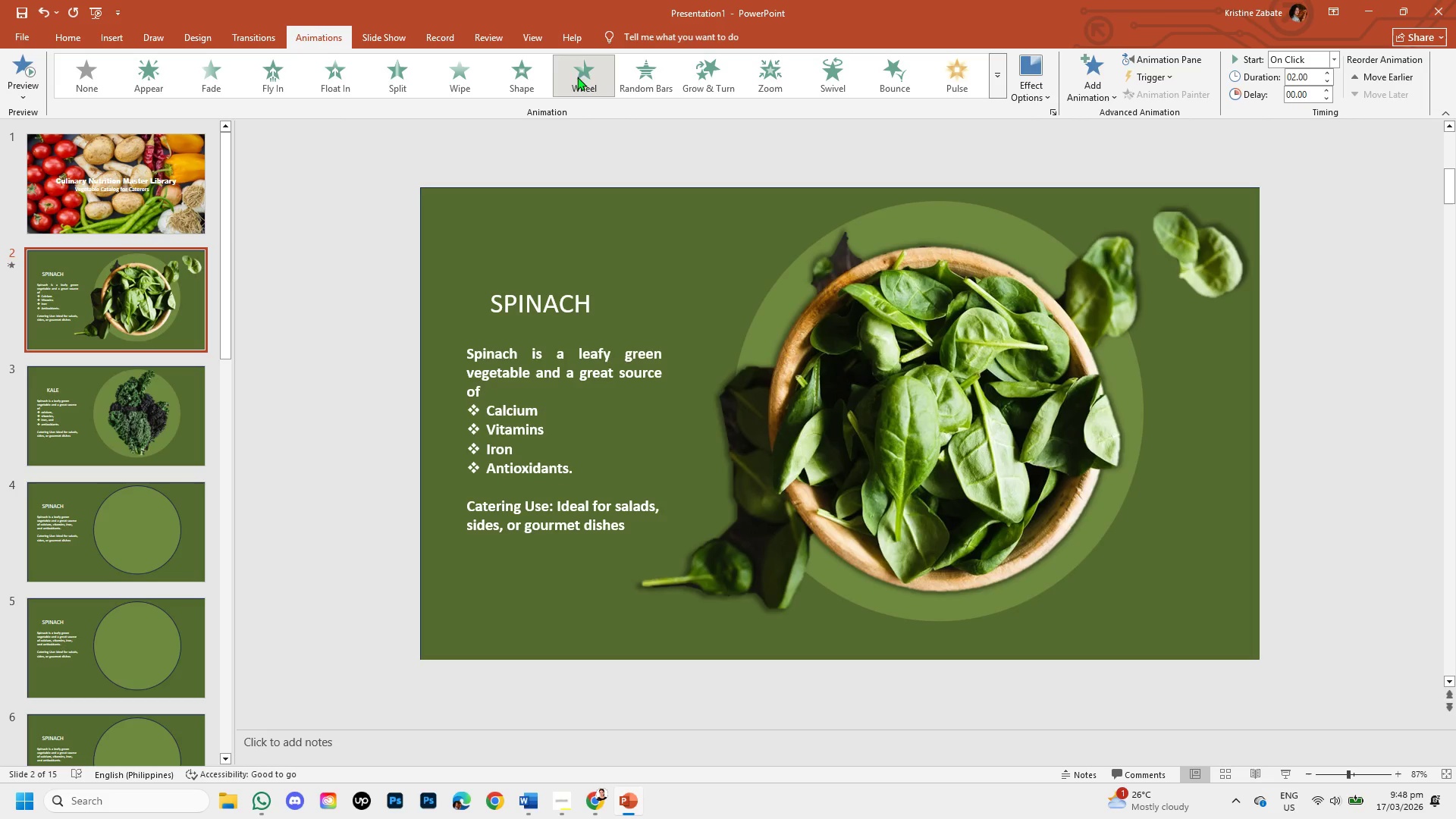 
left_click([537, 77])
 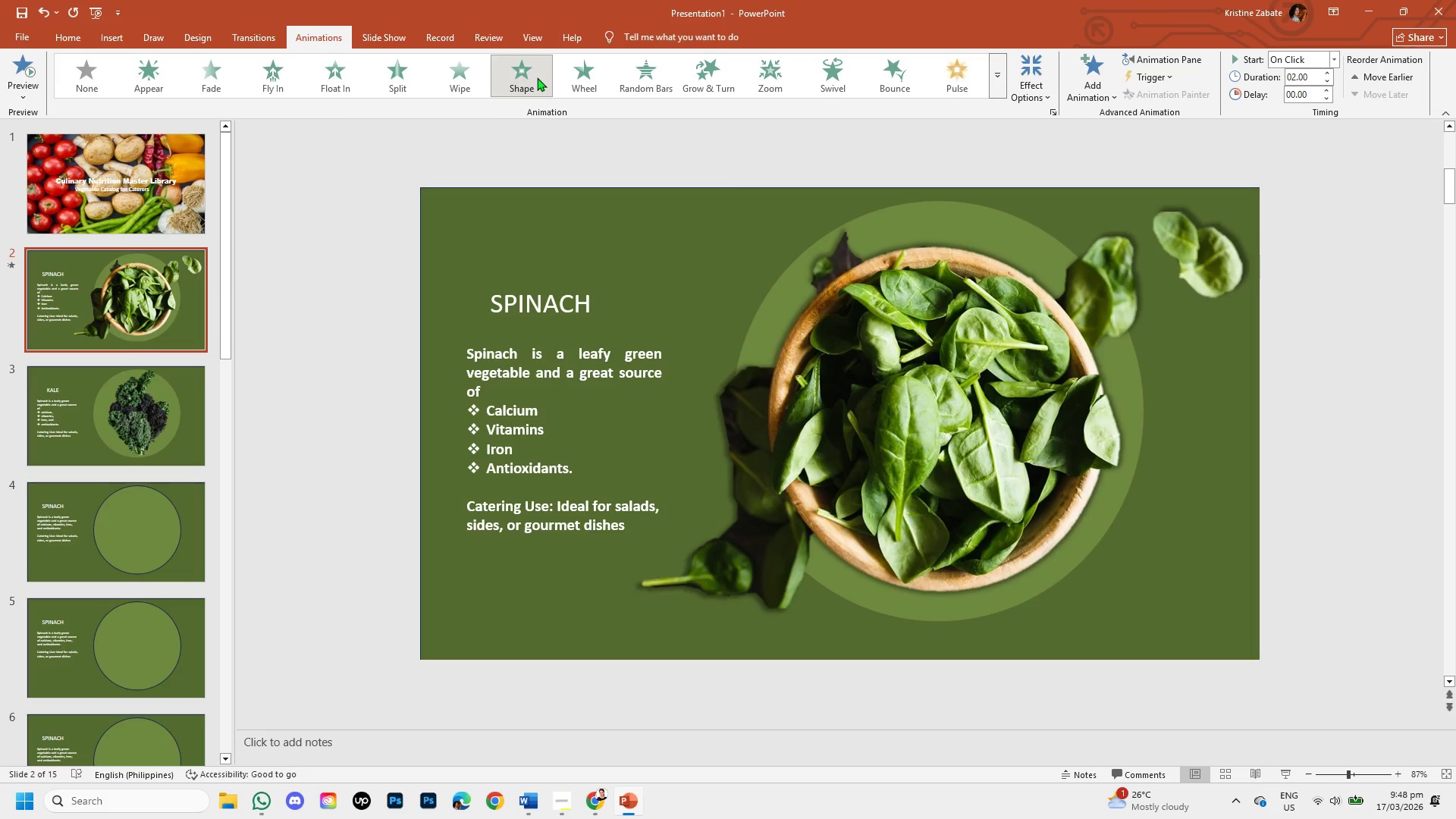 
left_click([478, 74])
 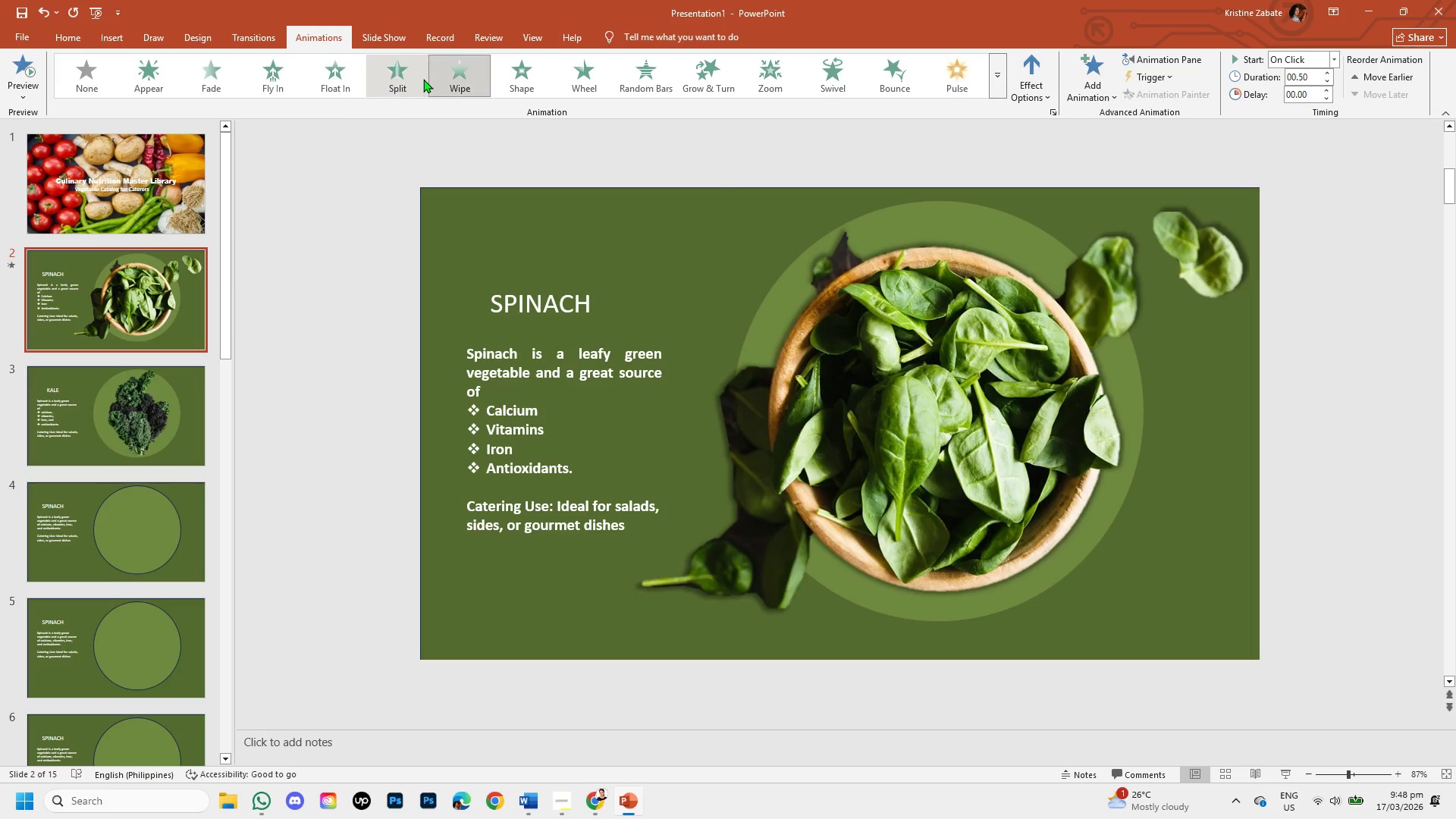 
left_click([419, 79])
 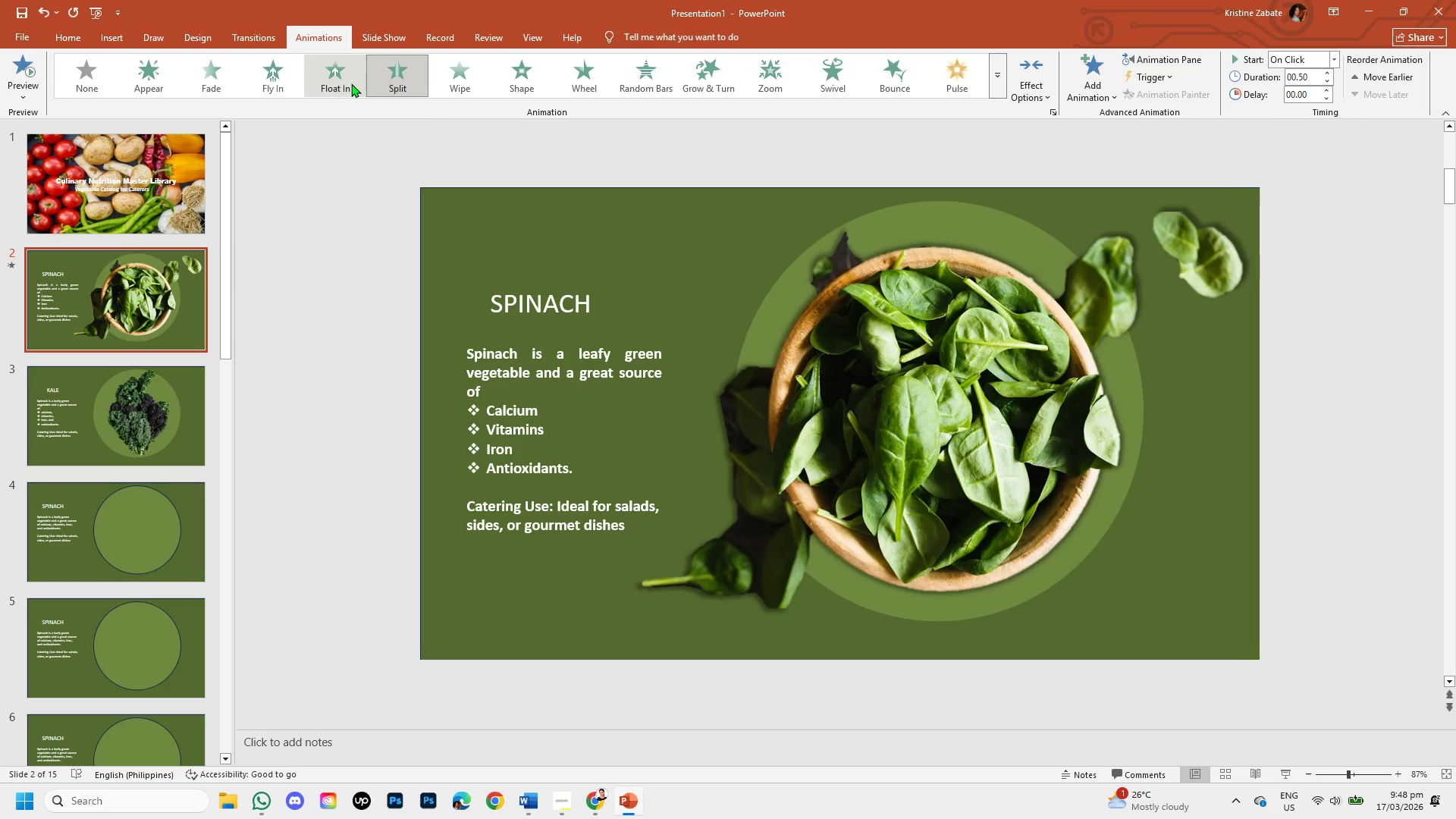 
left_click([347, 80])
 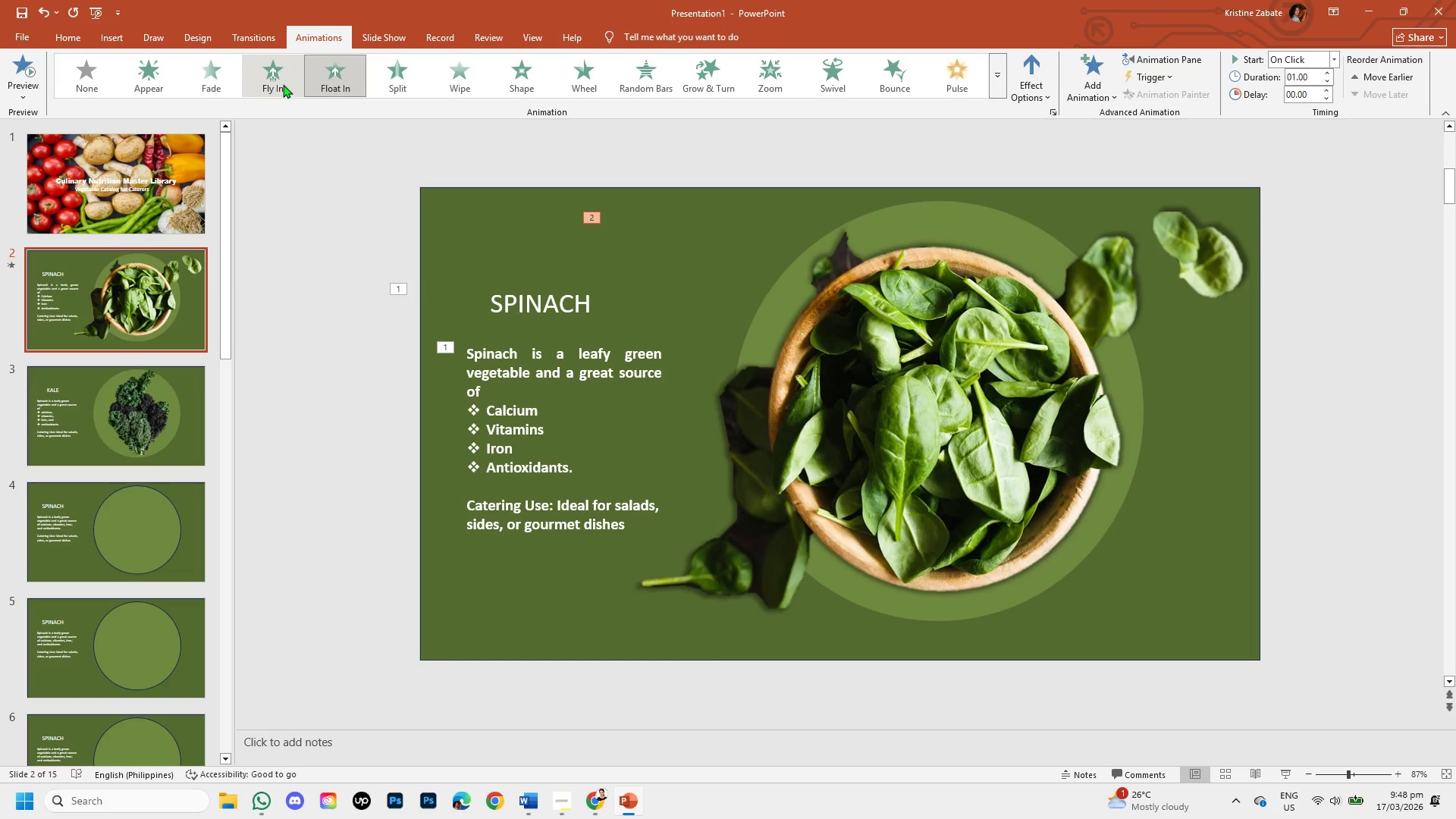 
wait(6.66)
 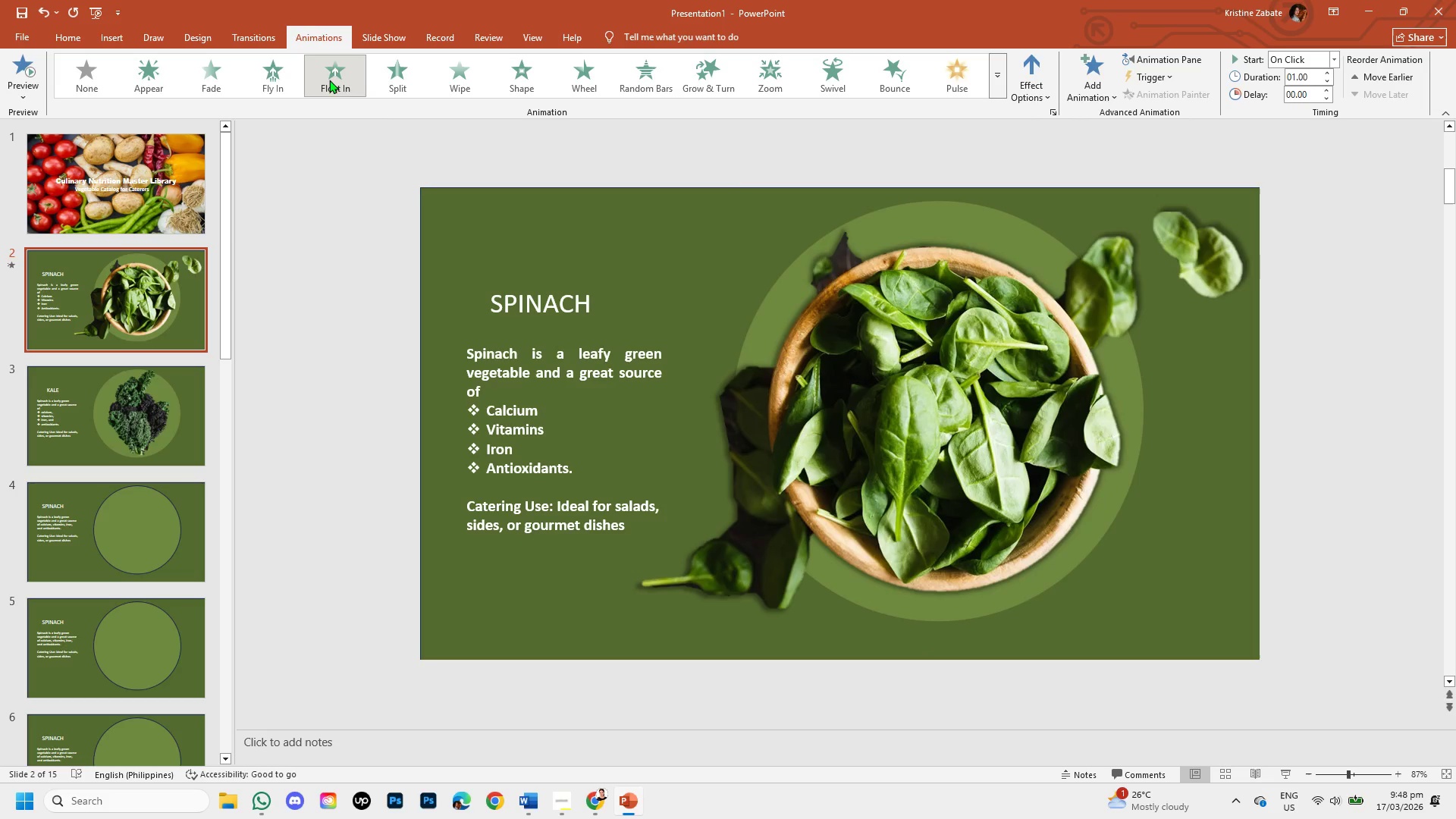 
left_click([283, 84])
 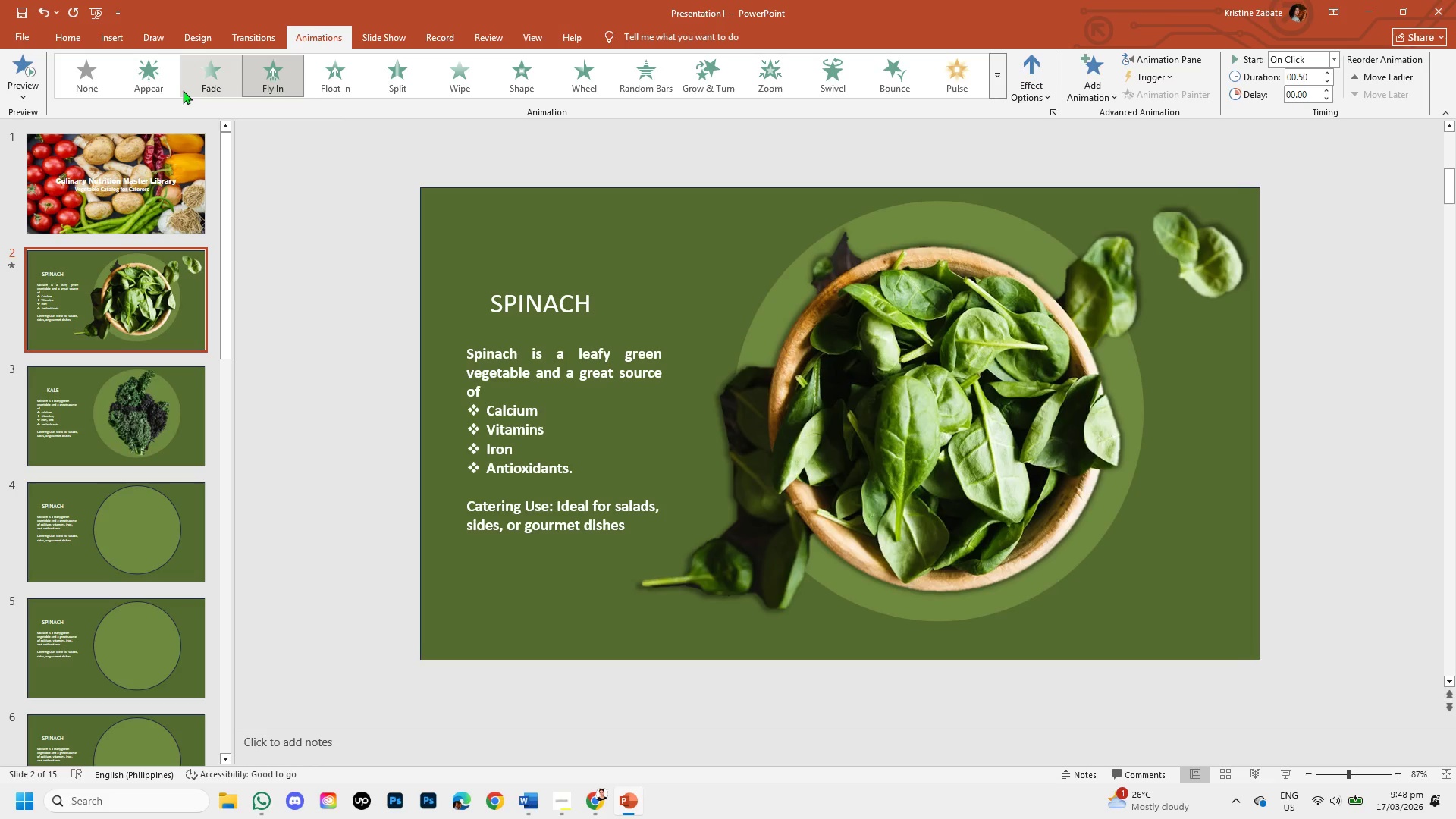 
left_click([169, 83])
 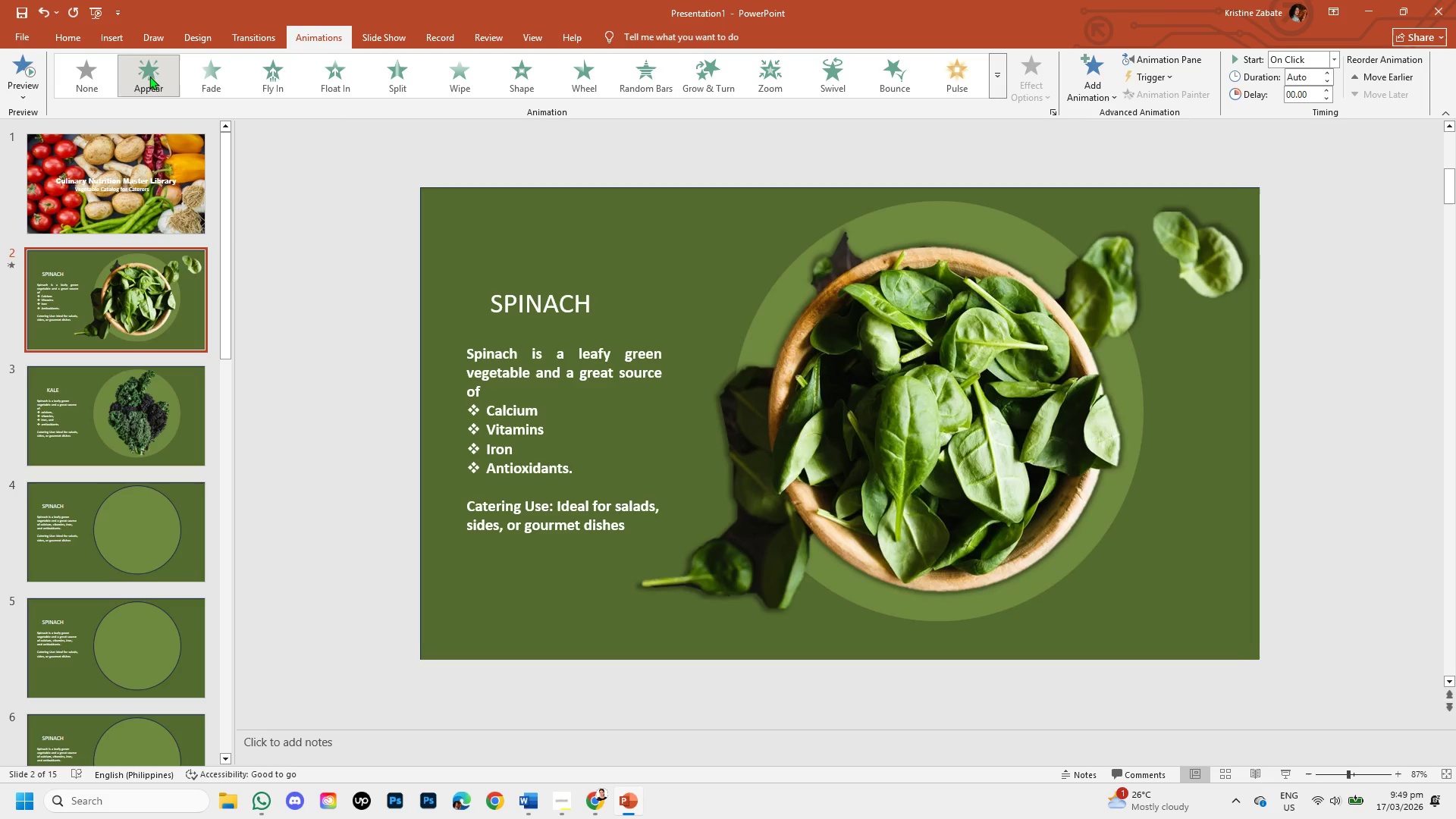 
left_click([148, 76])
 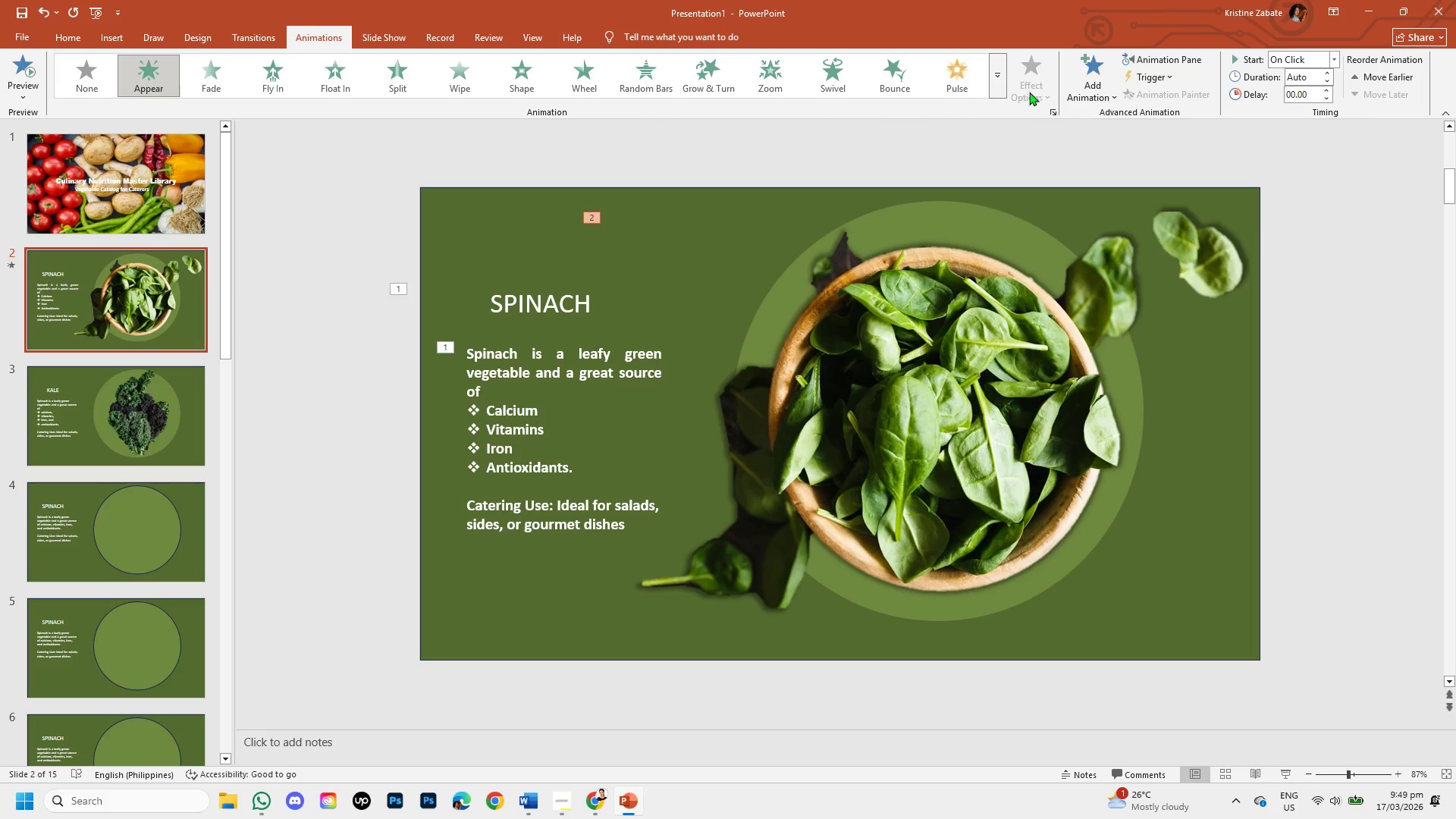 
left_click([996, 80])
 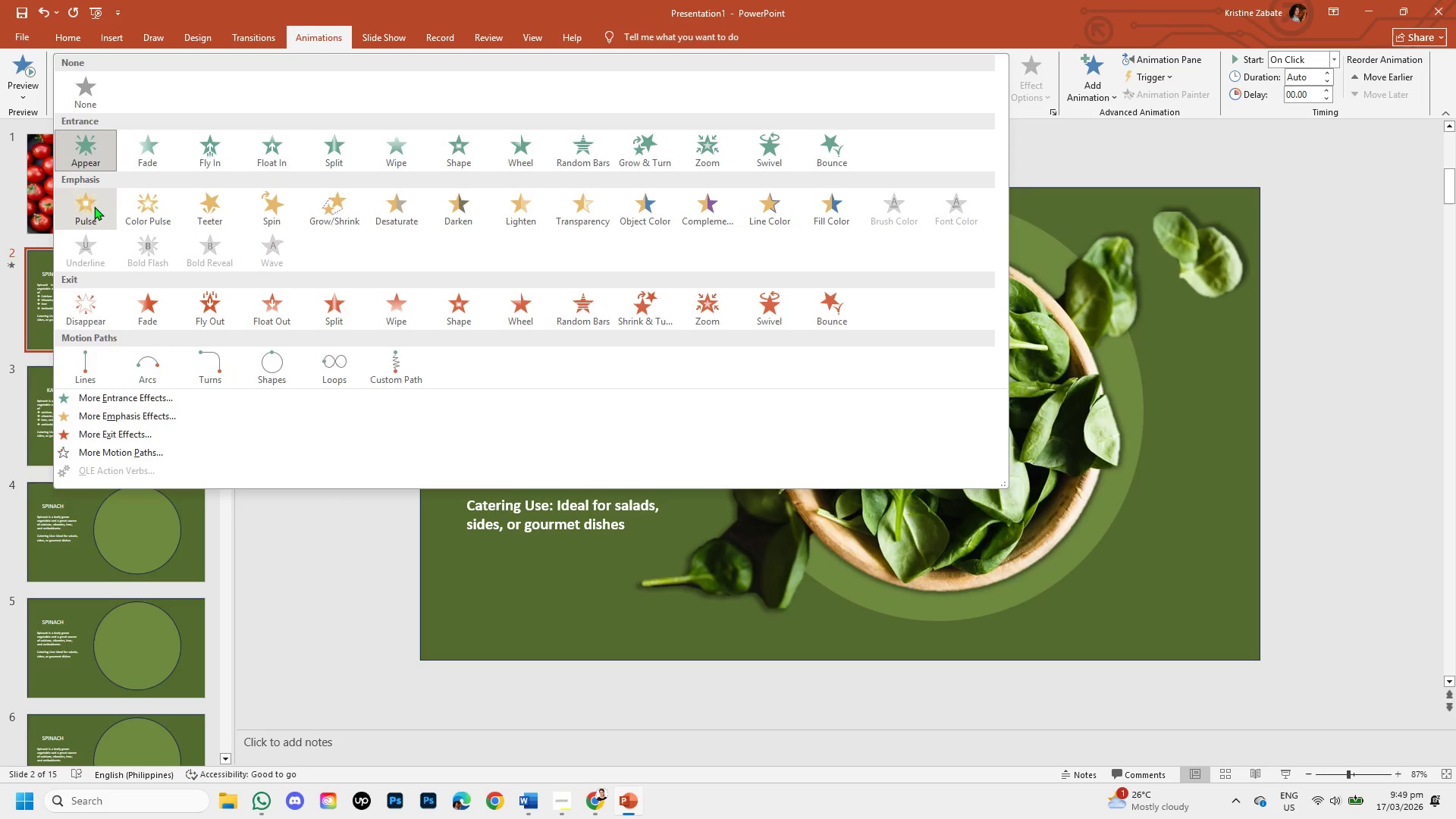 
left_click([93, 205])
 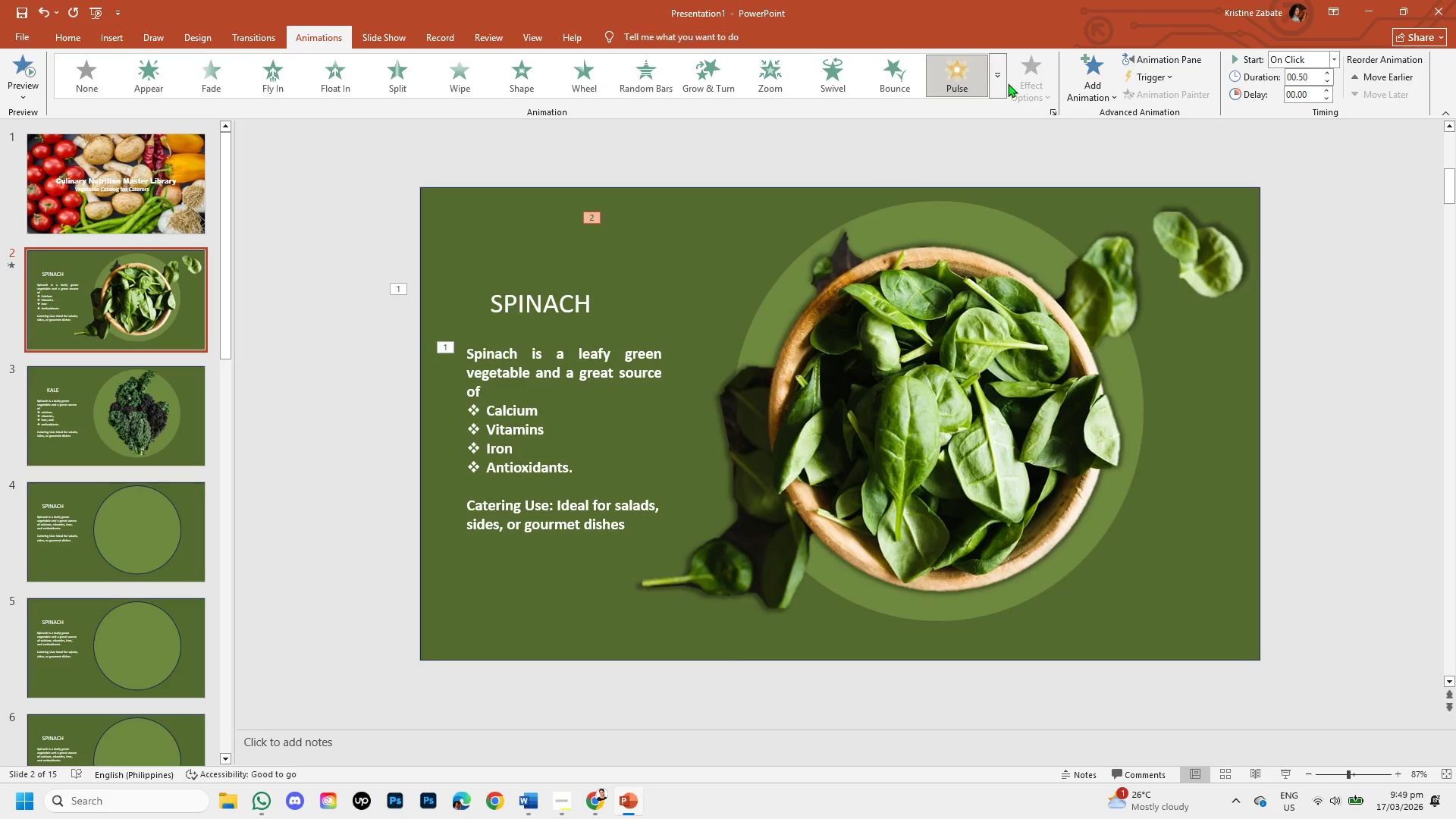 
left_click([1002, 80])
 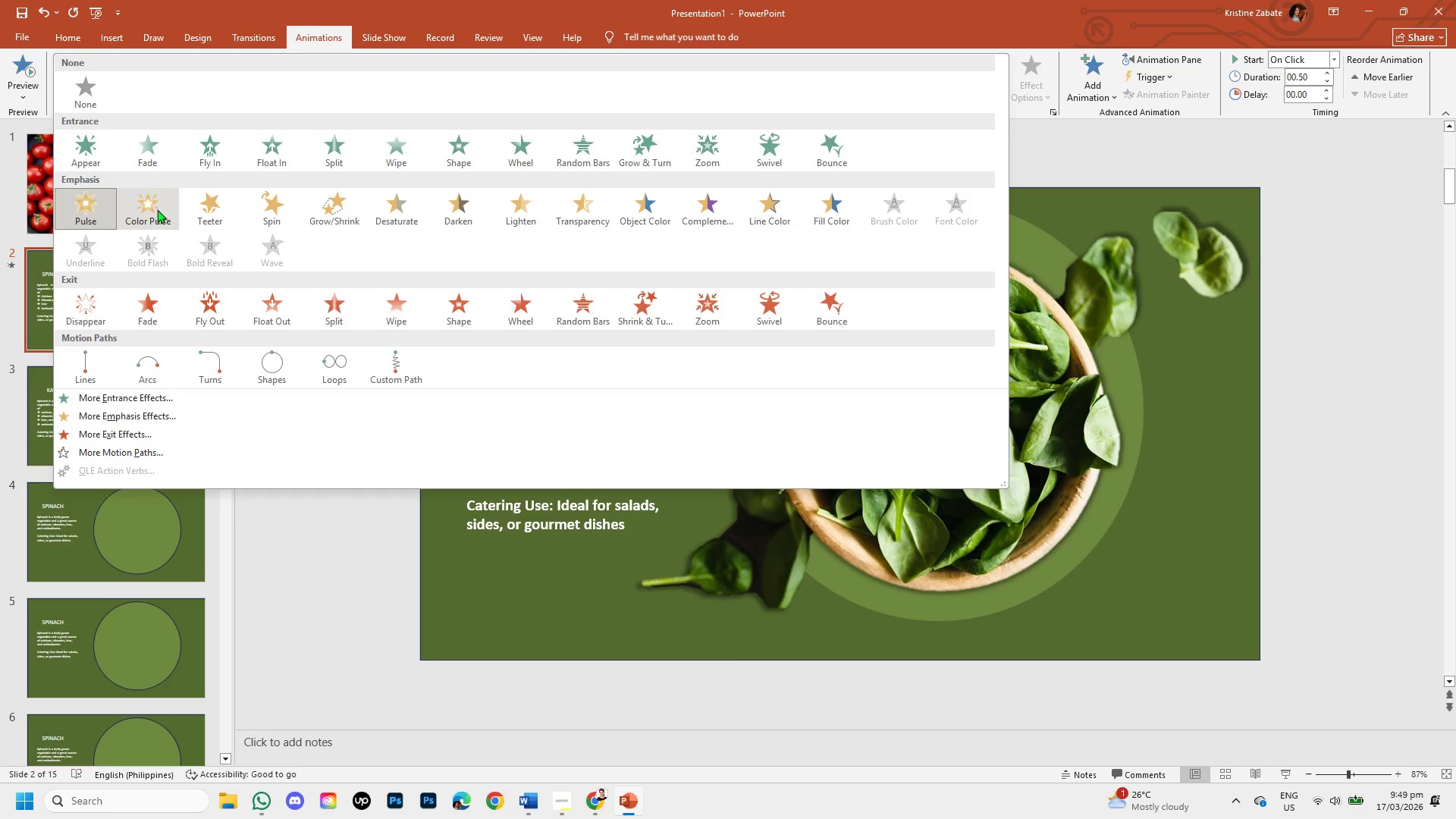 
left_click([157, 209])
 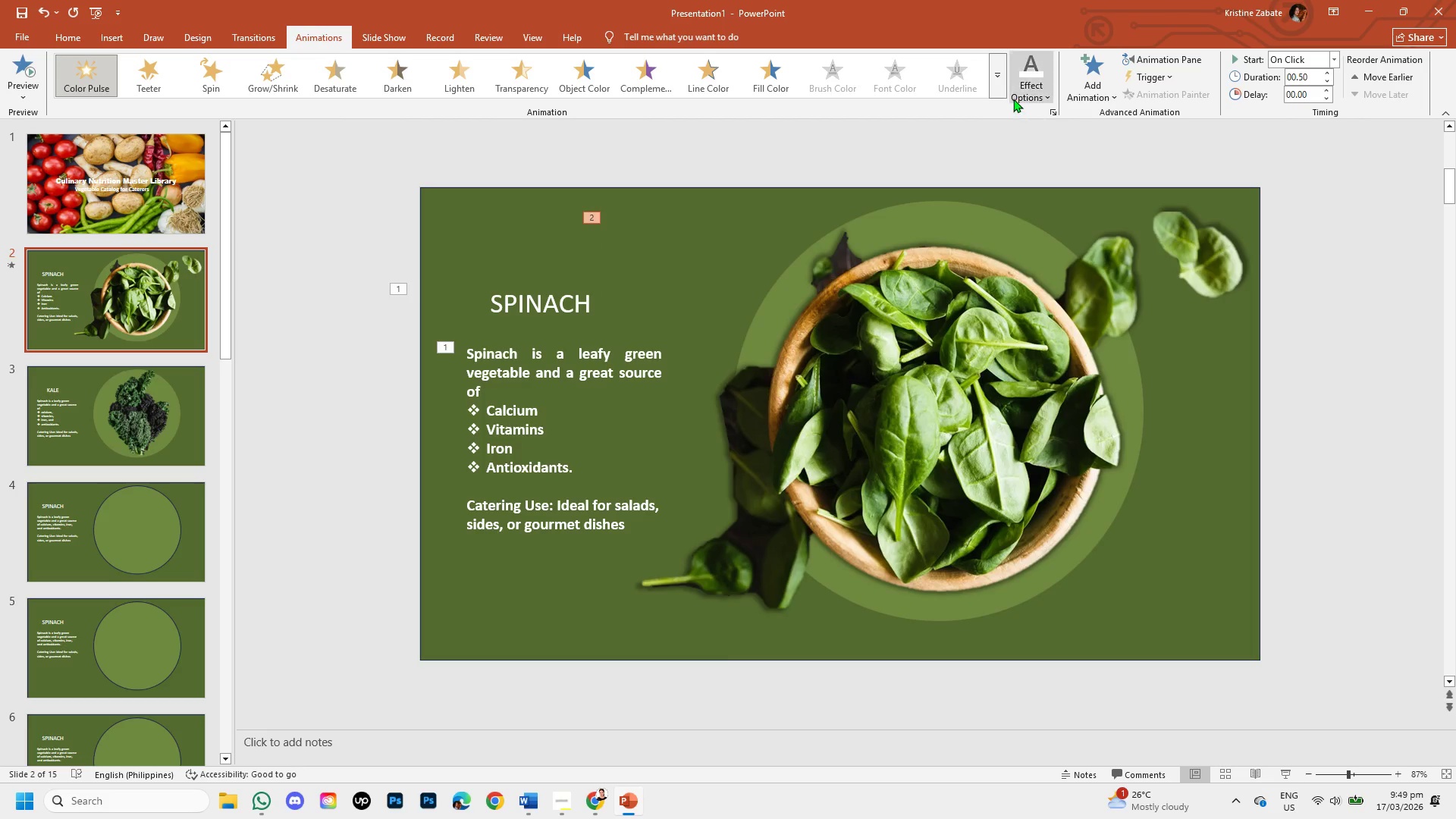 
left_click([999, 89])
 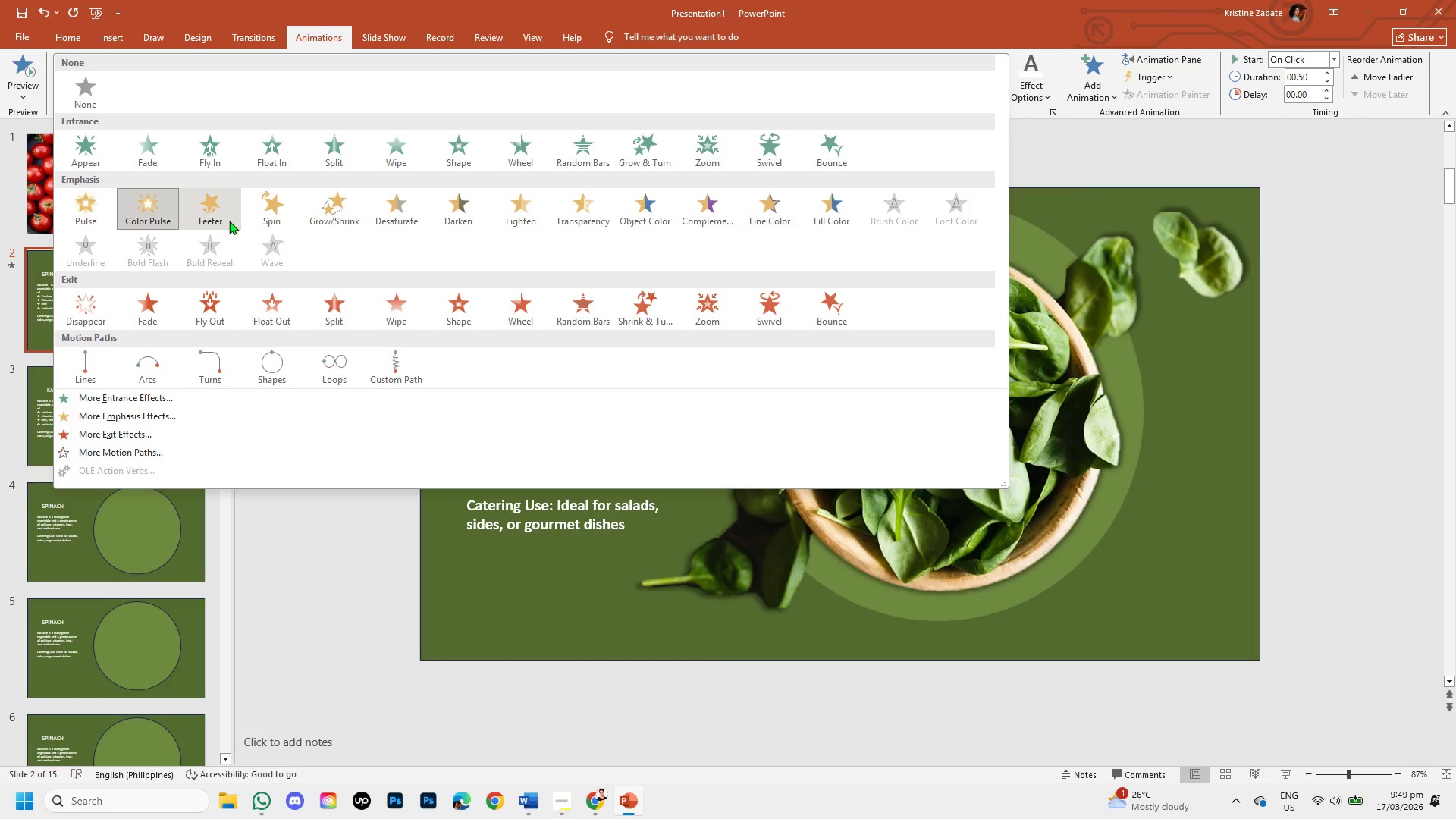 
left_click([223, 217])
 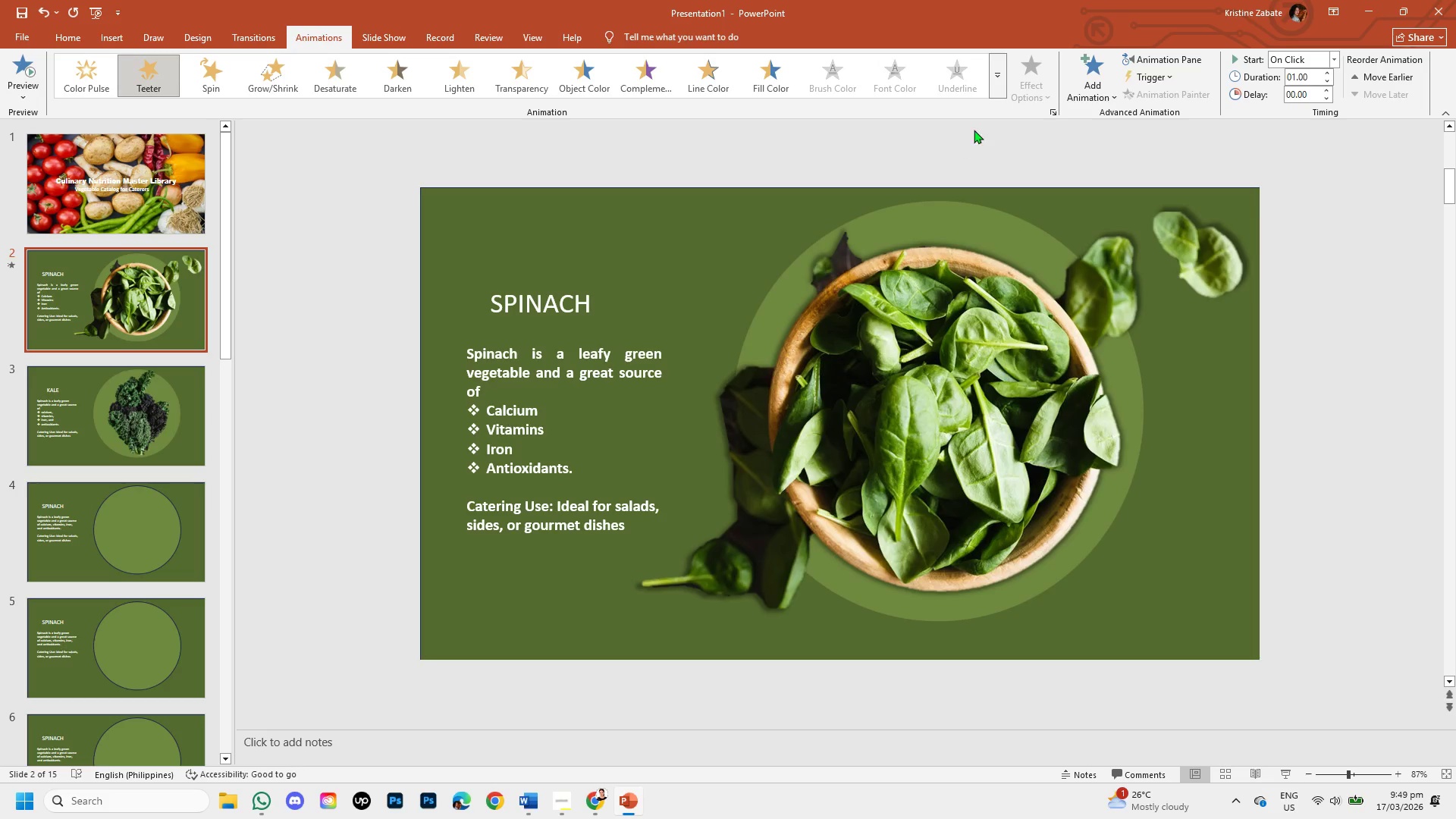 
left_click([992, 88])
 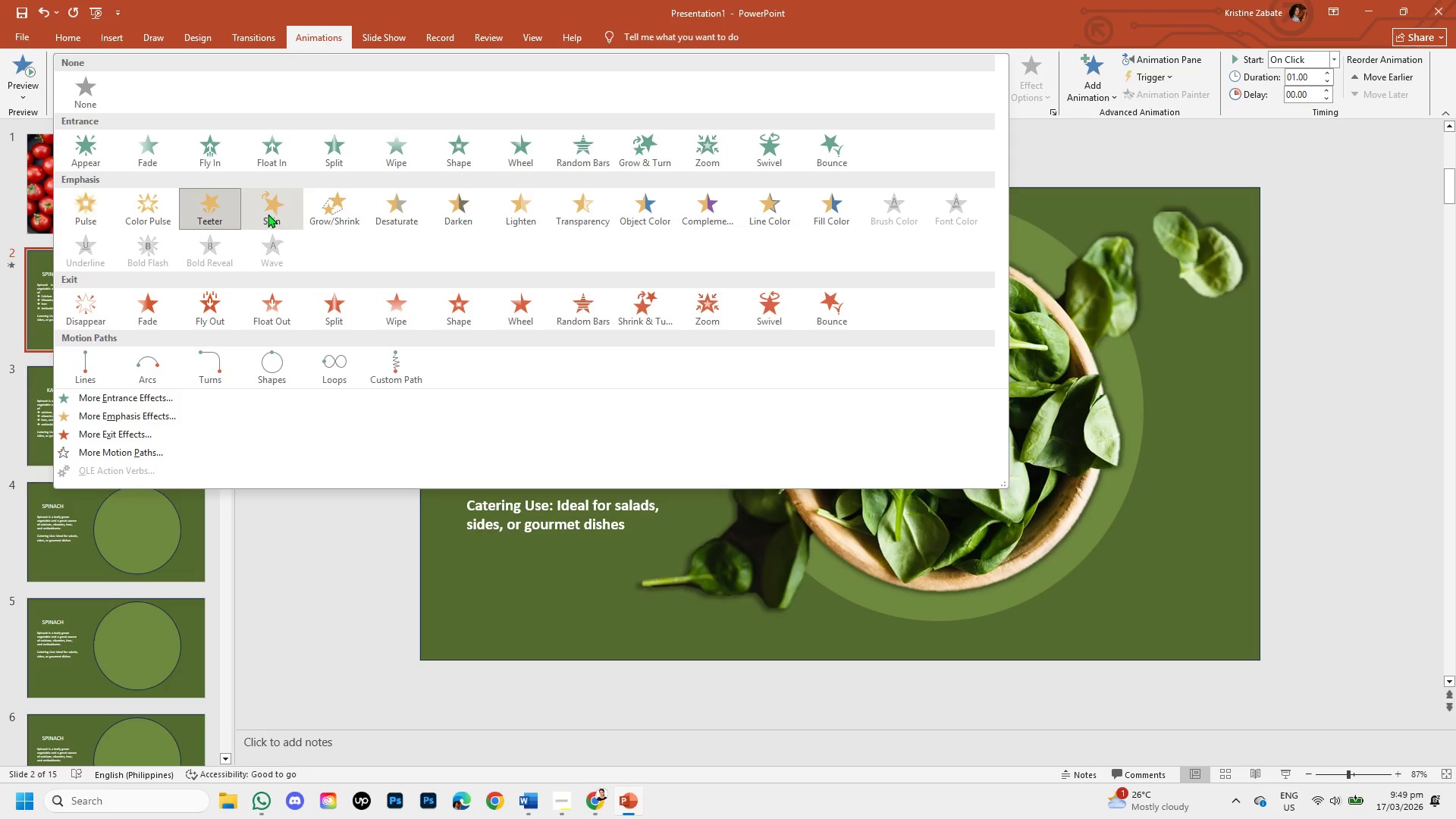 
left_click([268, 214])
 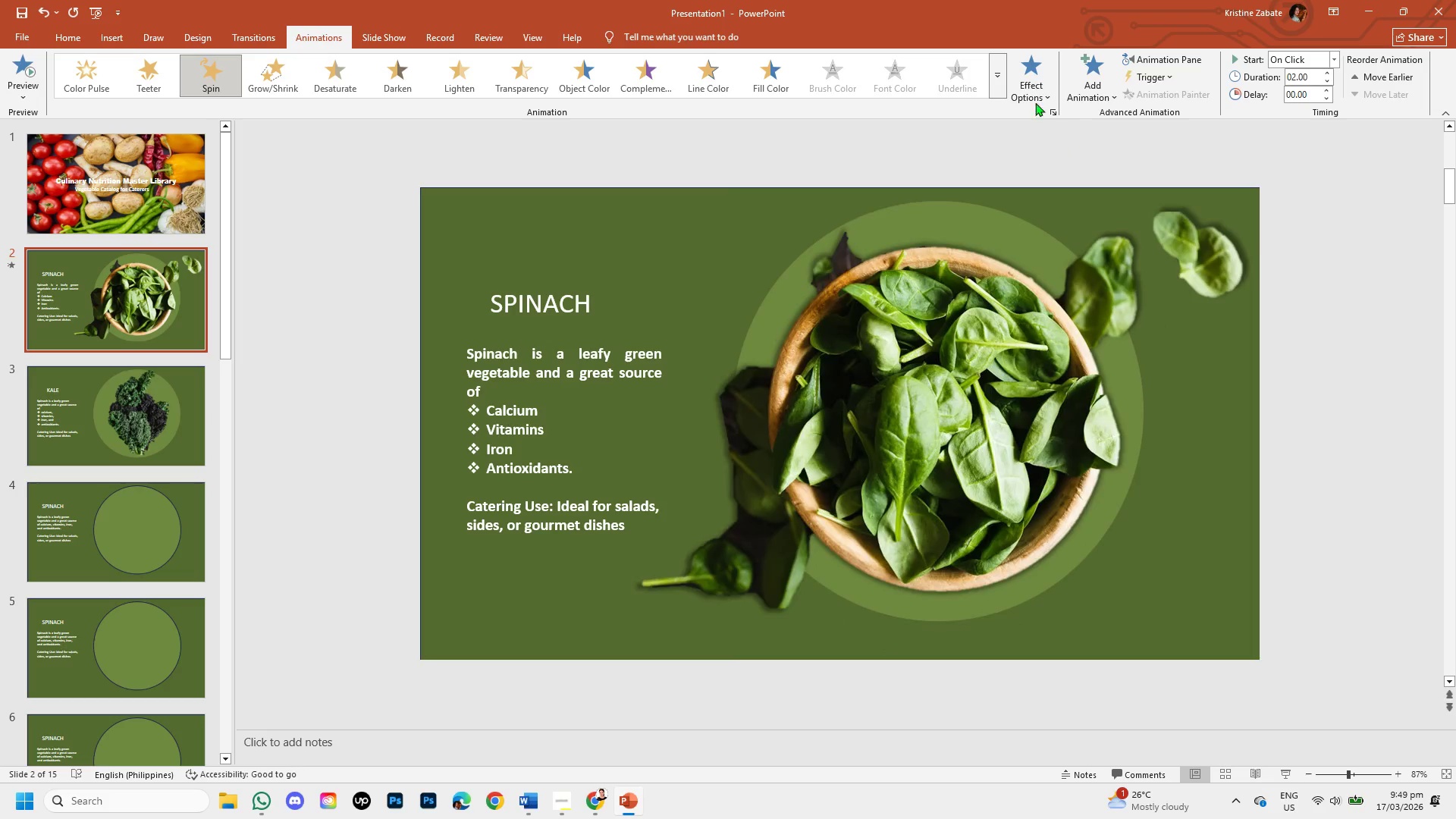 
left_click([999, 83])
 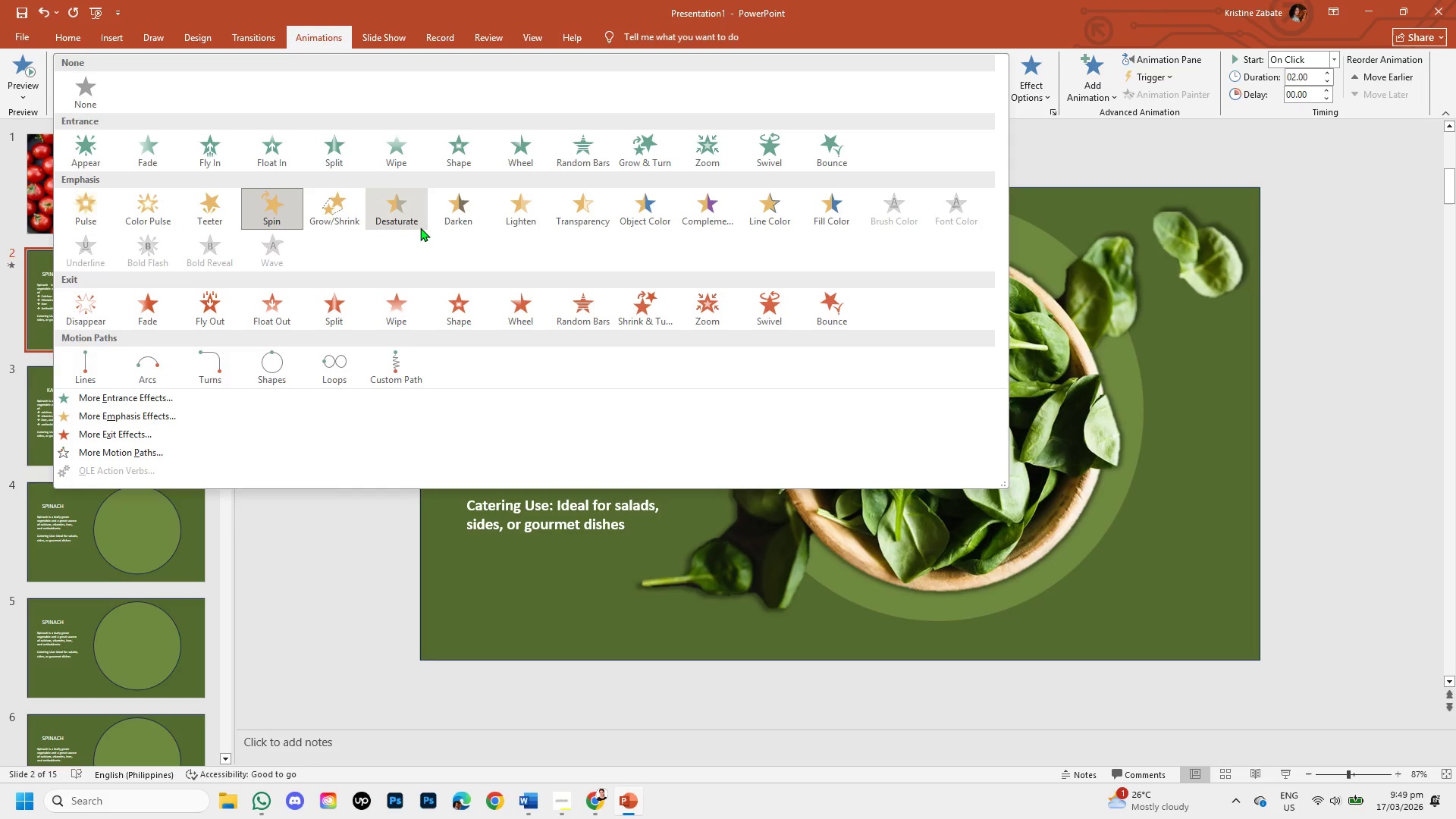 
left_click([412, 215])
 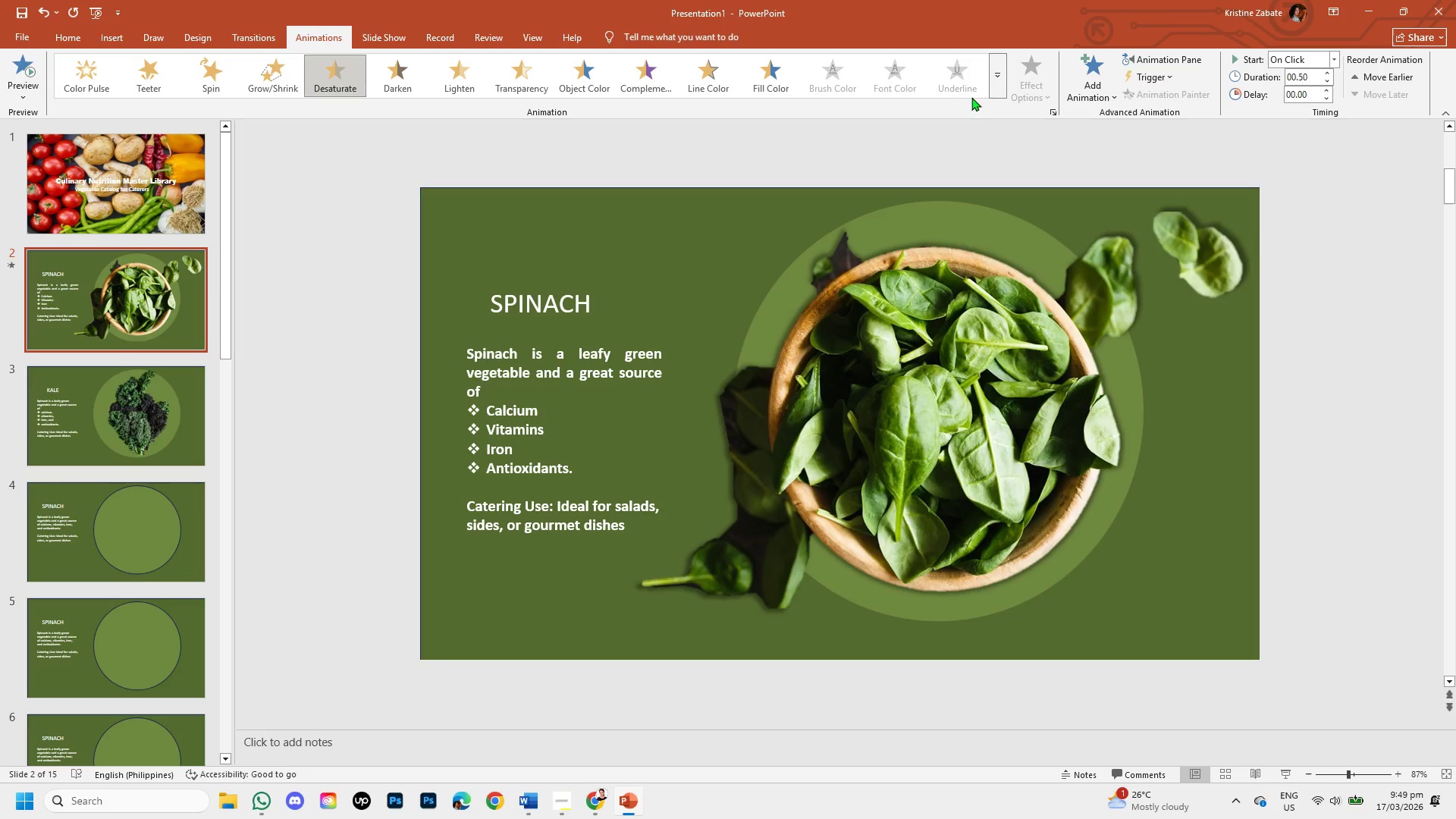 
left_click([994, 80])
 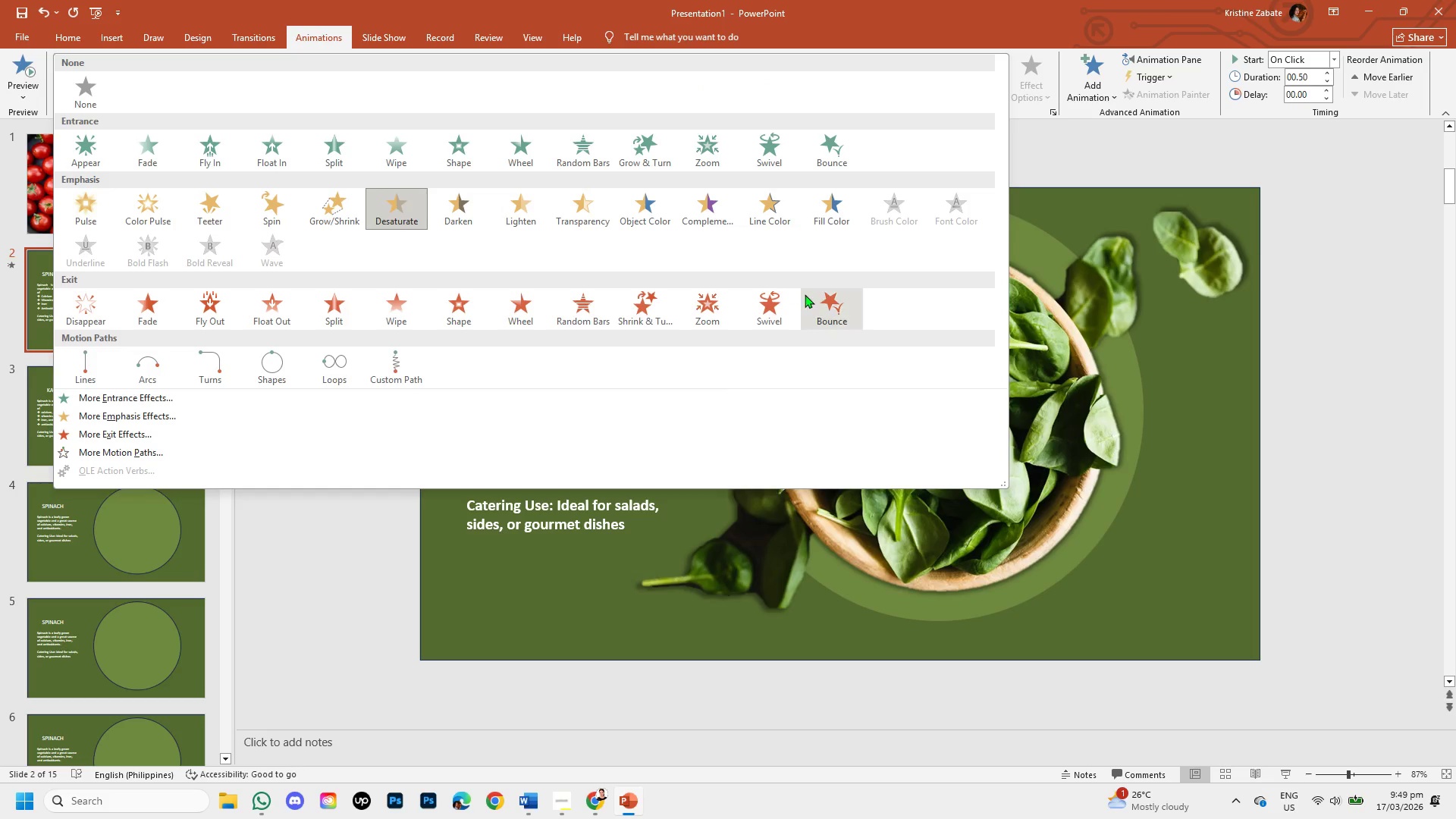 
left_click([823, 303])
 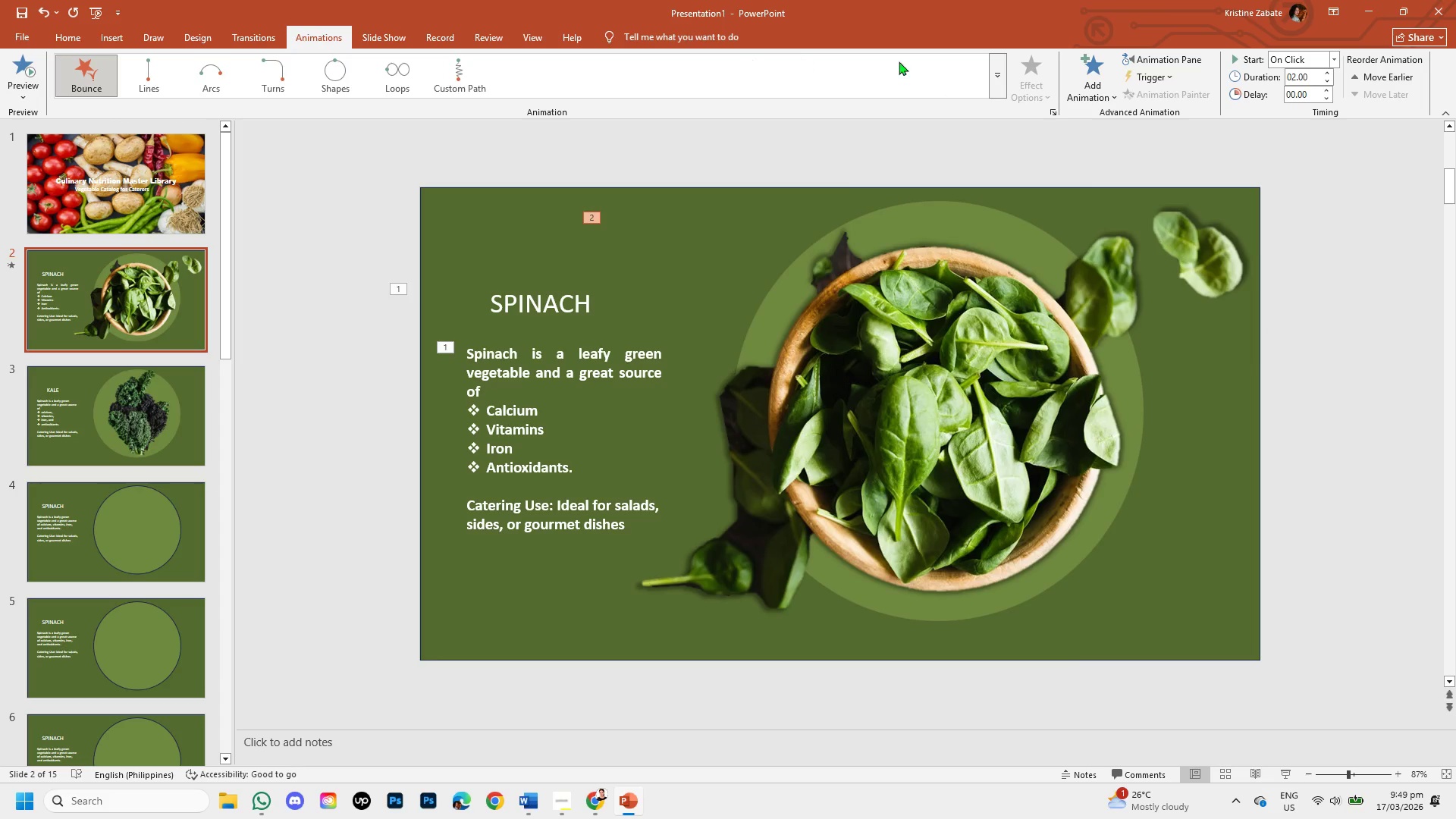 
wait(7.78)
 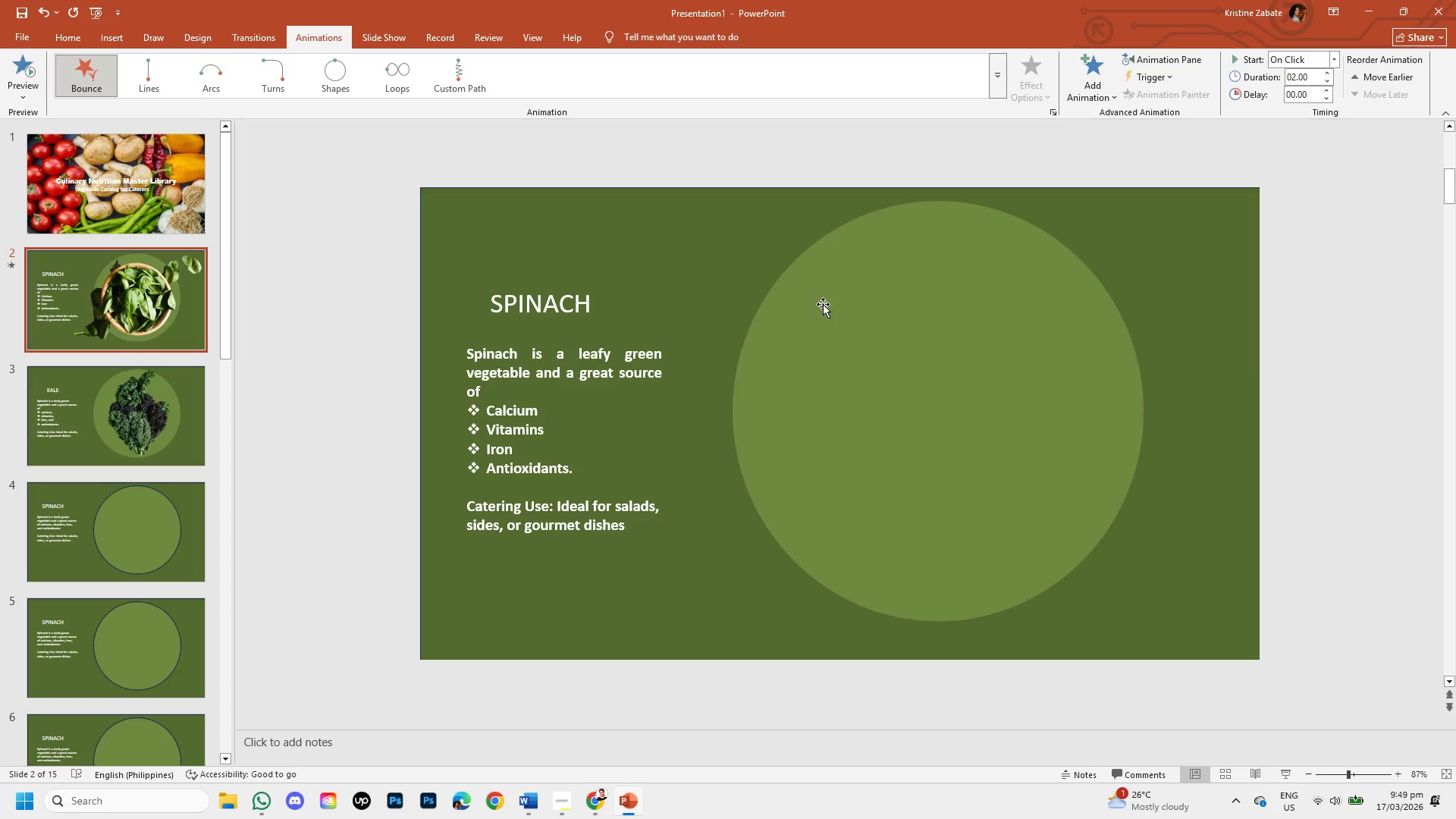 
left_click([1000, 73])
 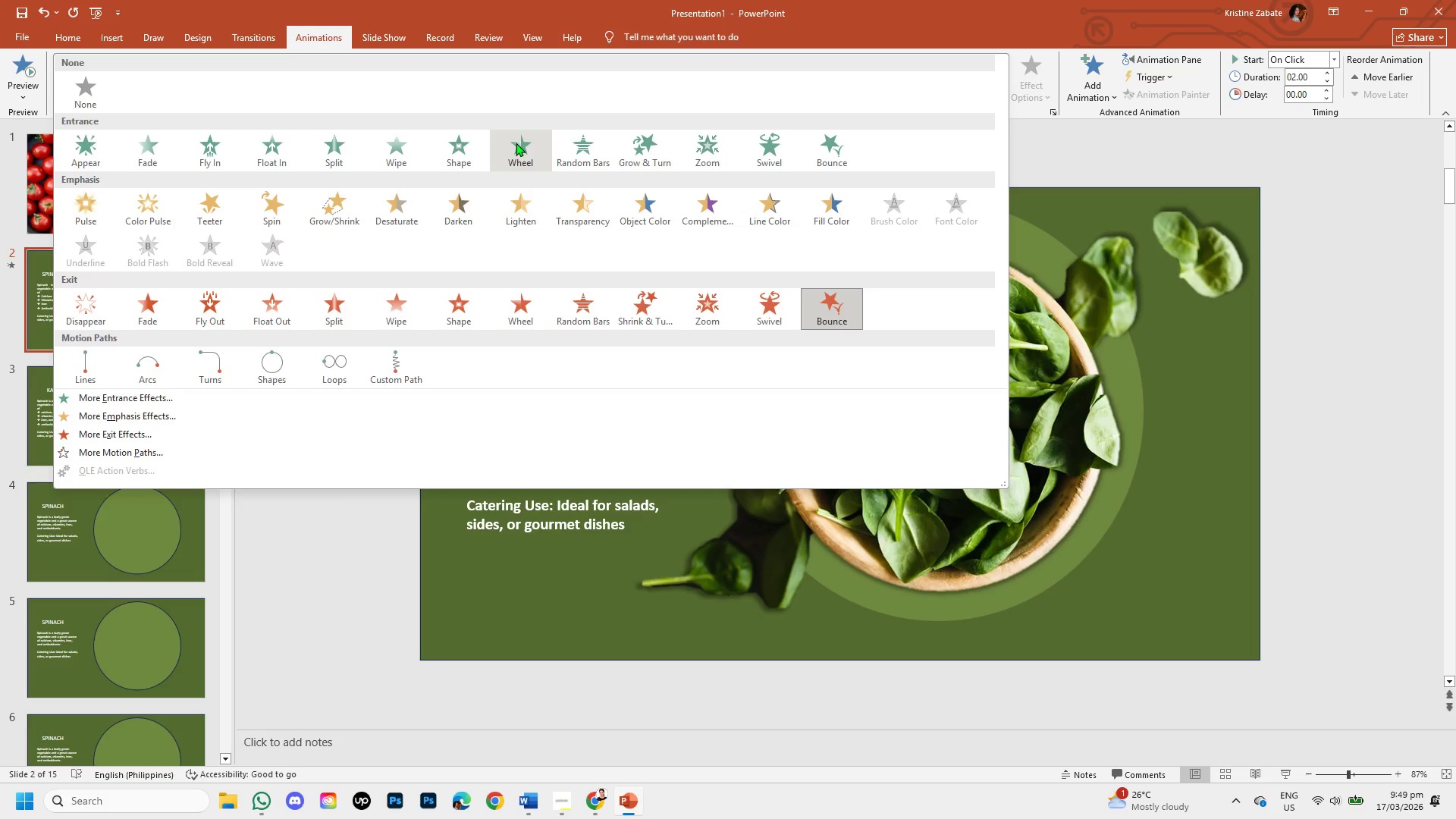 
left_click([516, 143])
 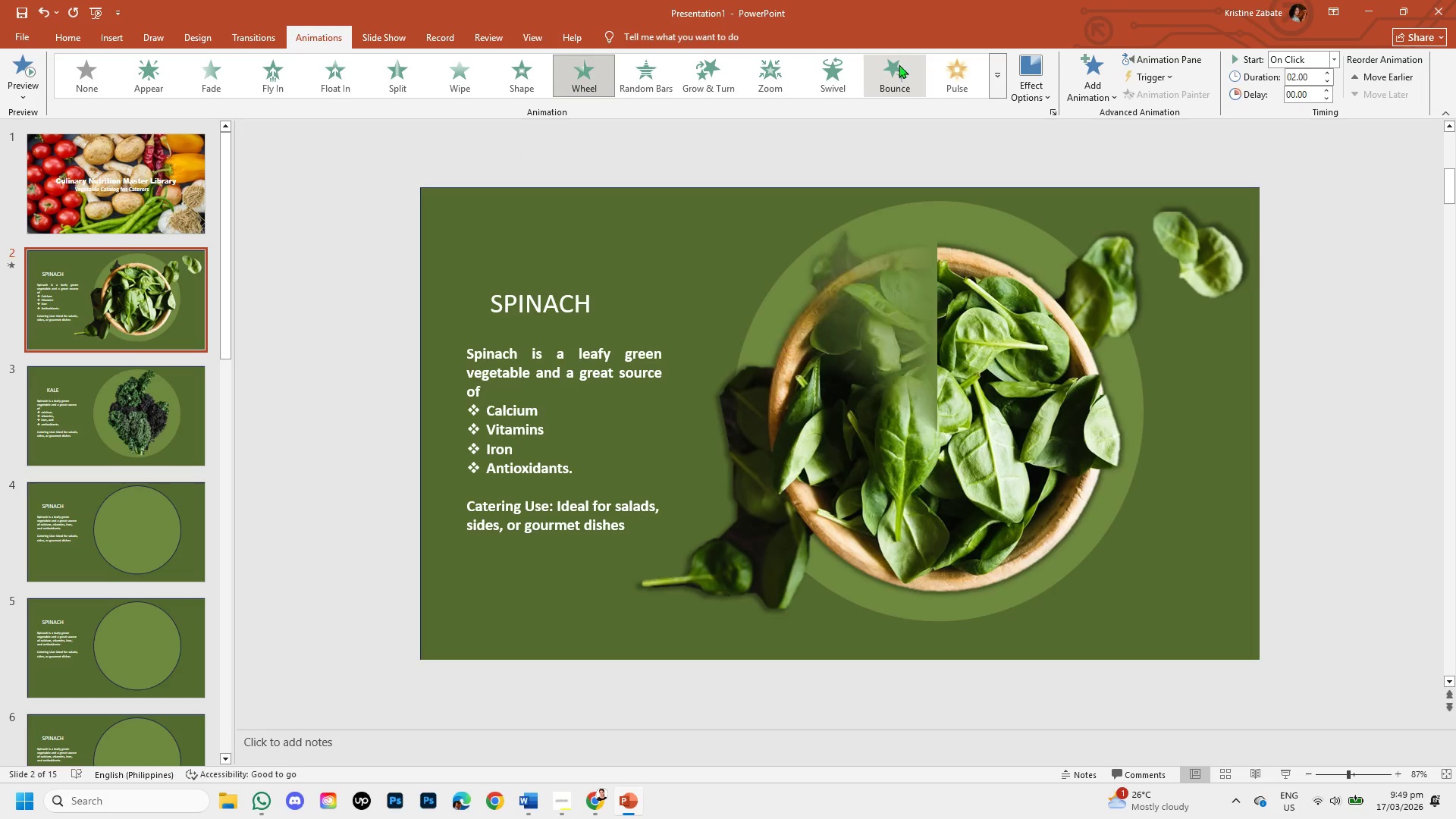 
left_click([905, 75])
 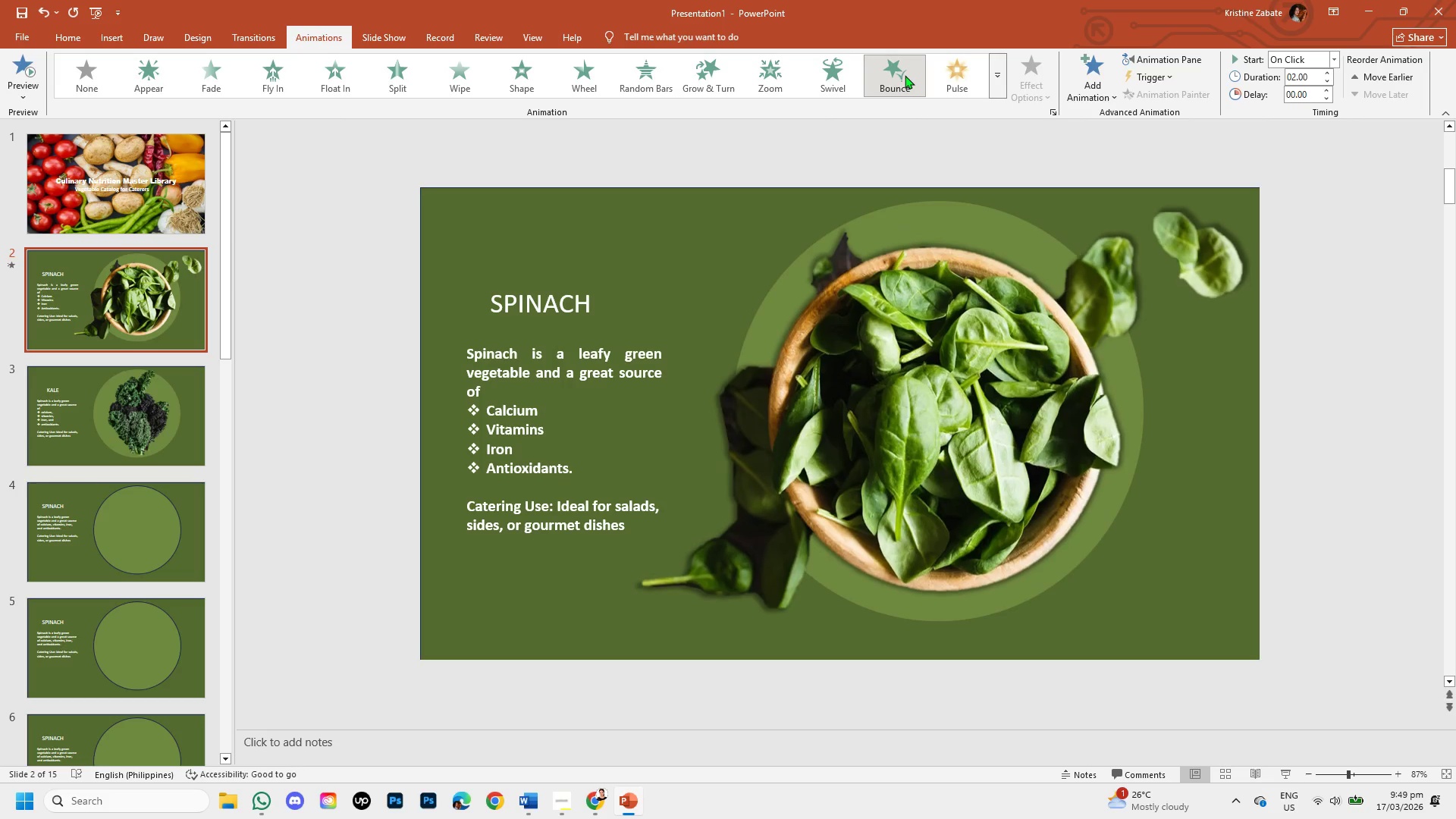 
left_click([833, 81])
 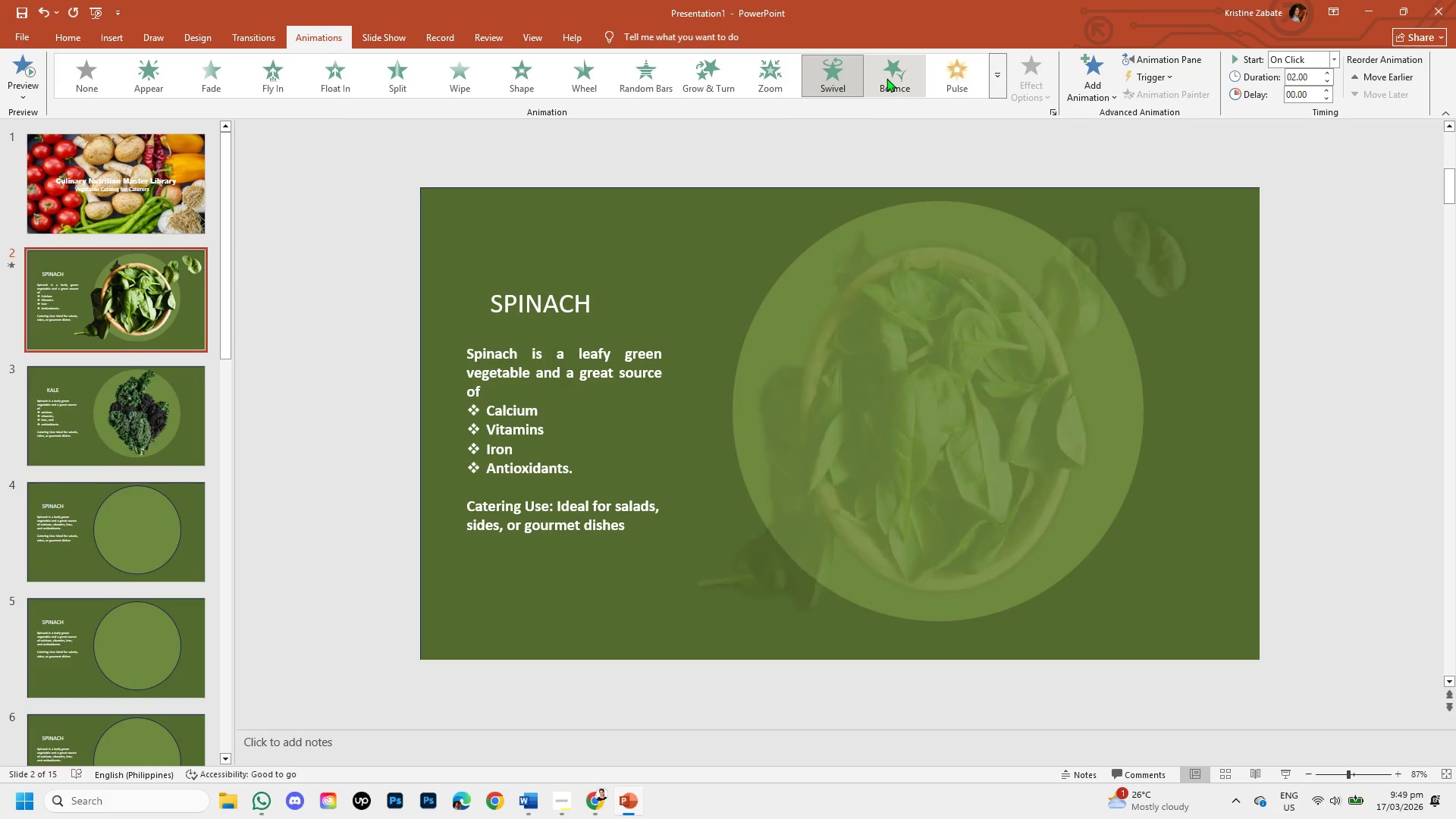 
left_click([886, 78])
 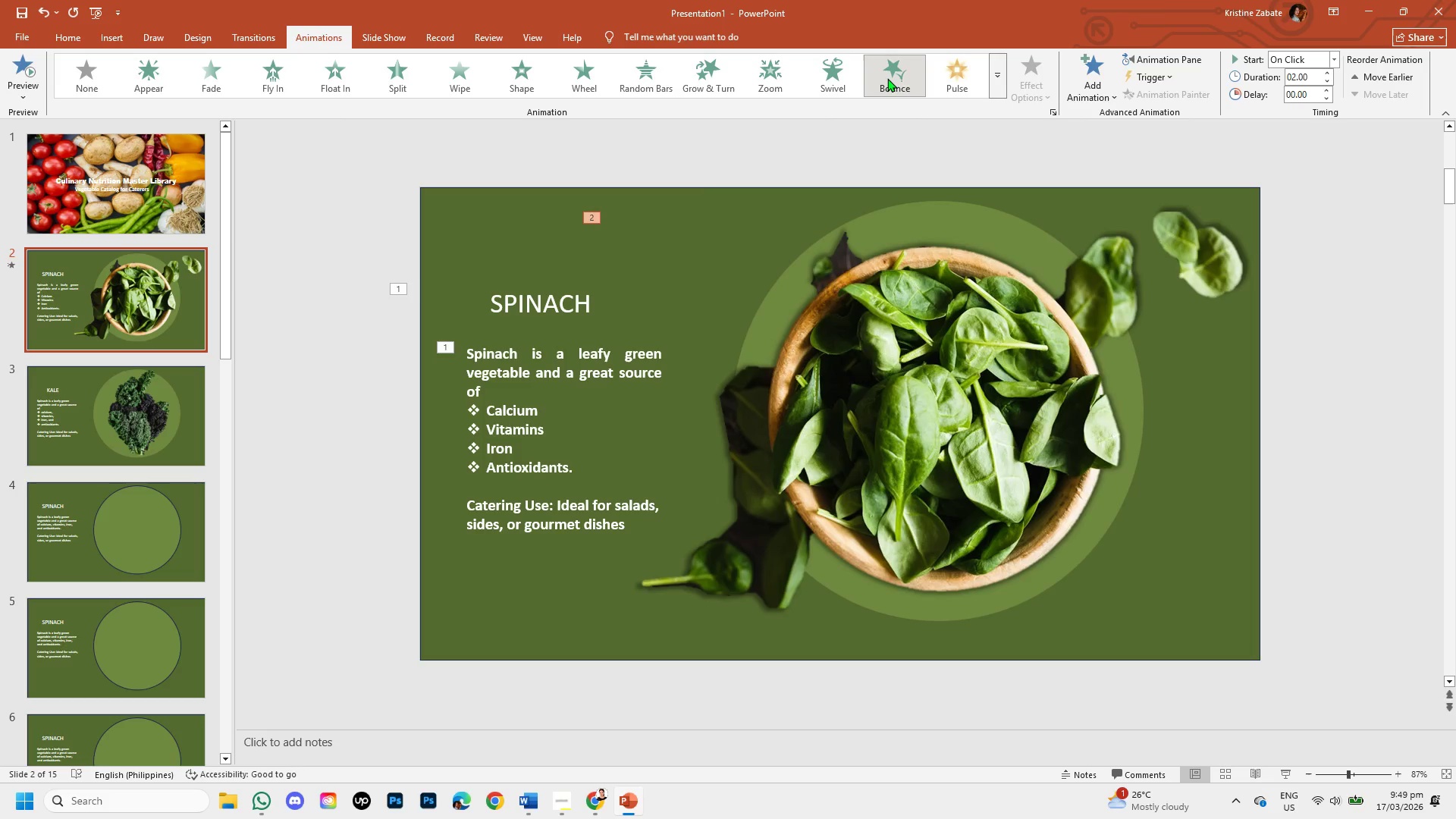 
left_click([887, 78])
 